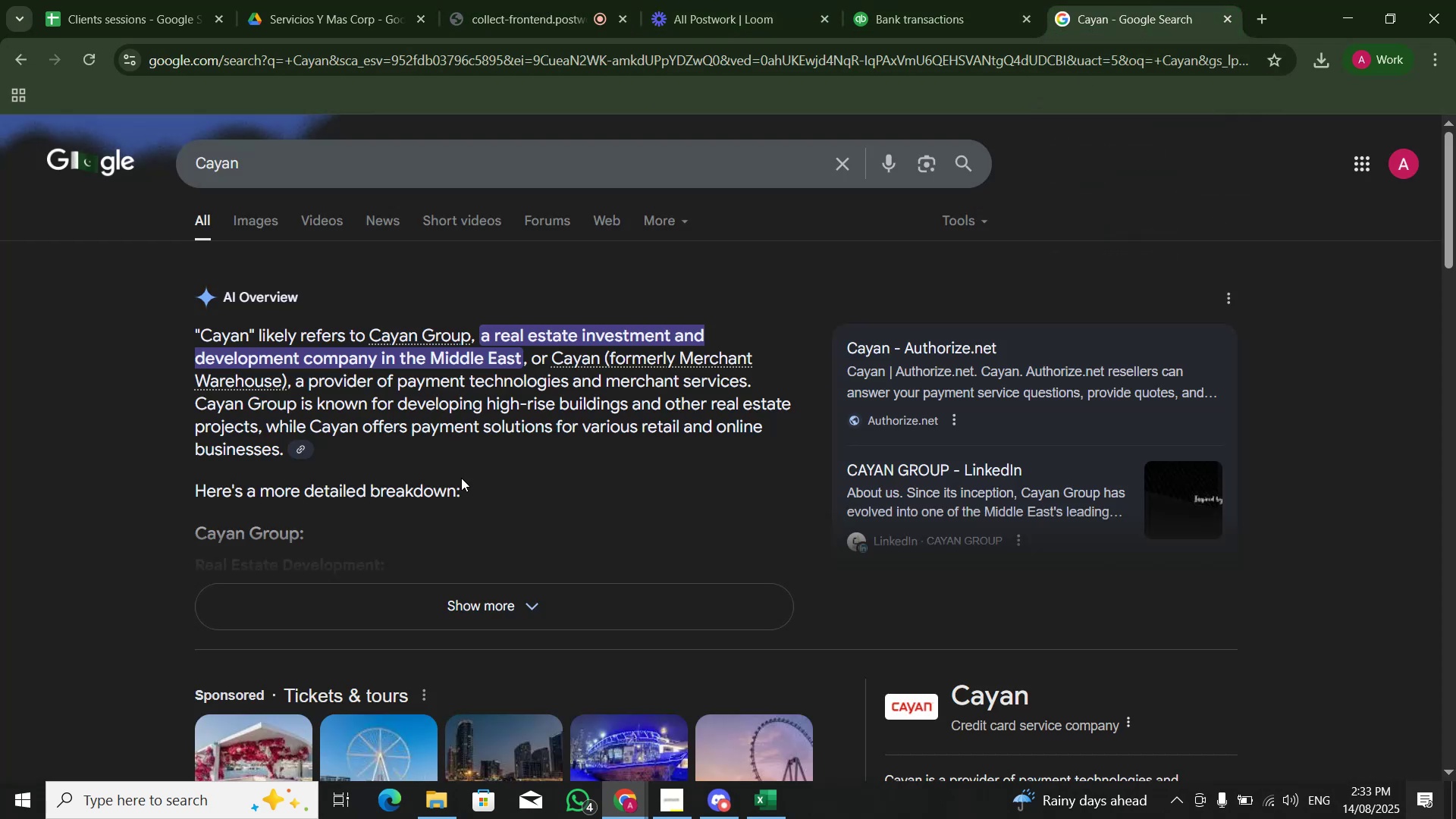 
scroll: coordinate [563, 585], scroll_direction: down, amount: 7.0
 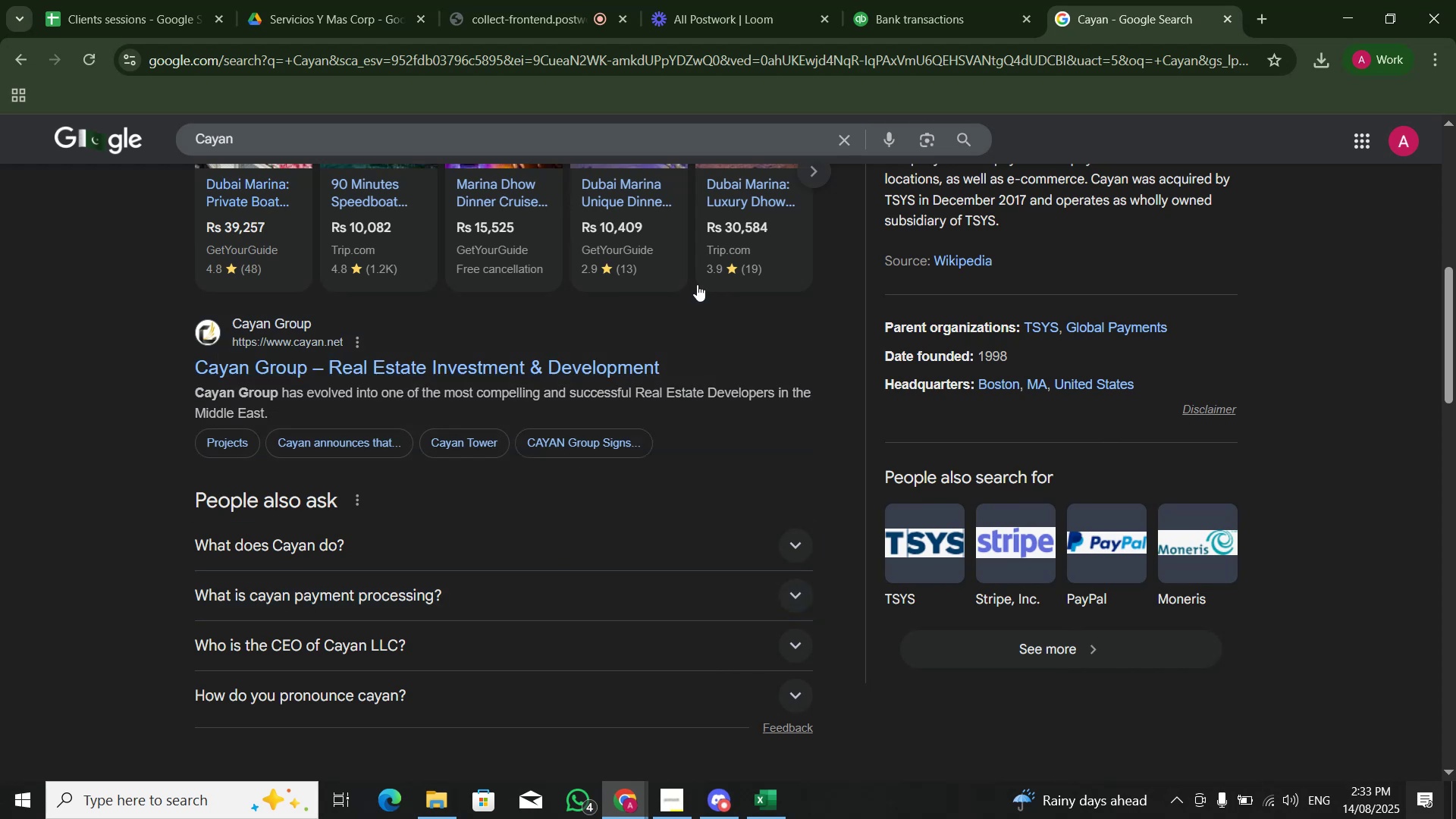 
mouse_move([696, 378])
 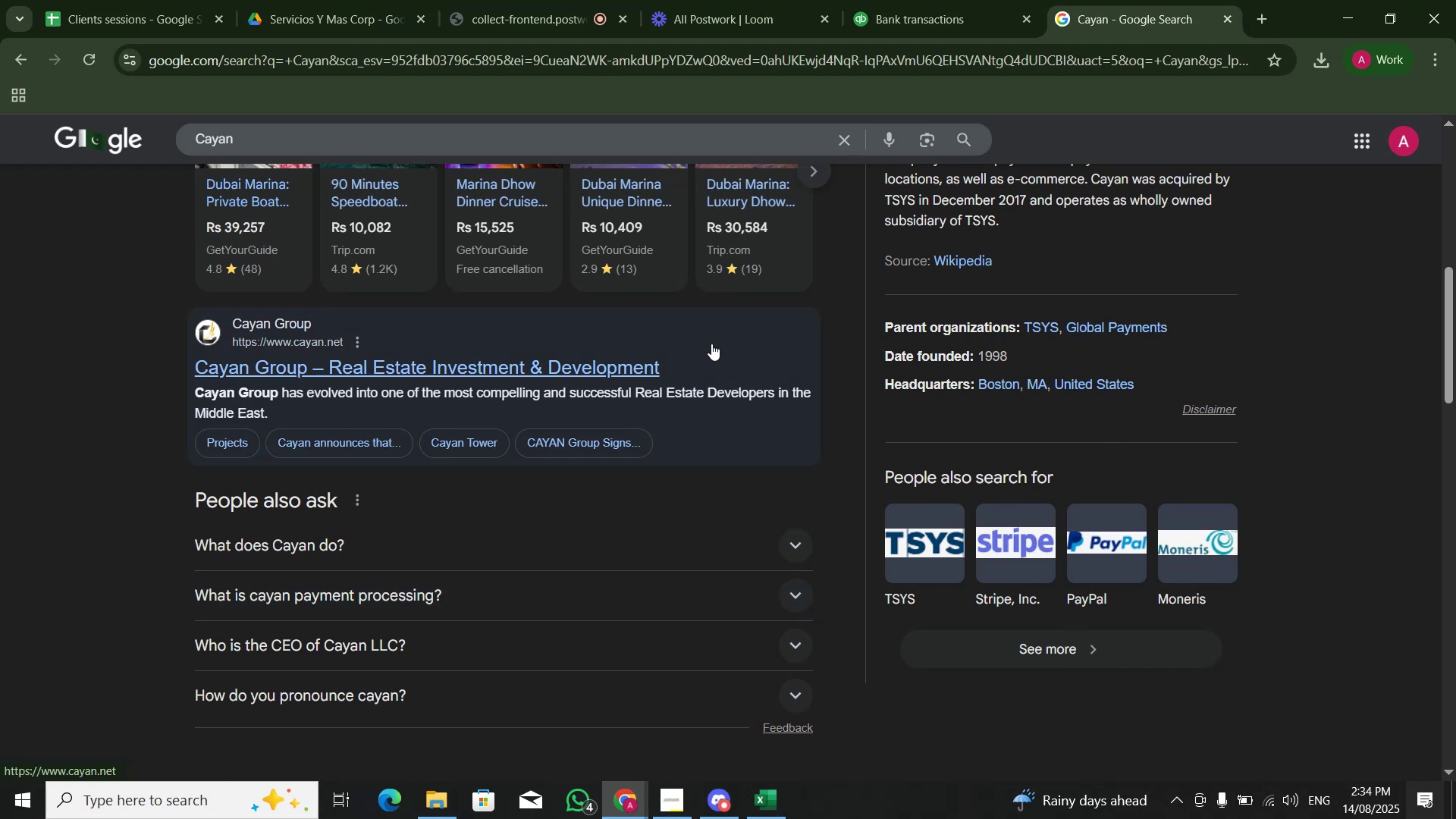 
wait(7.02)
 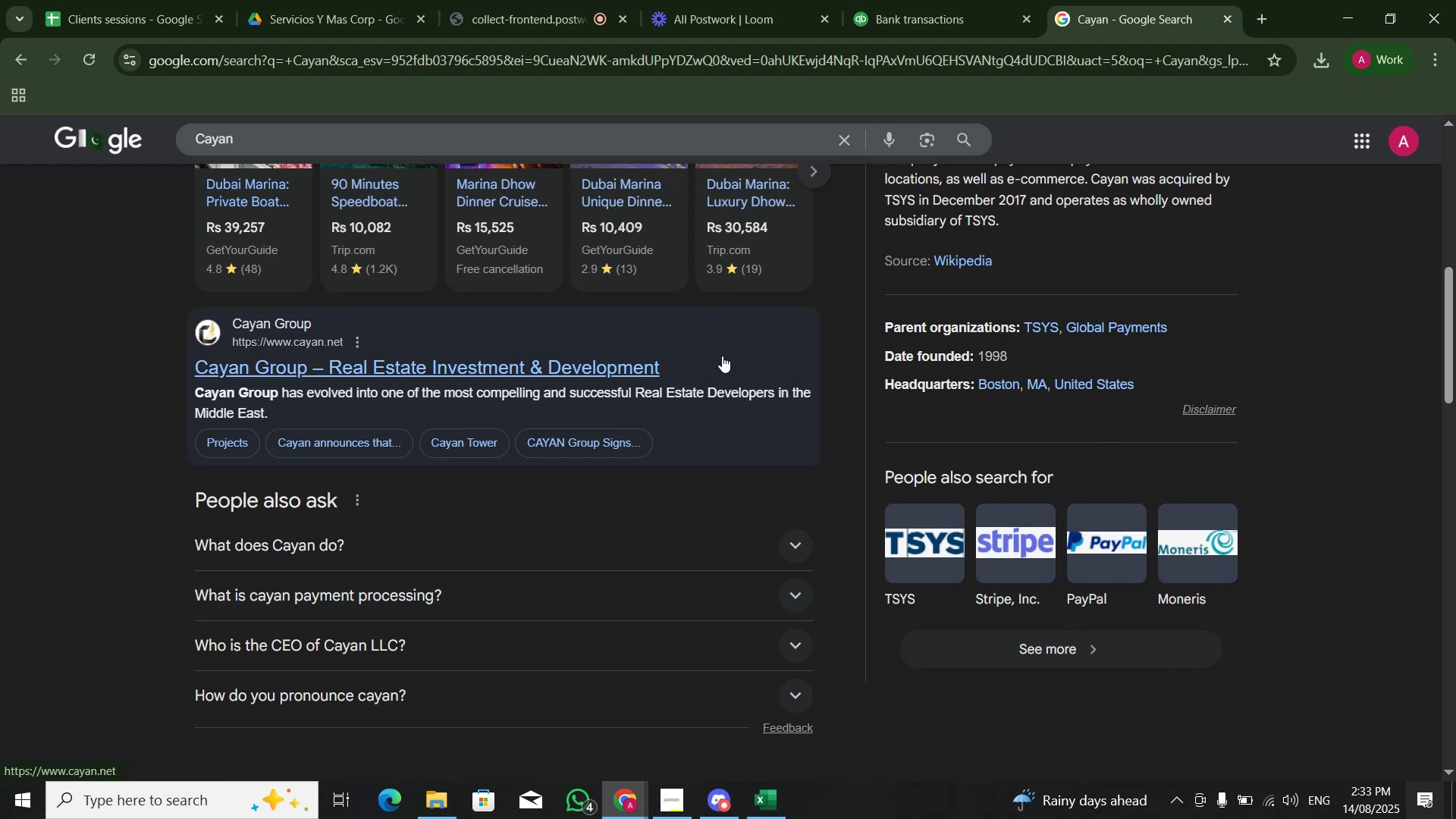 
left_click([923, 0])
 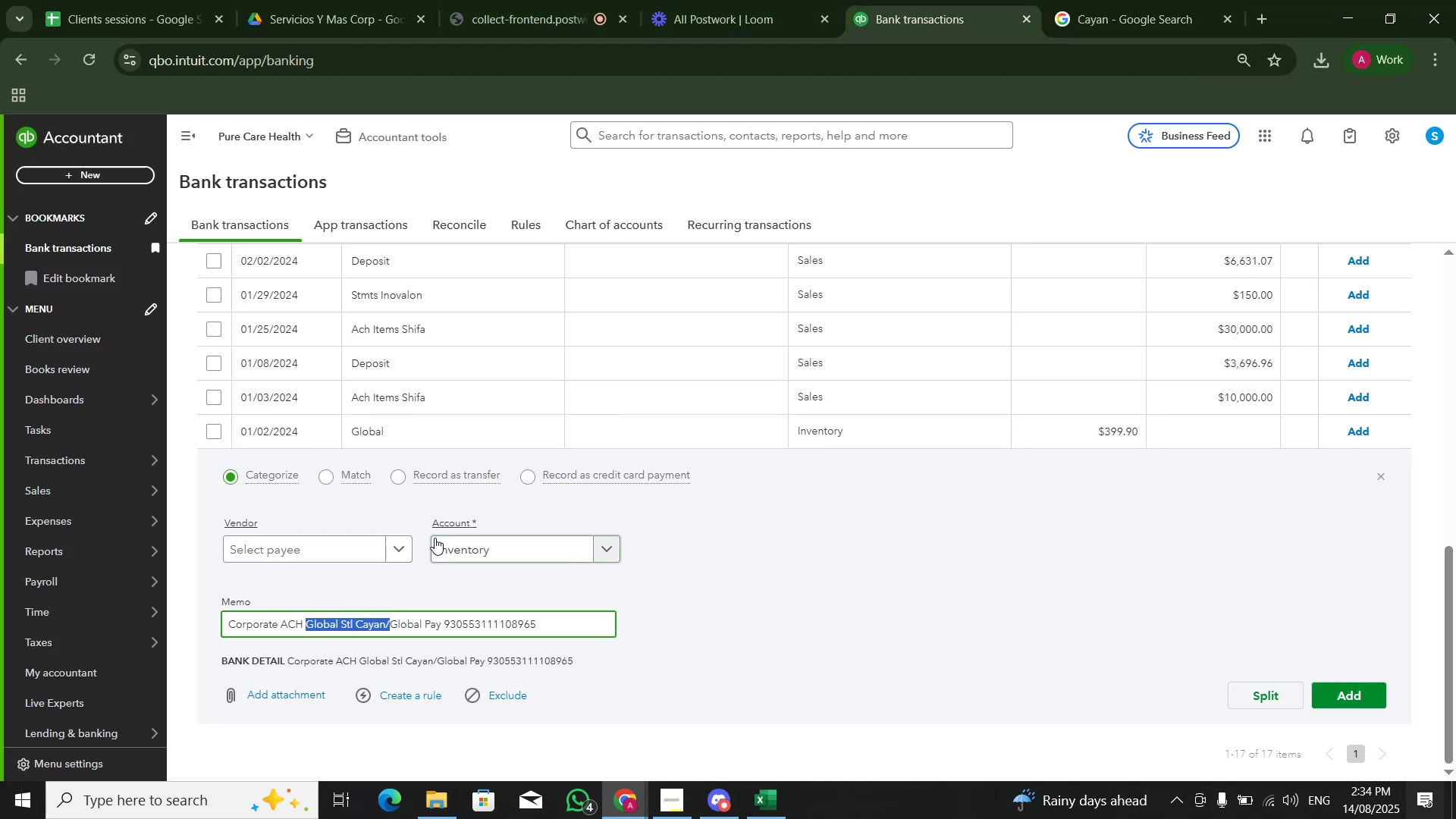 
left_click([510, 543])
 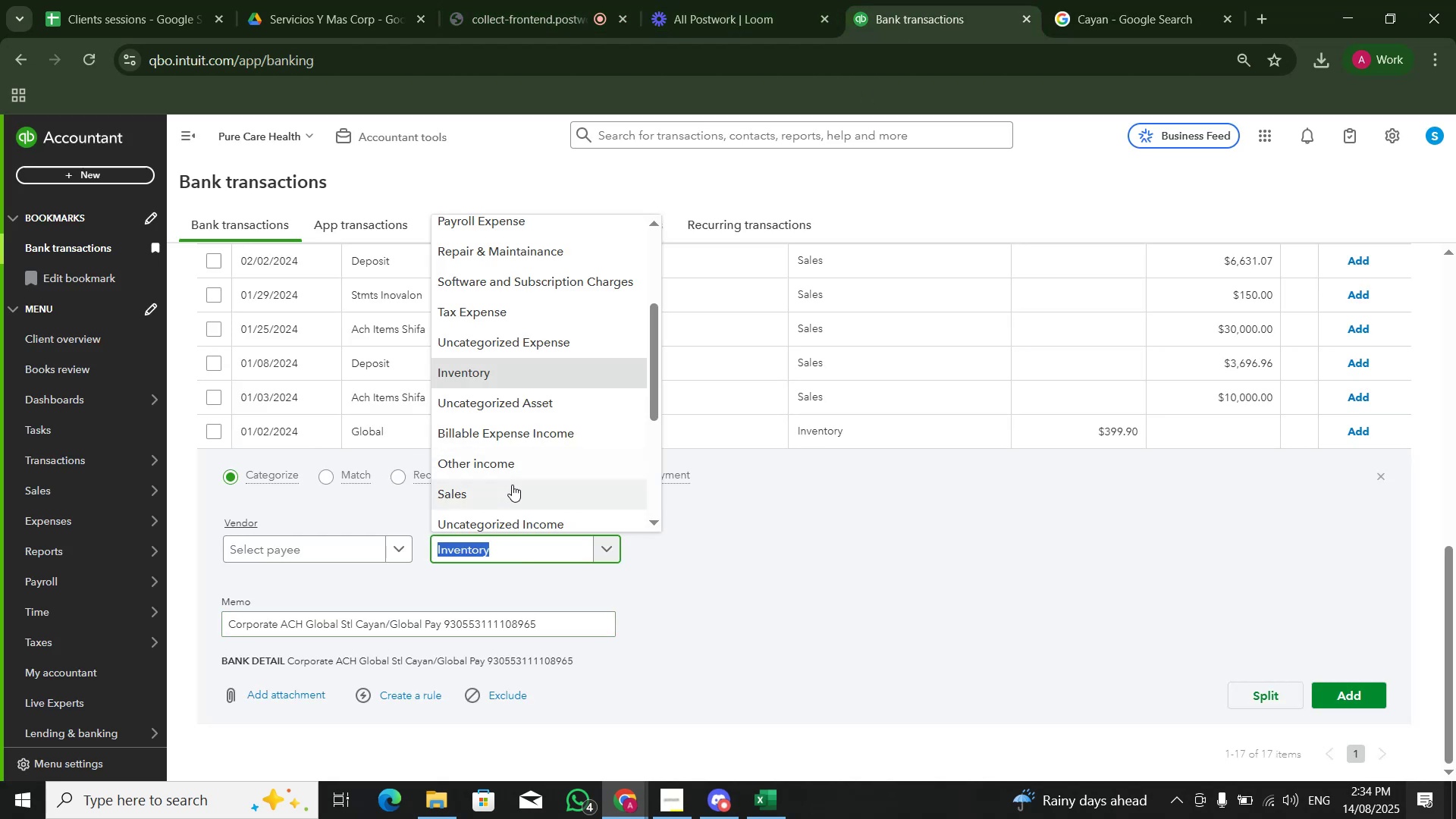 
scroll: coordinate [513, 485], scroll_direction: up, amount: 3.0
 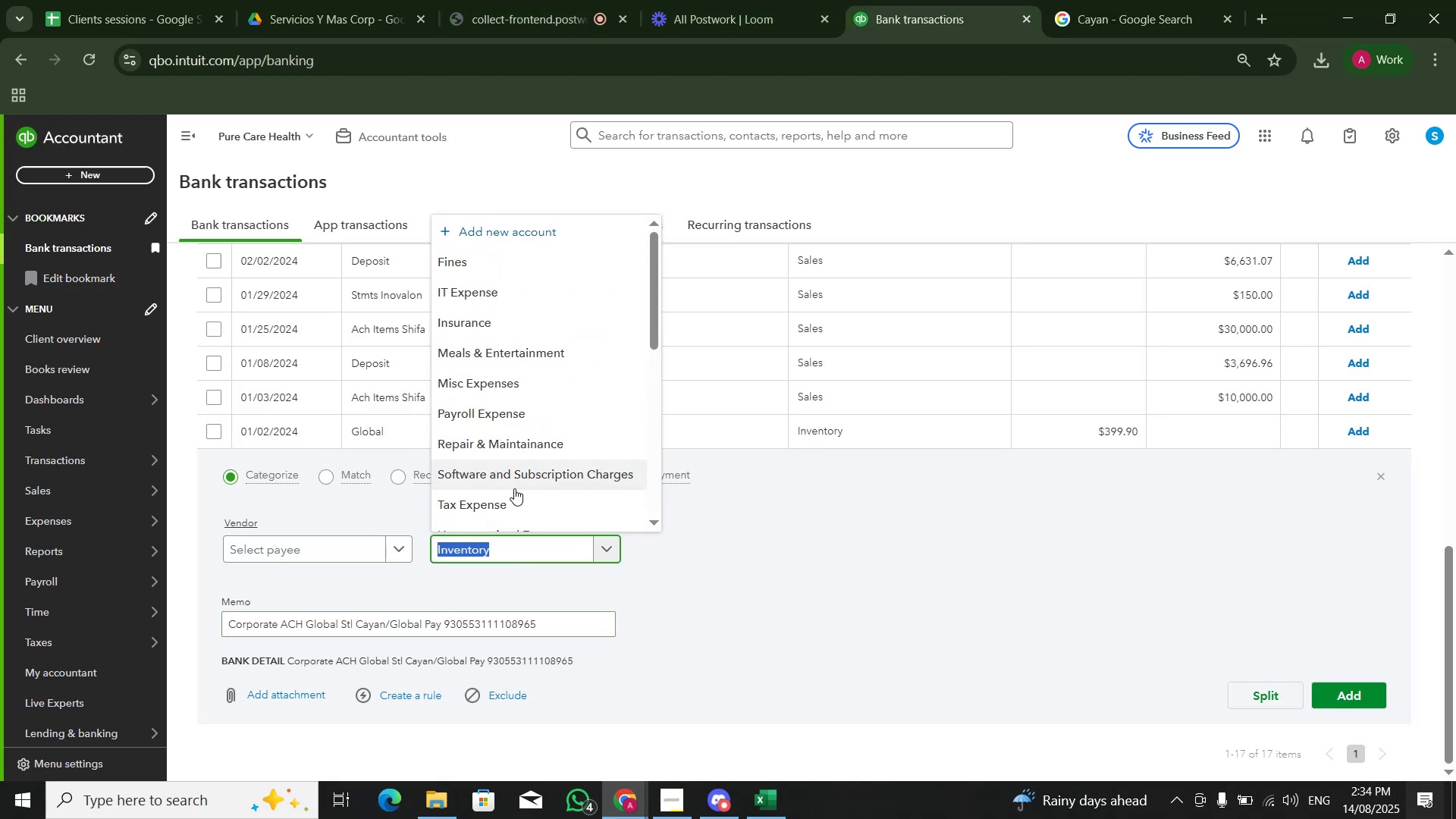 
type(serv)
 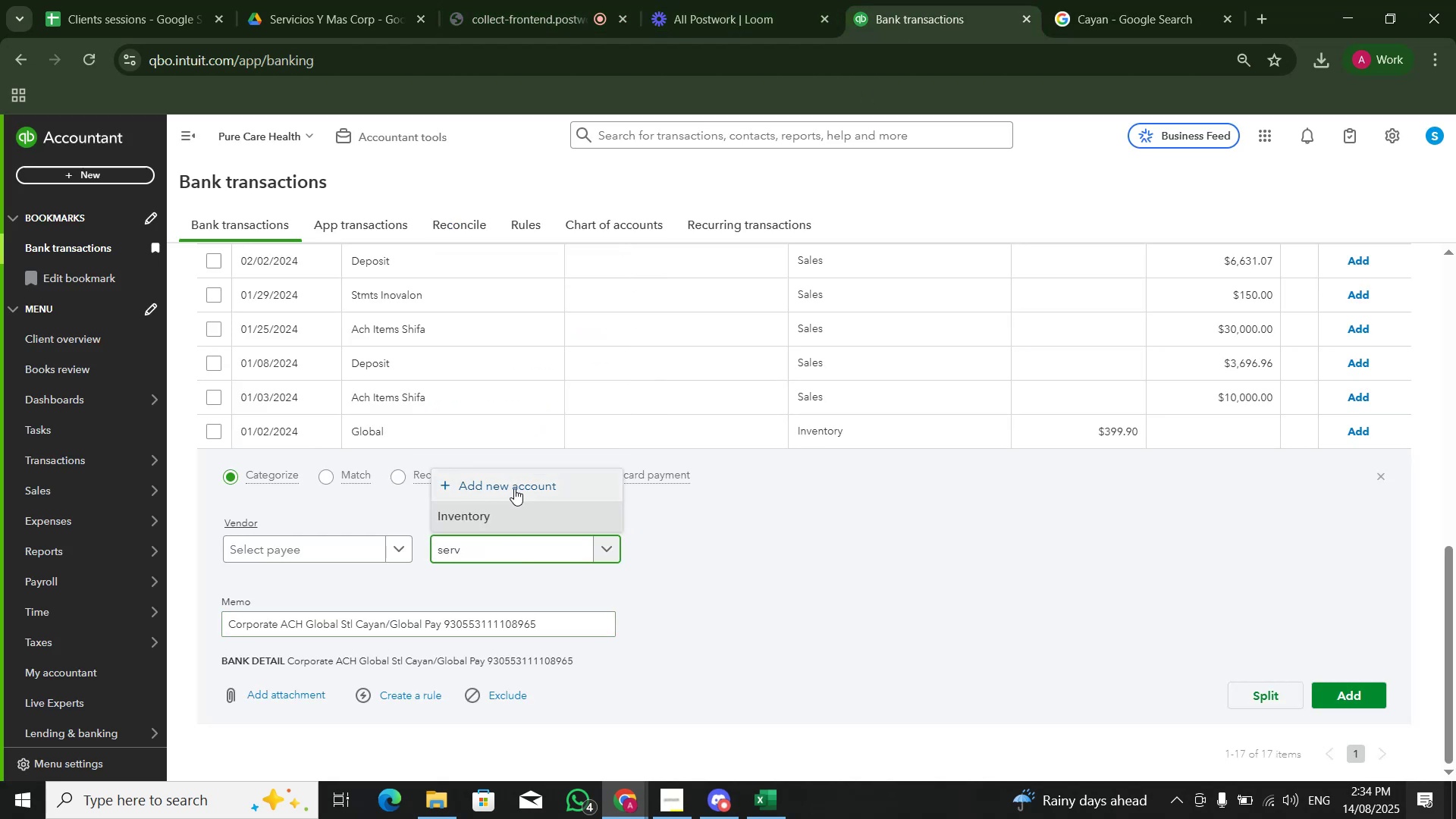 
hold_key(key=Backspace, duration=0.66)
 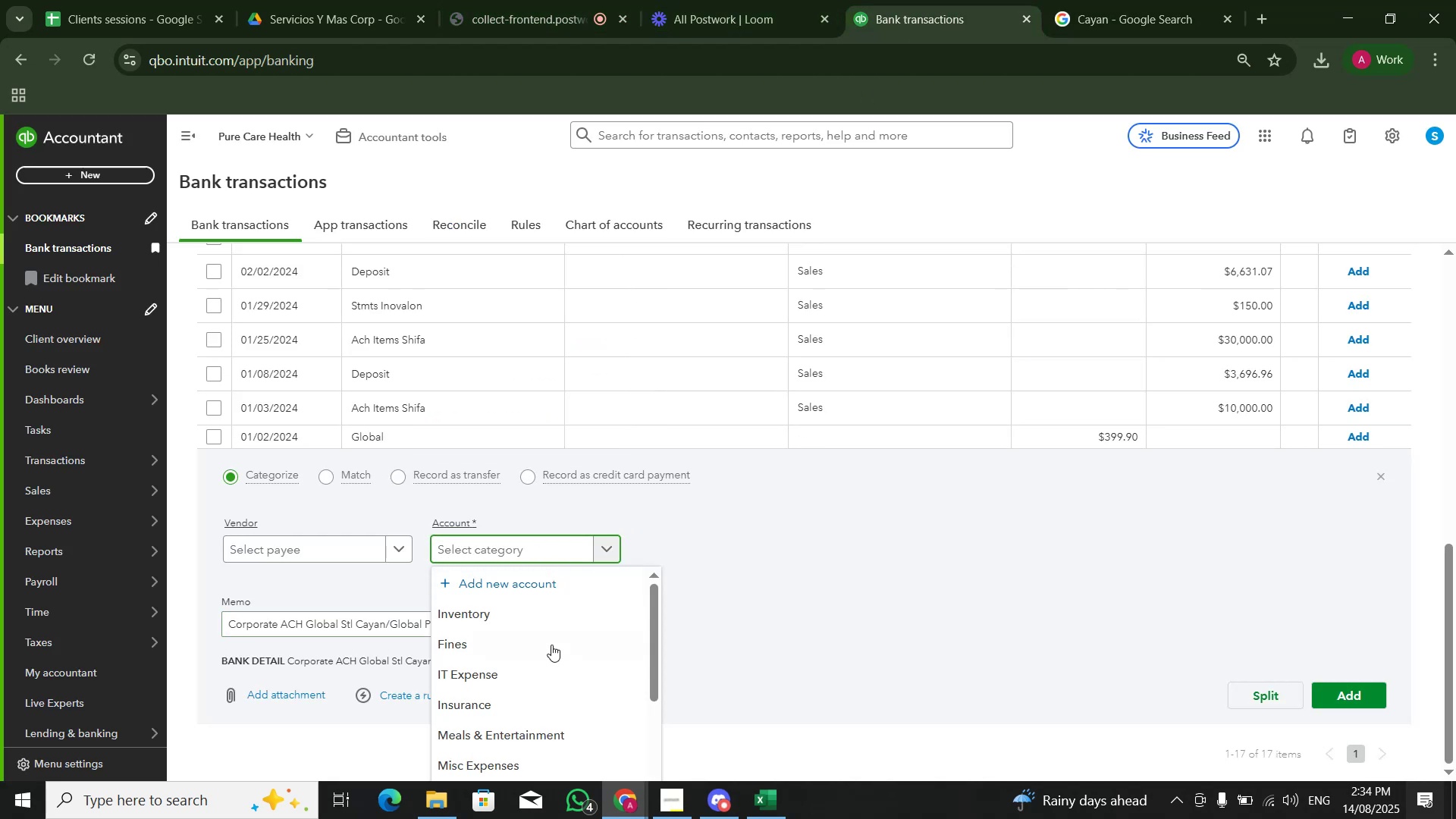 
scroll: coordinate [651, 582], scroll_direction: down, amount: 2.0
 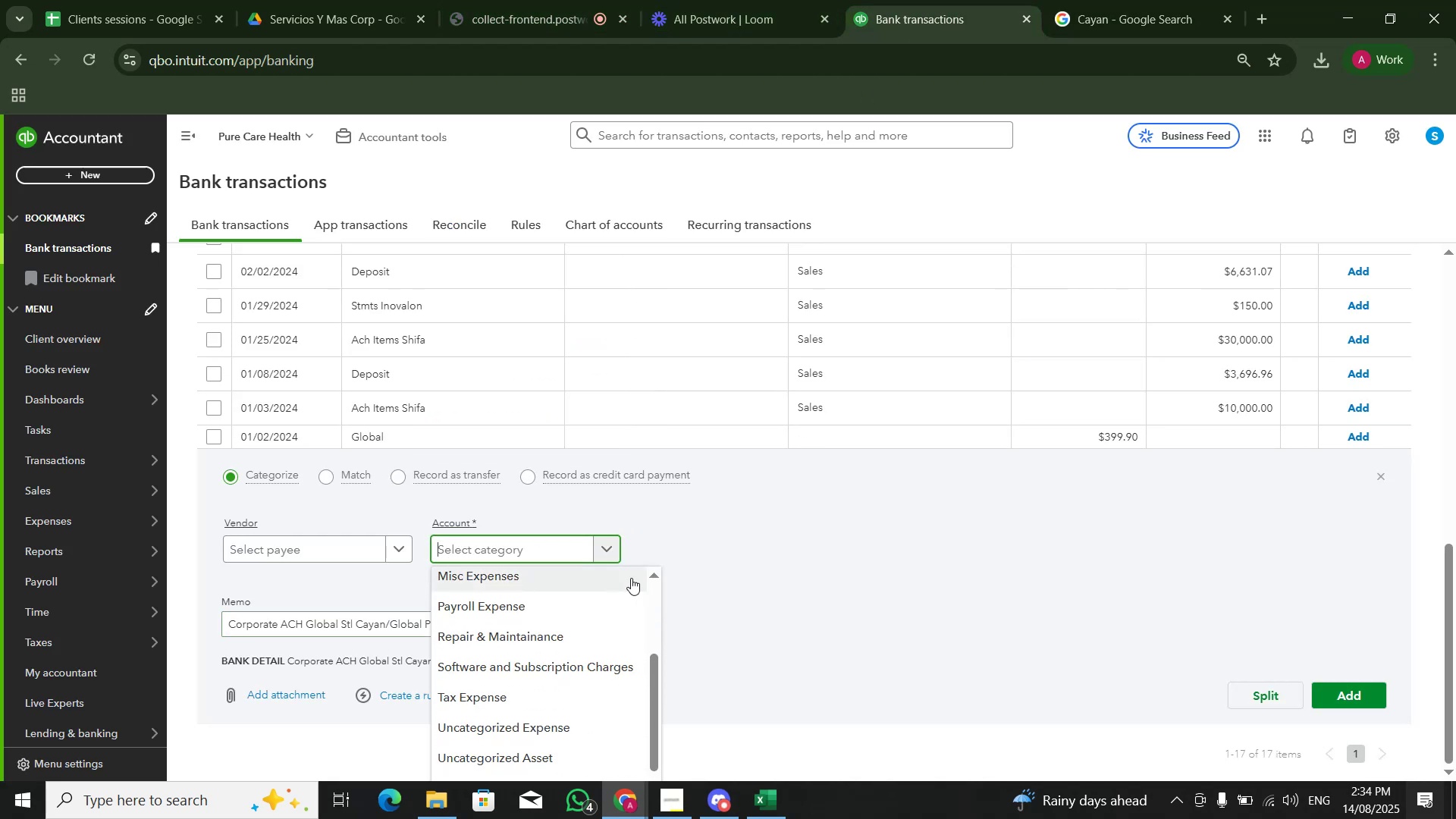 
scroll: coordinate [686, 596], scroll_direction: none, amount: 0.0
 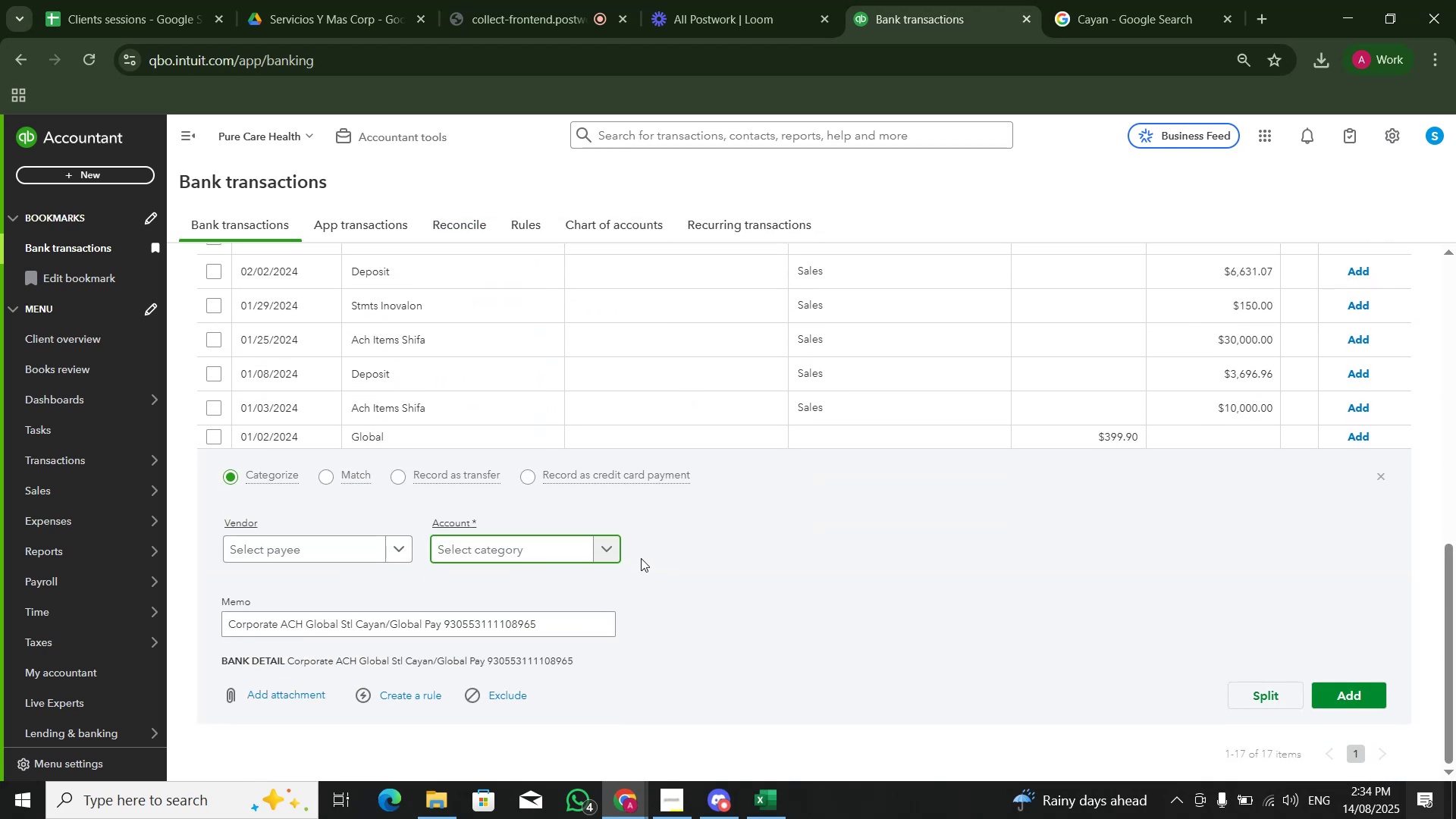 
scroll: coordinate [640, 556], scroll_direction: down, amount: 1.0
 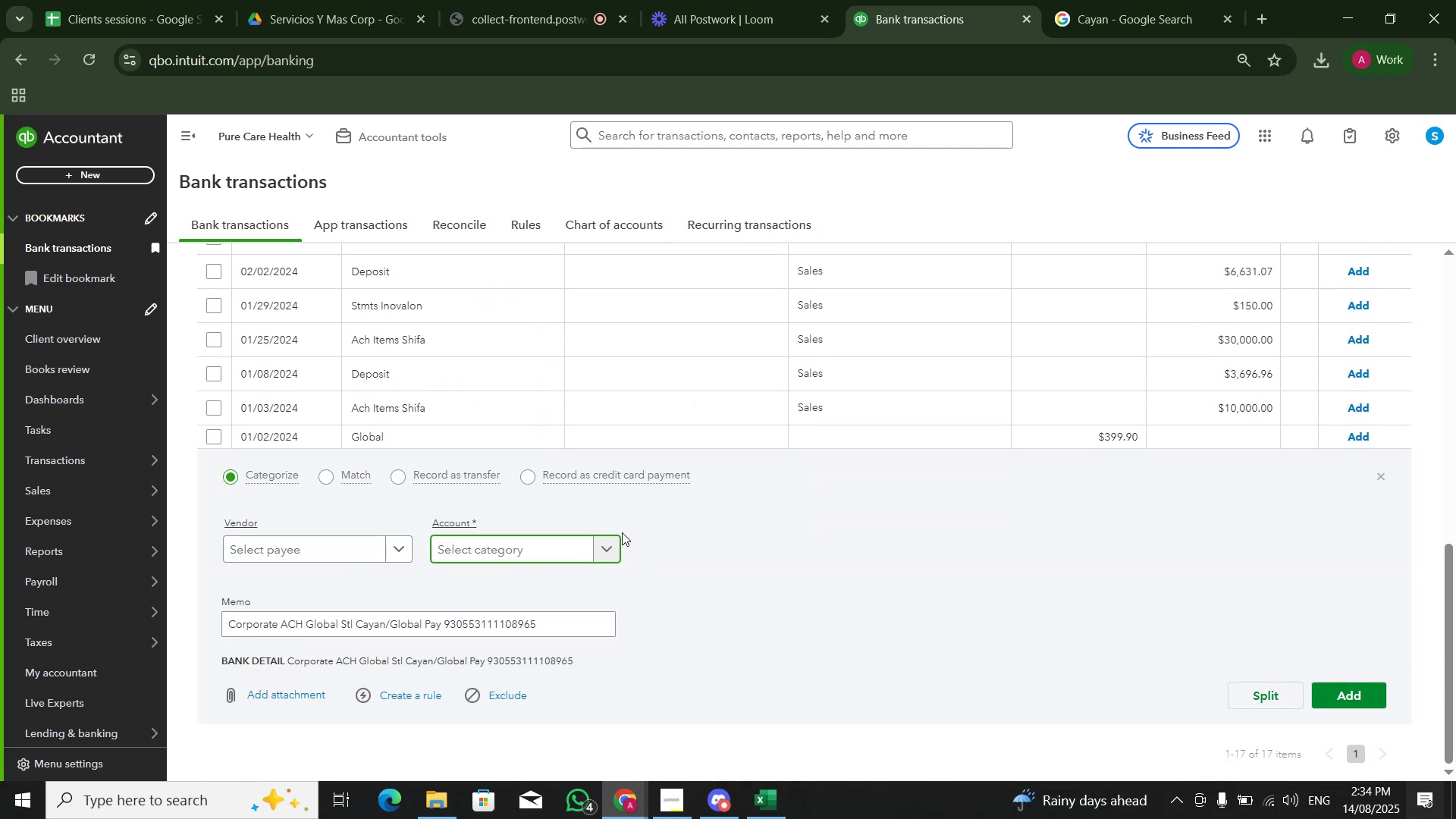 
double_click([614, 550])
 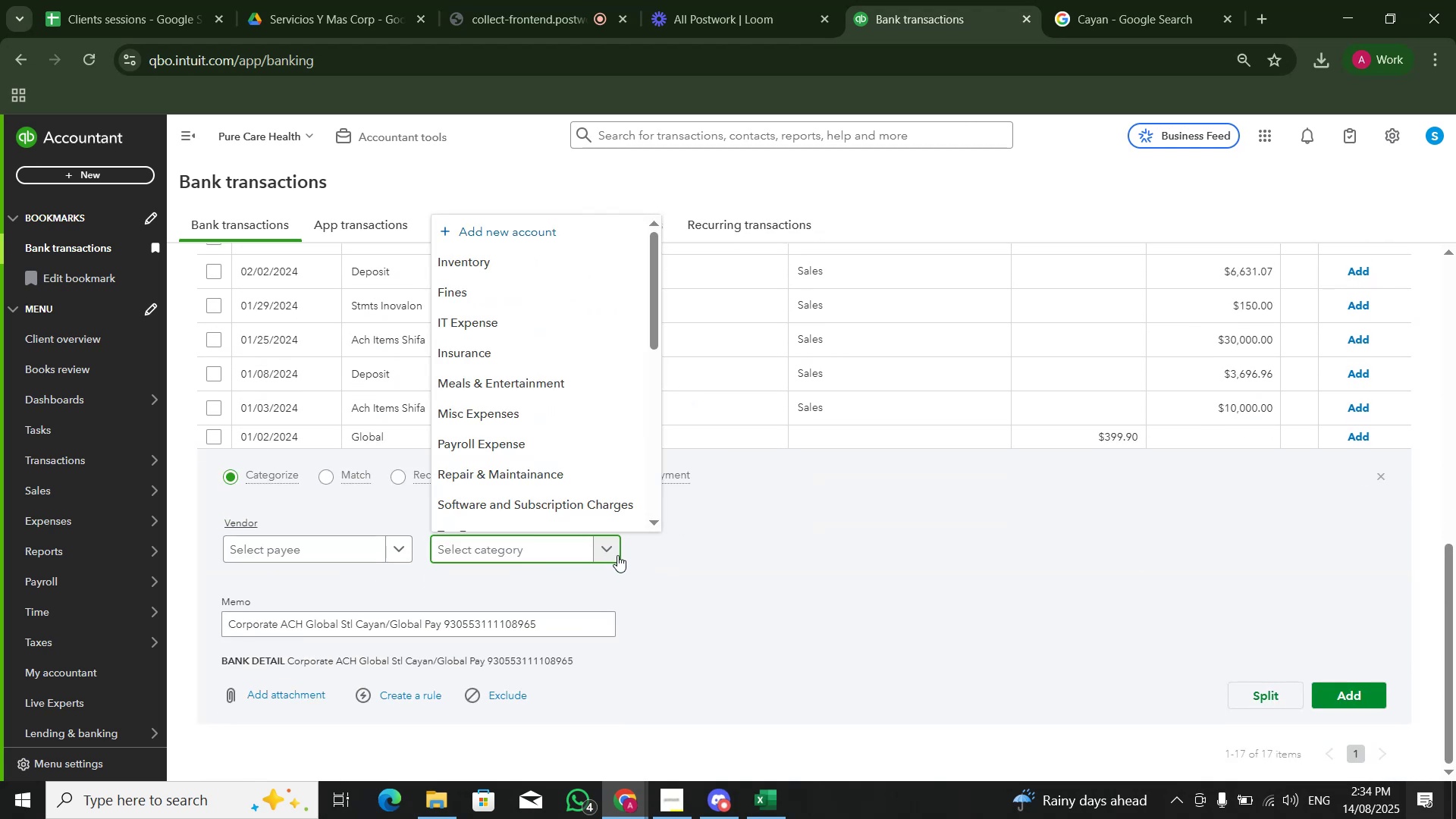 
scroll: coordinate [592, 394], scroll_direction: down, amount: 3.0
 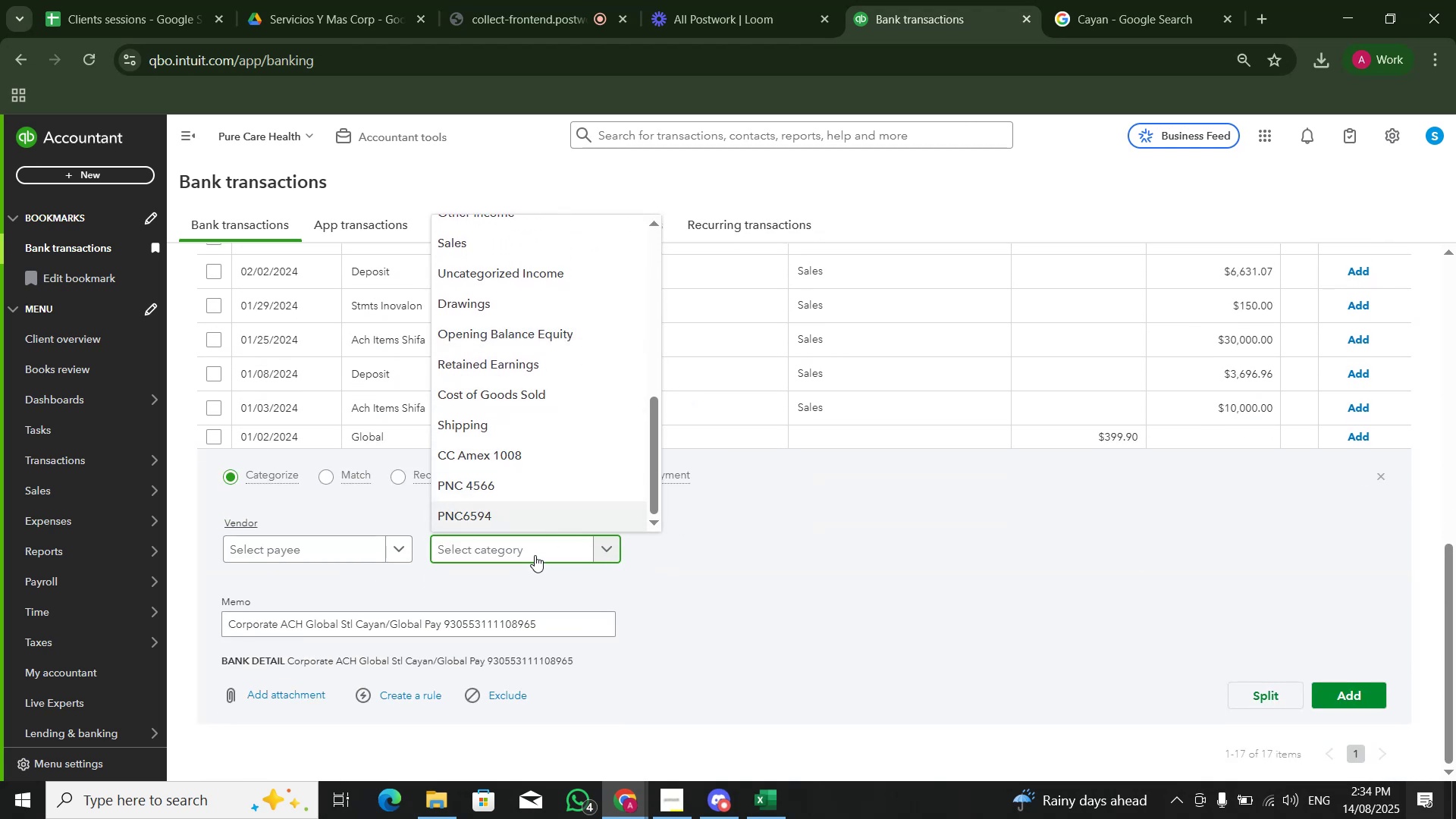 
left_click([533, 557])
 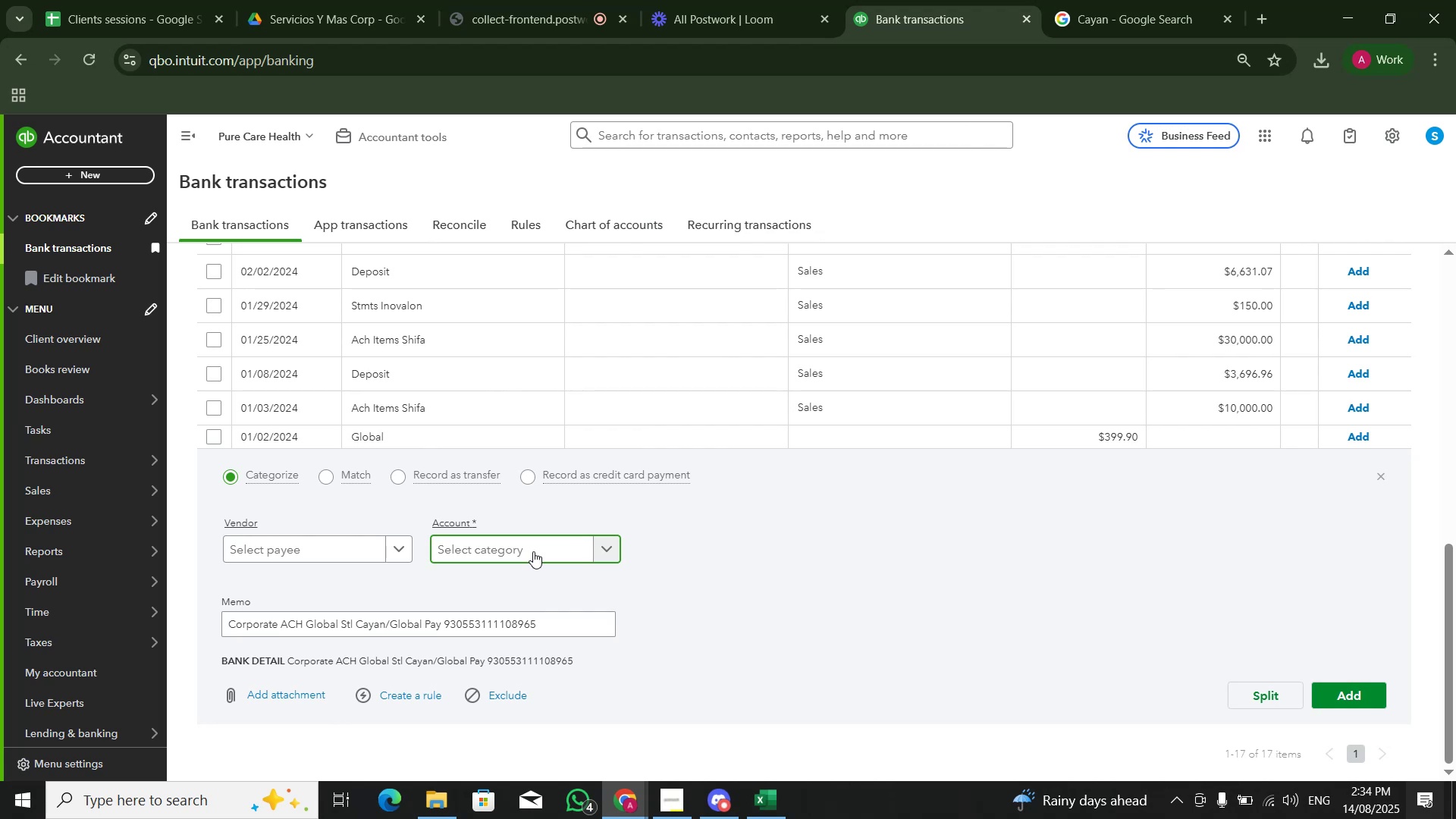 
type(Ser)
key(Backspace)
key(Backspace)
key(Backspace)
key(Backspace)
type(Office expense)
 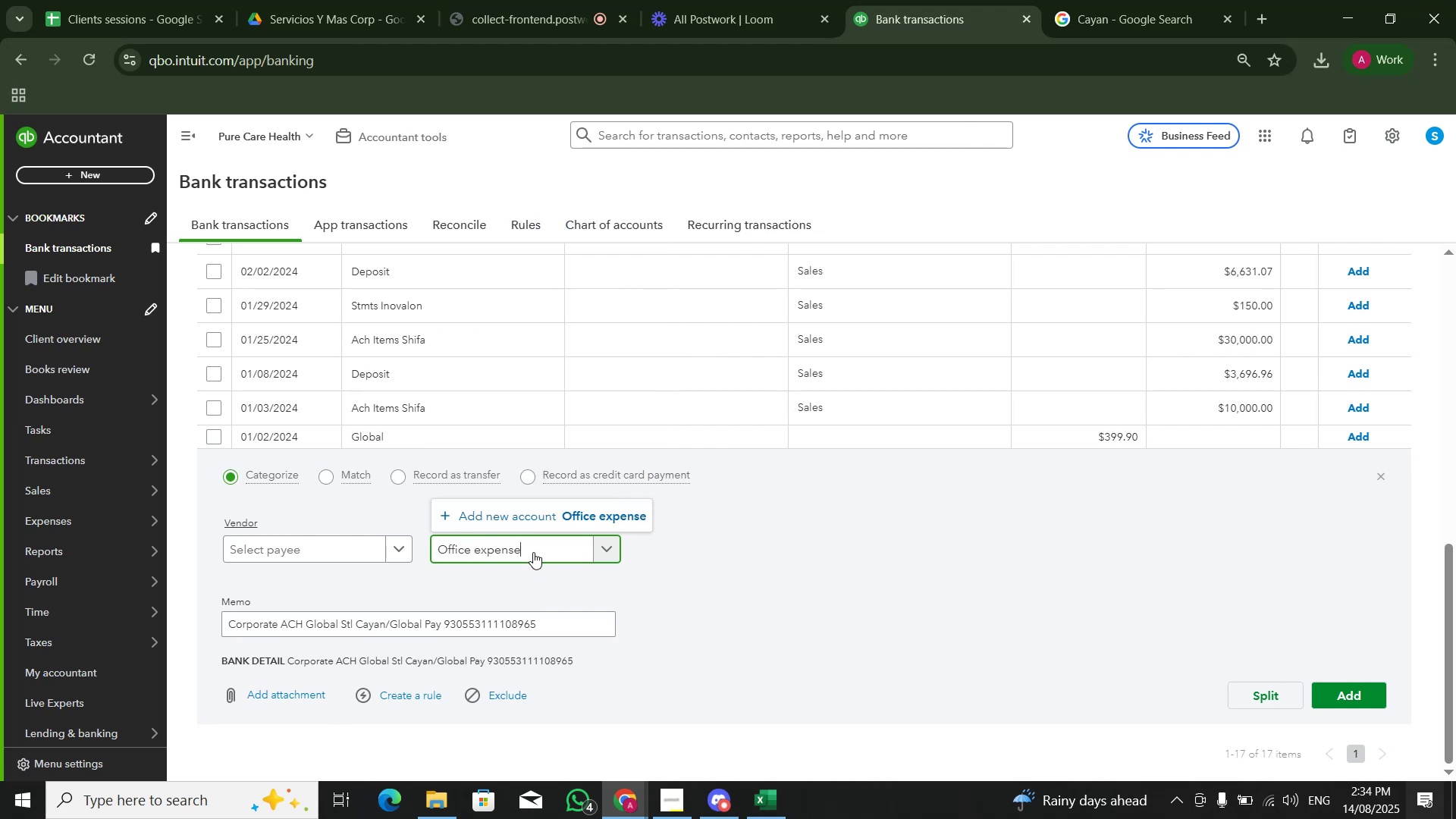 
left_click([1136, 204])
 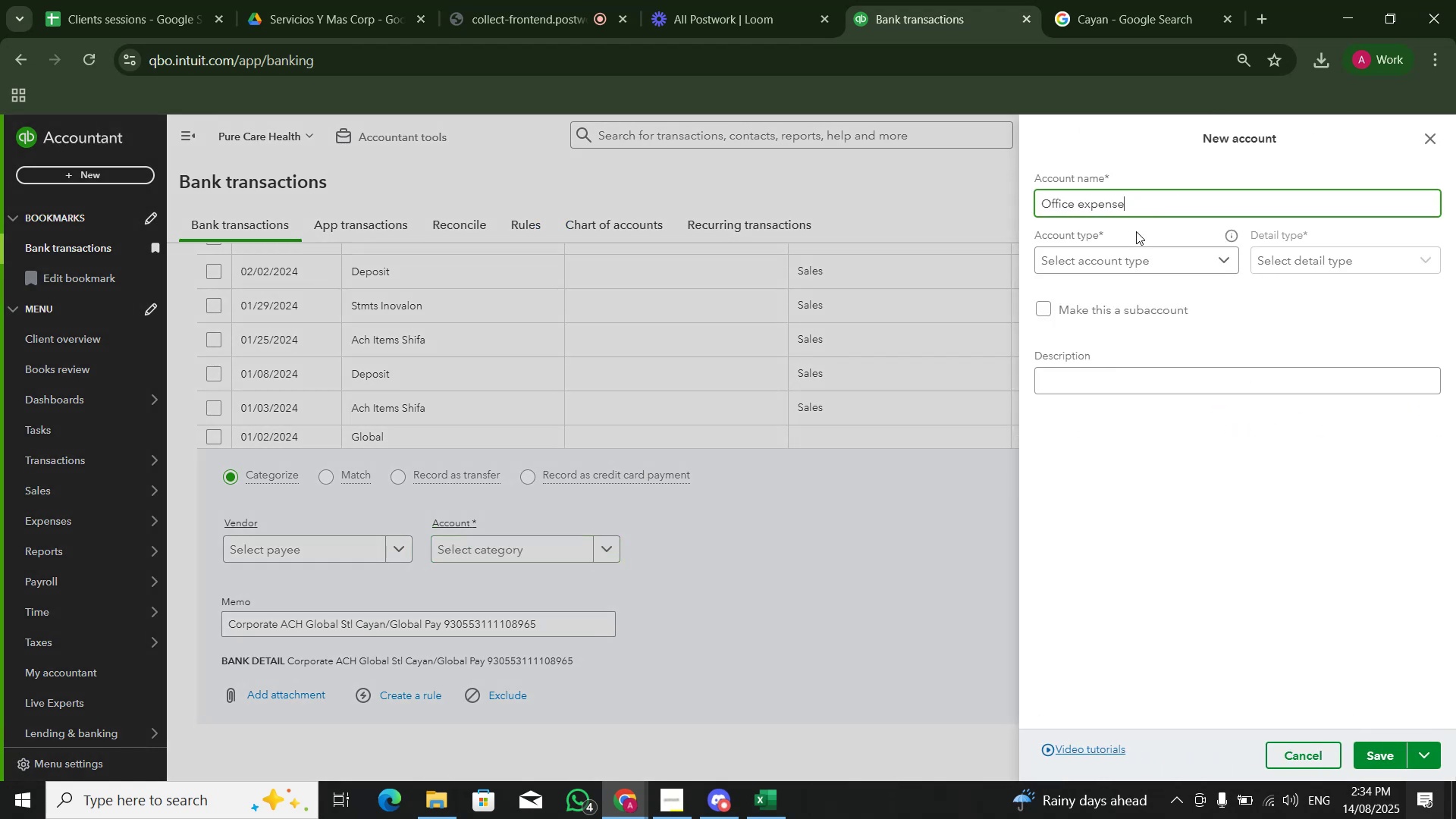 
key(Control+ControlLeft)
 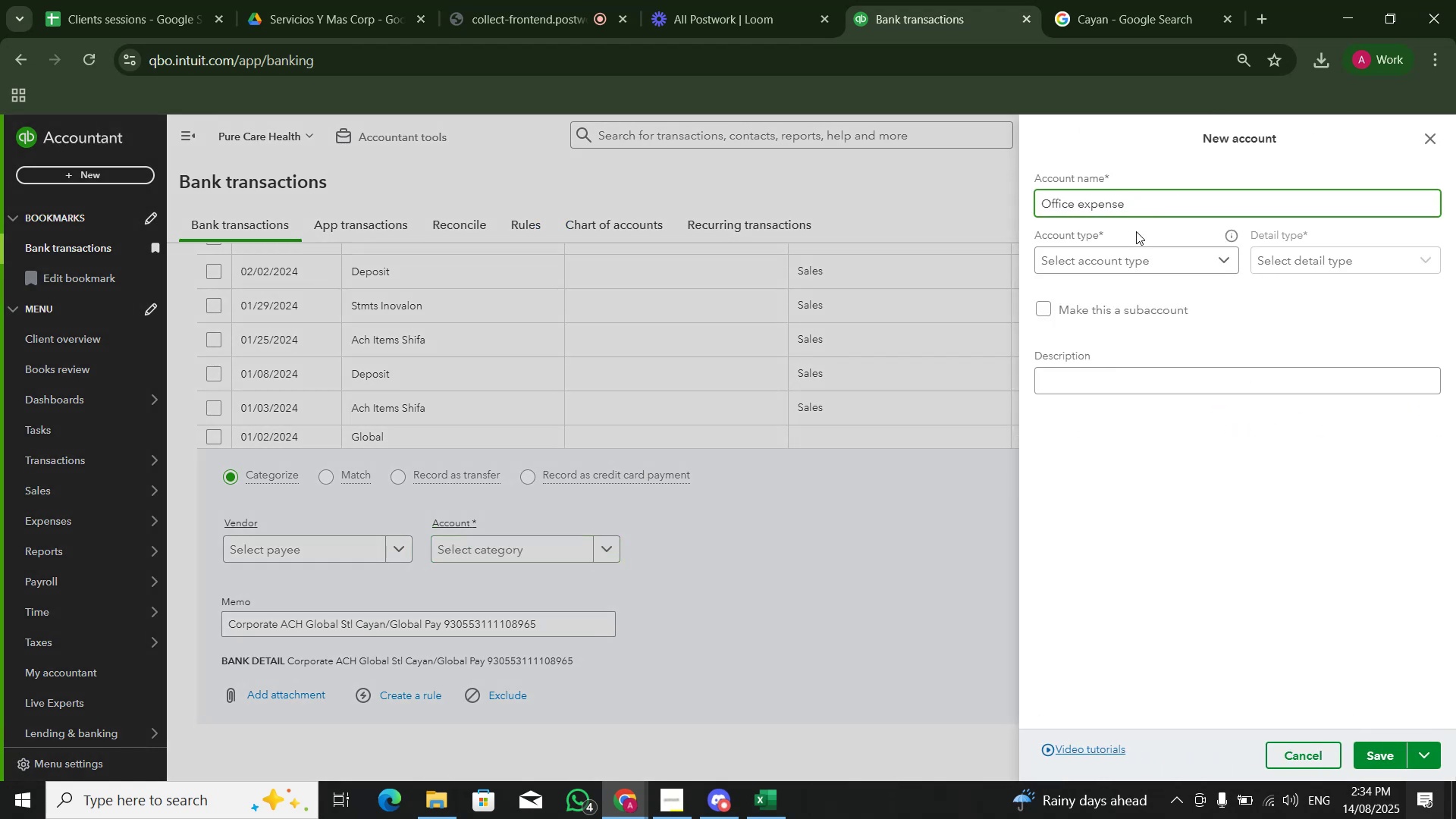 
key(Control+ArrowLeft)
 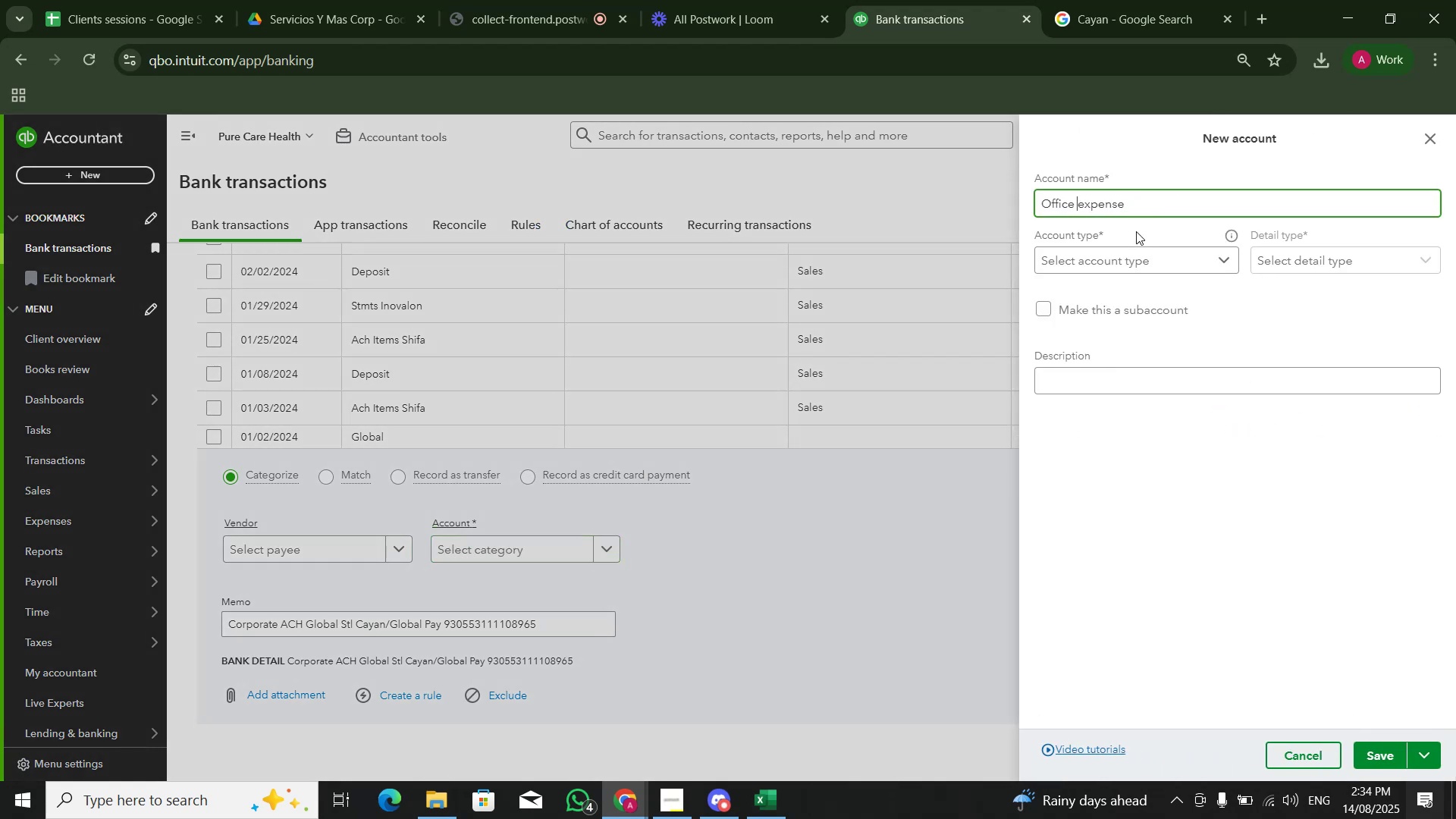 
key(ArrowRight)
 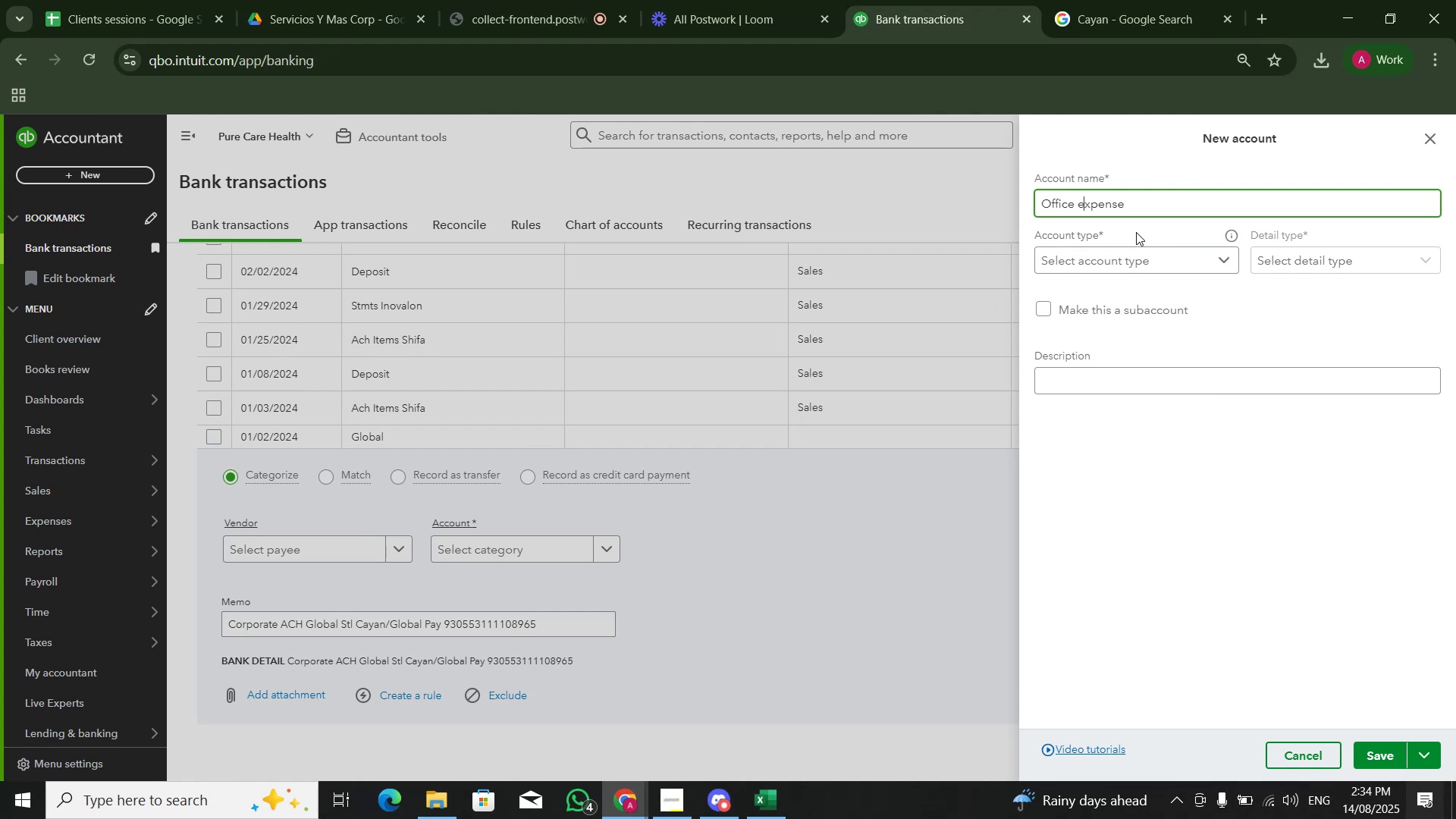 
key(Backspace)
 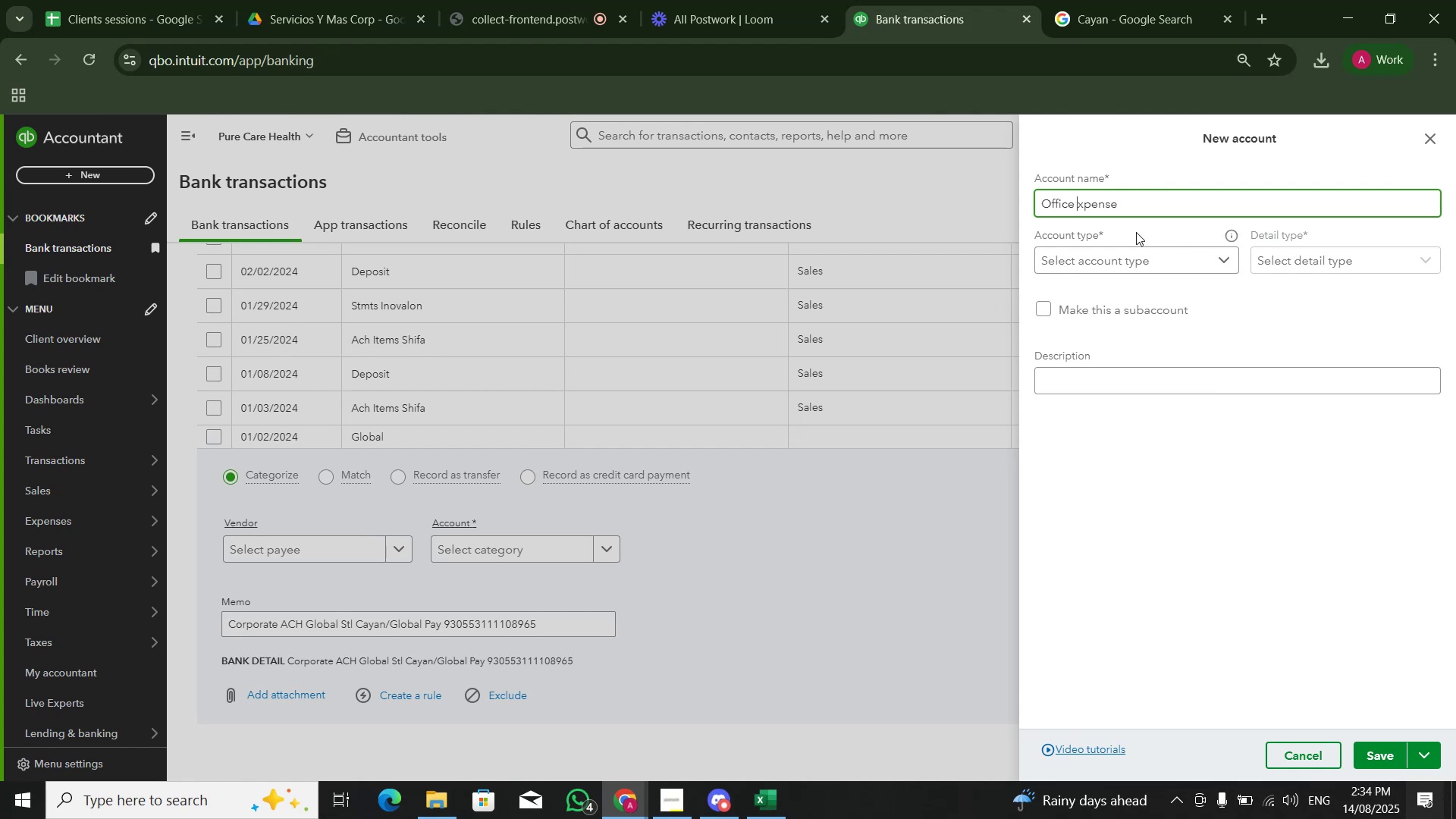 
key(Shift+ShiftLeft)
 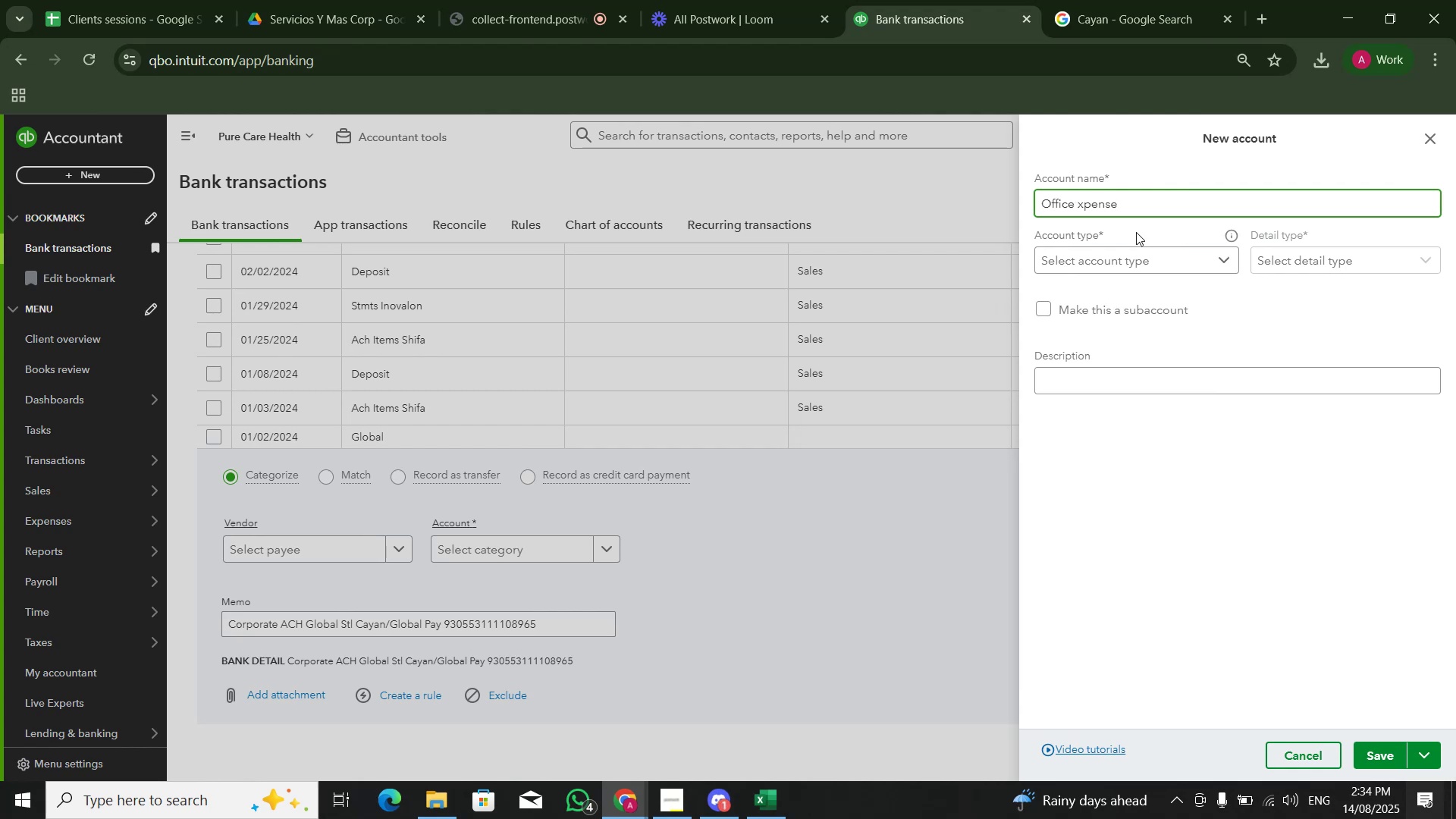 
key(Shift+E)
 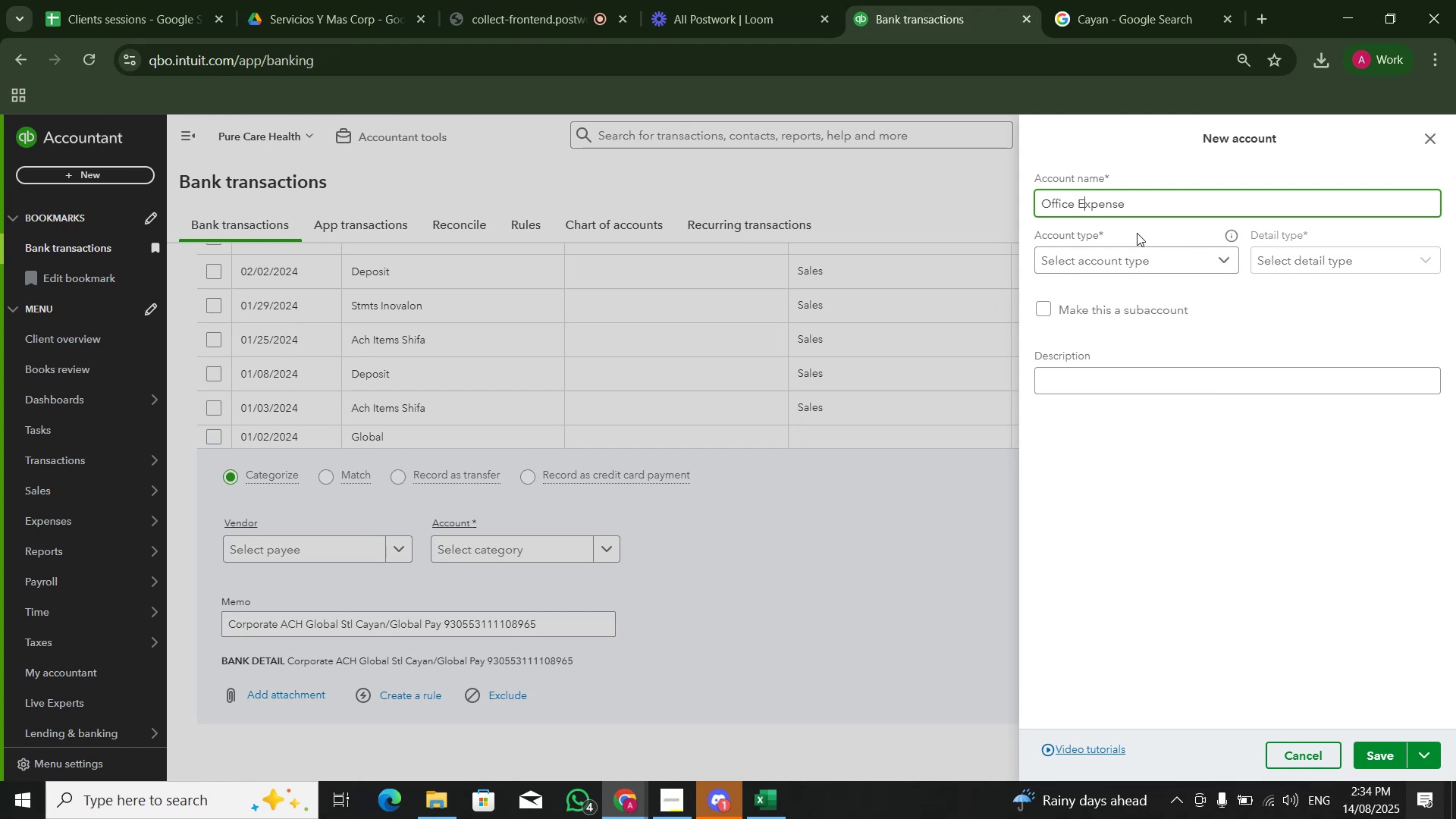 
left_click([1151, 272])
 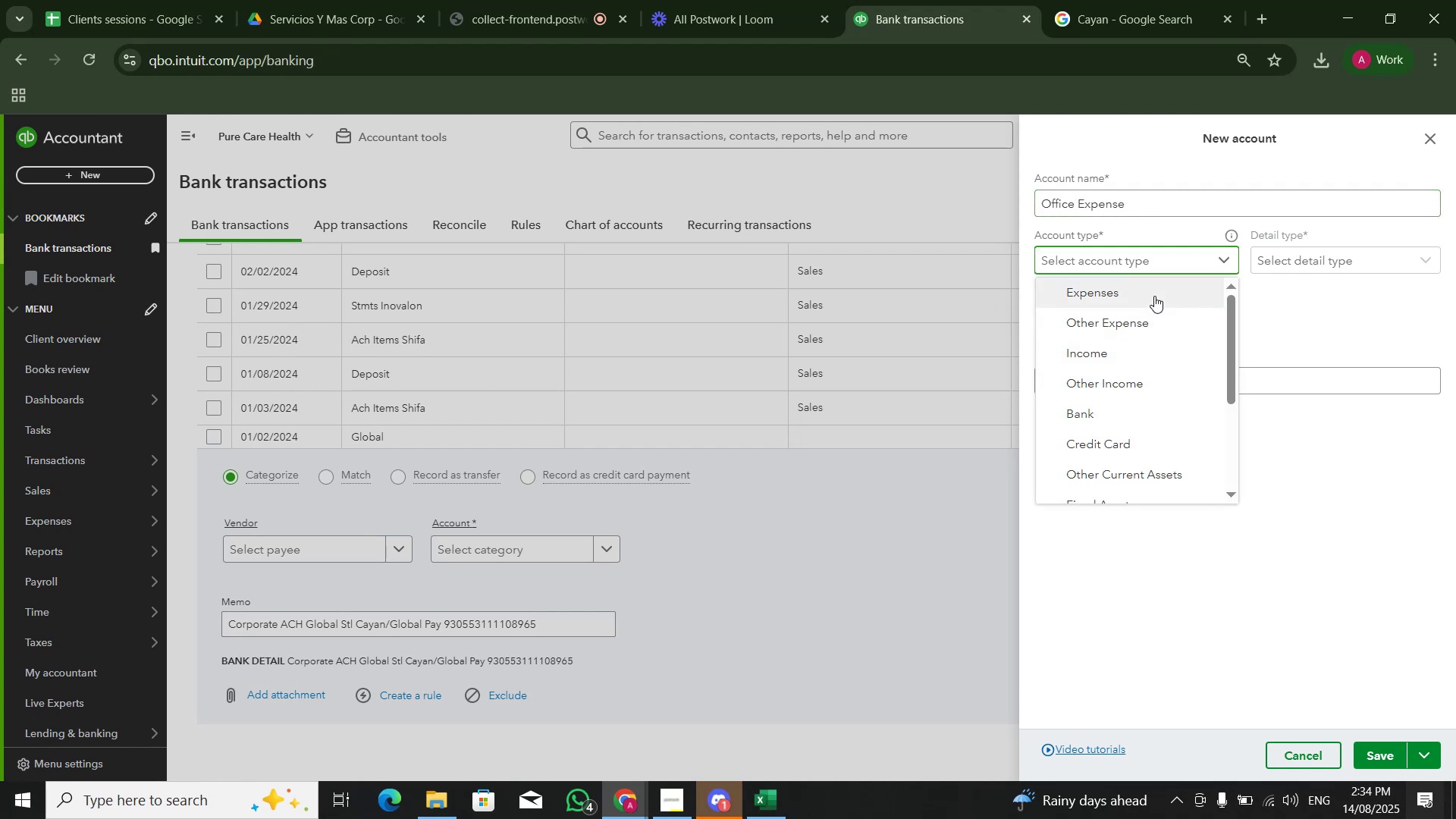 
double_click([1279, 249])
 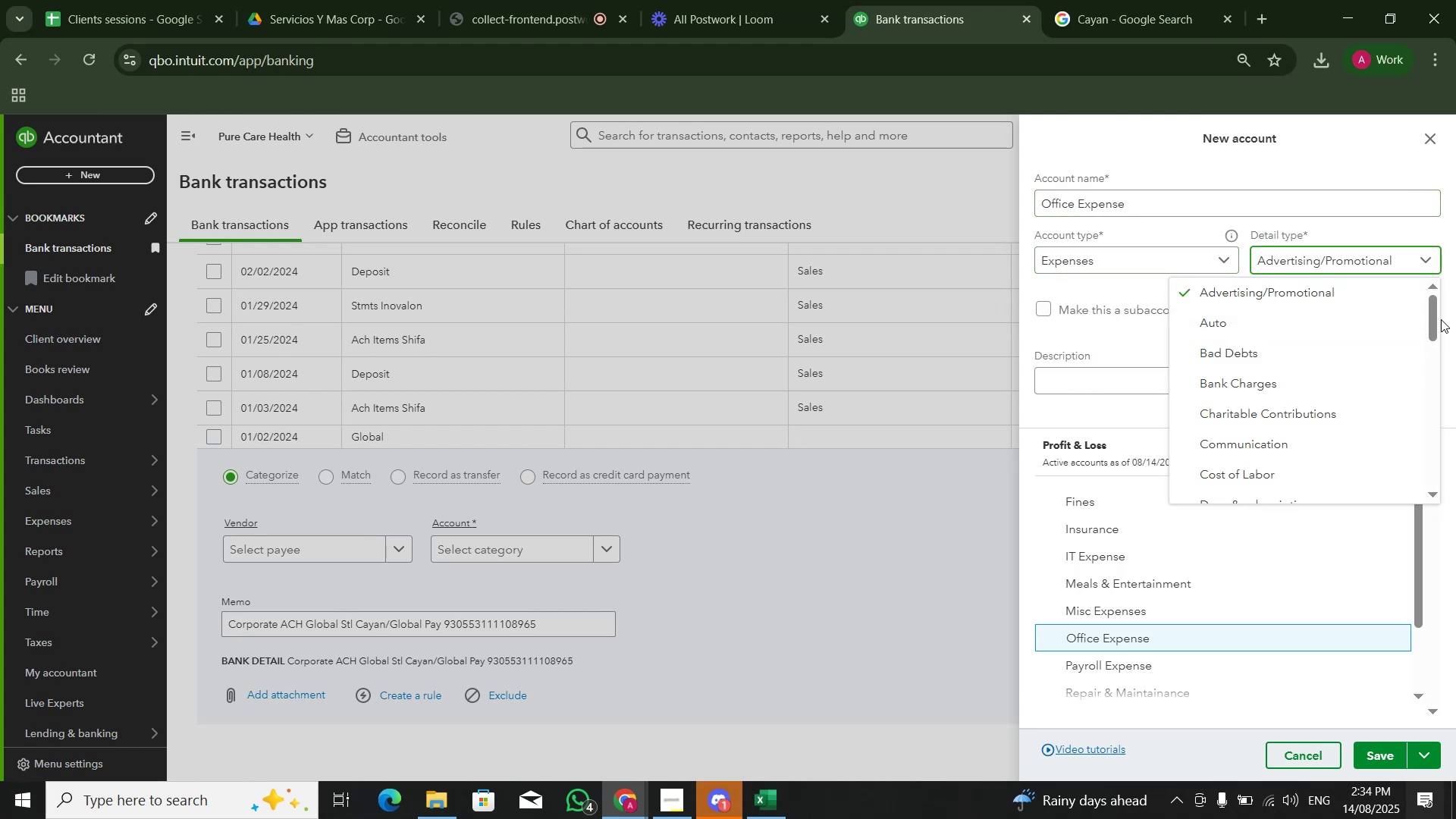 
left_click_drag(start_coordinate=[1432, 327], to_coordinate=[1432, 394])
 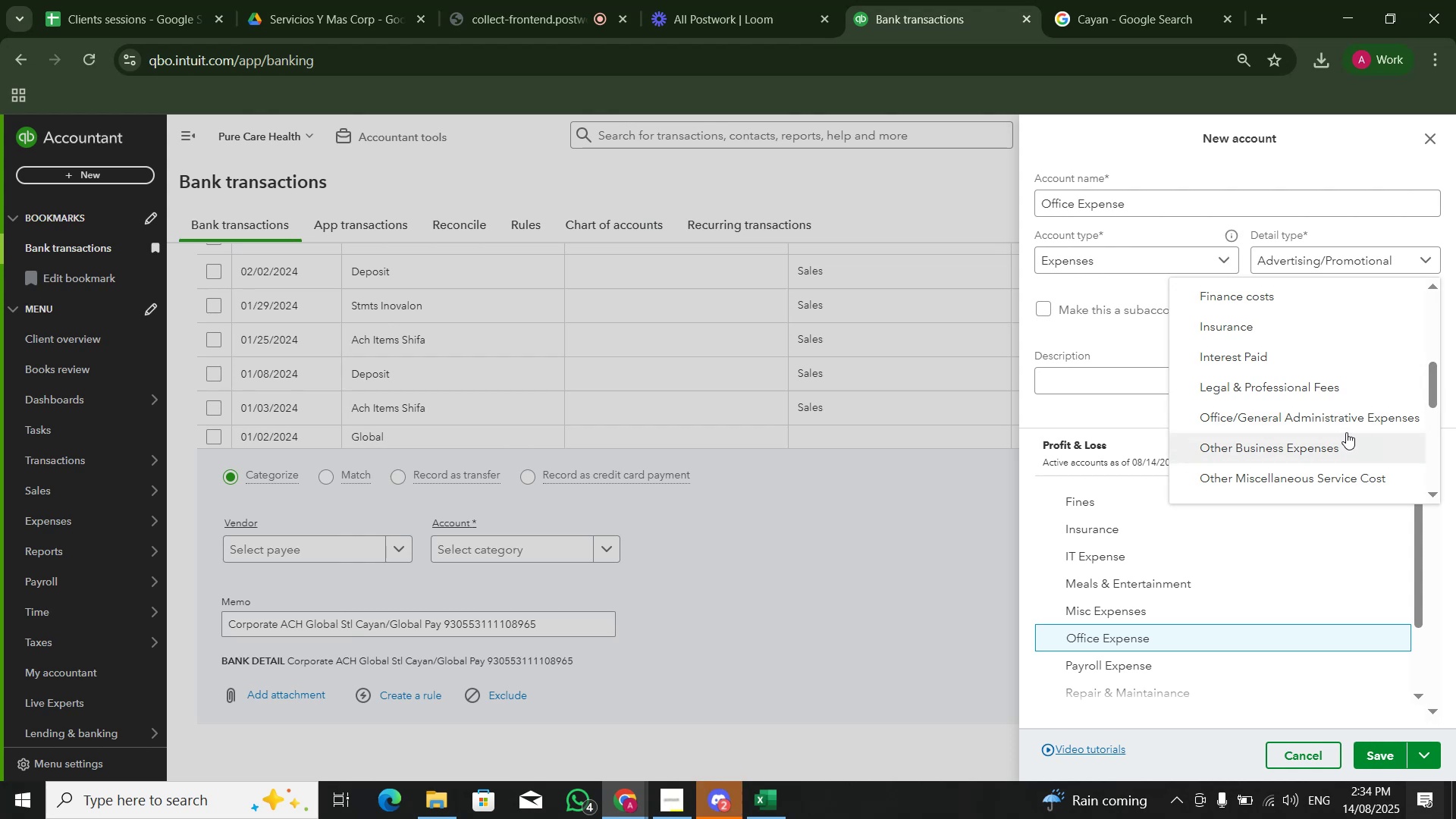 
left_click([1345, 421])
 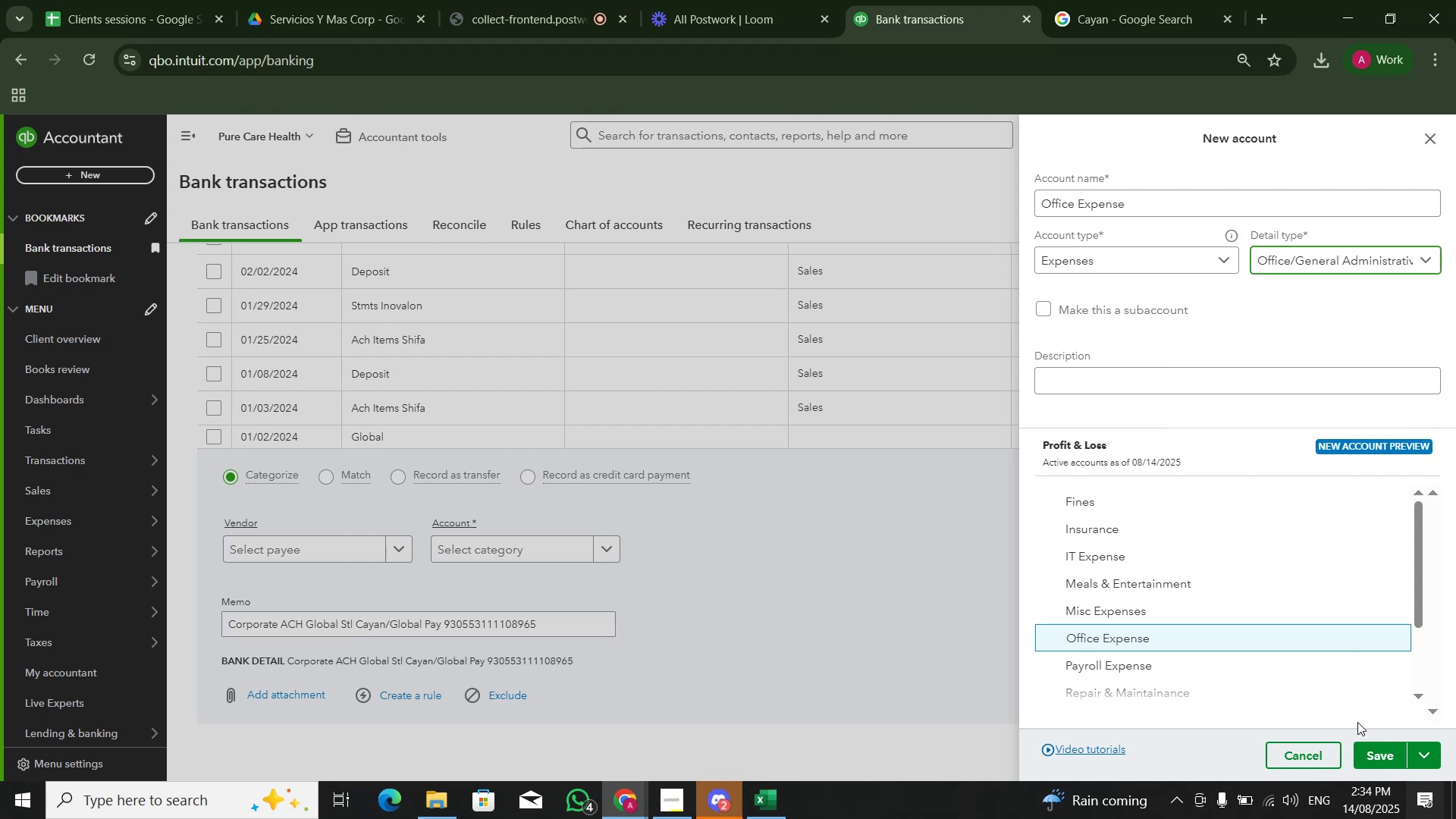 
left_click([1376, 761])
 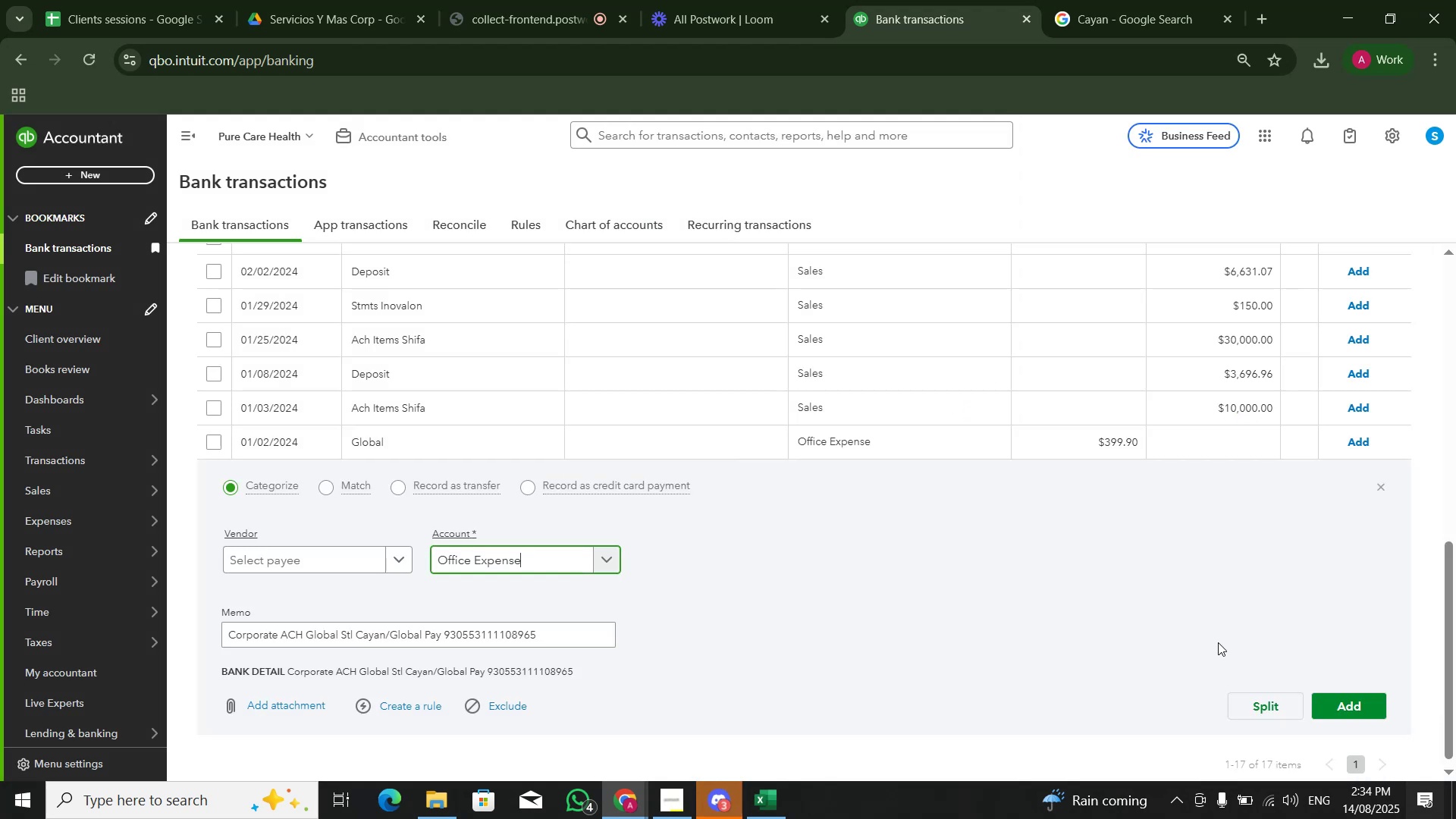 
left_click([1354, 701])
 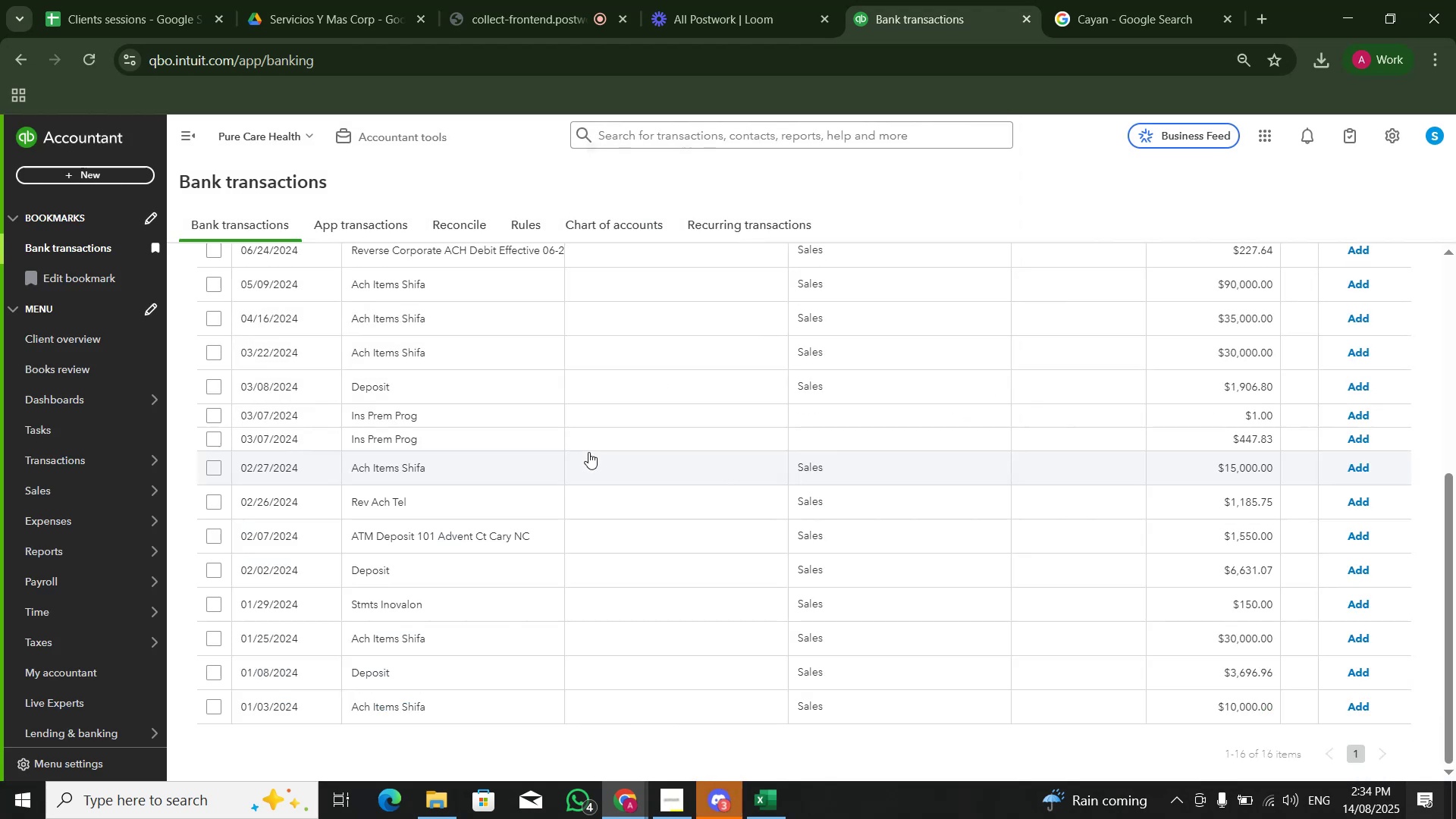 
scroll: coordinate [482, 500], scroll_direction: up, amount: 4.0
 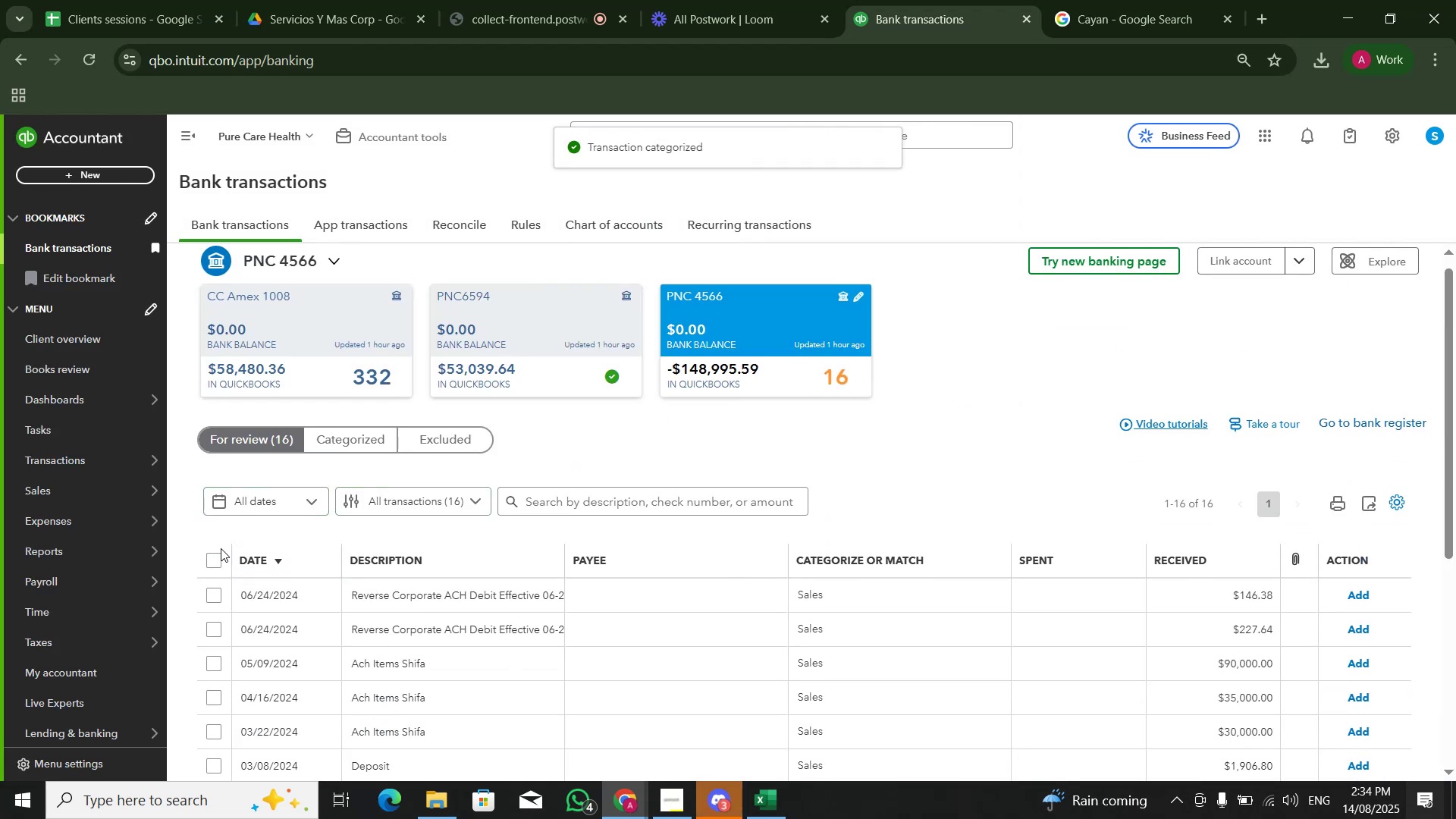 
left_click([218, 563])
 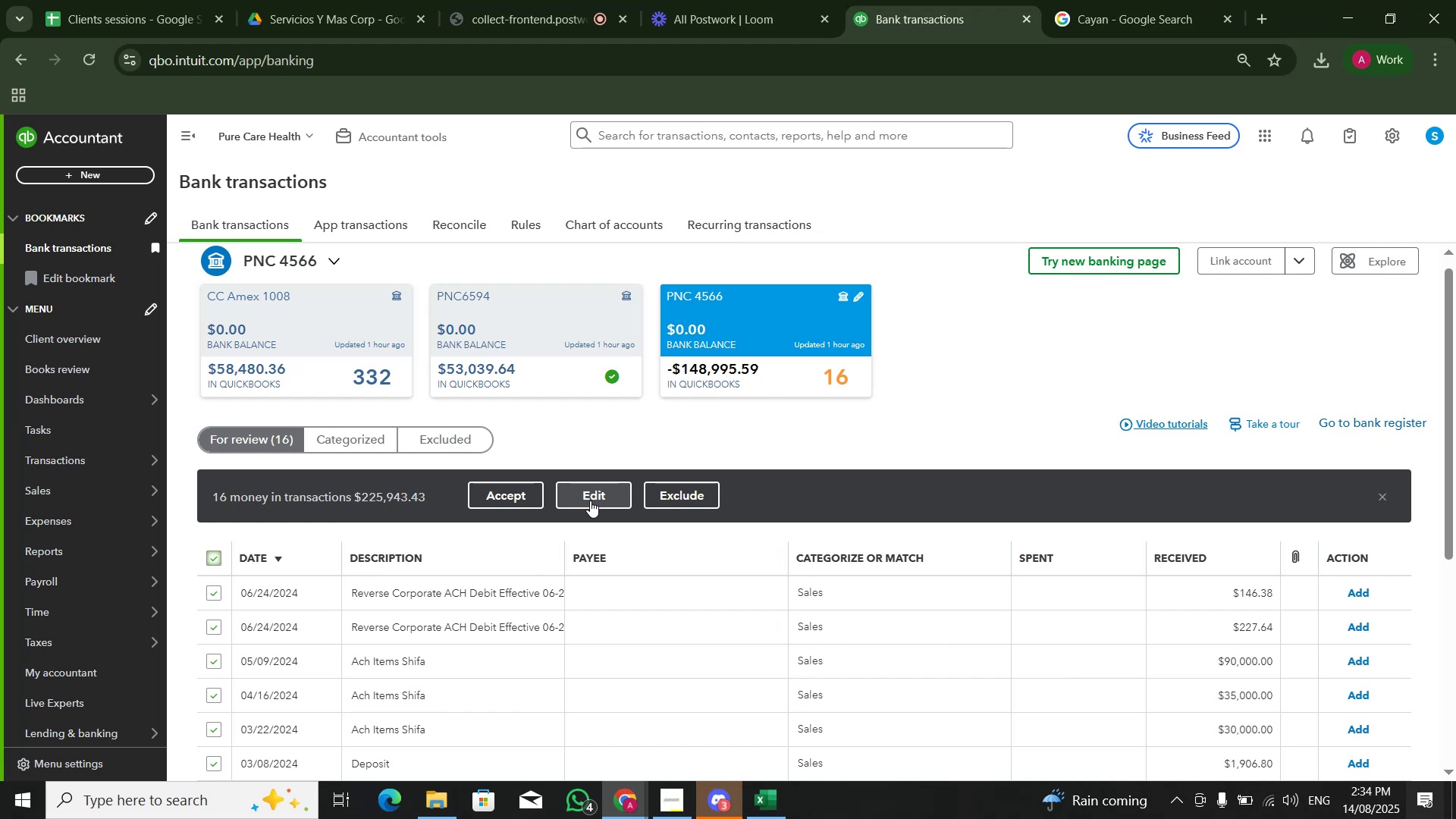 
left_click([779, 467])
 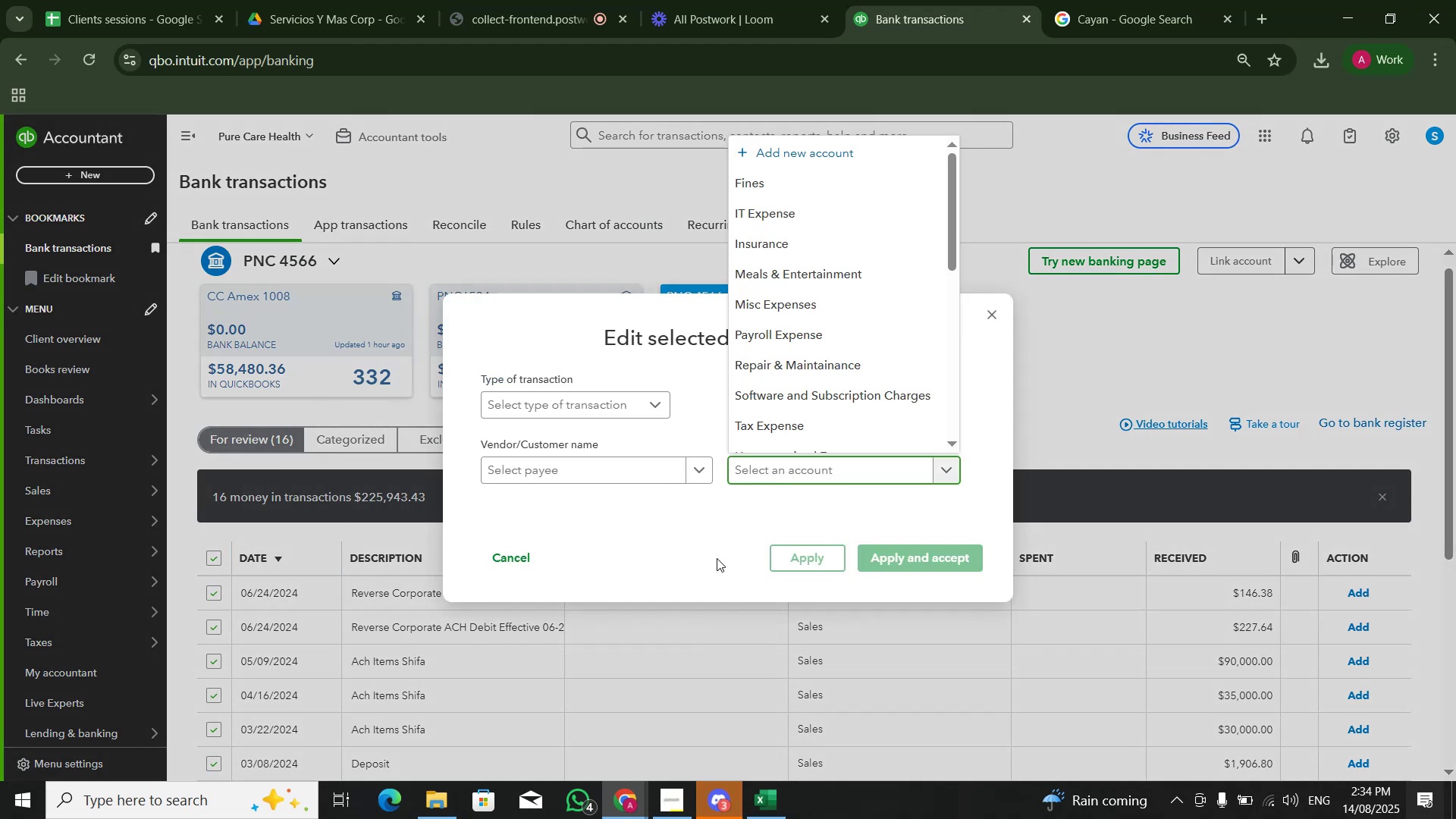 
left_click([996, 323])
 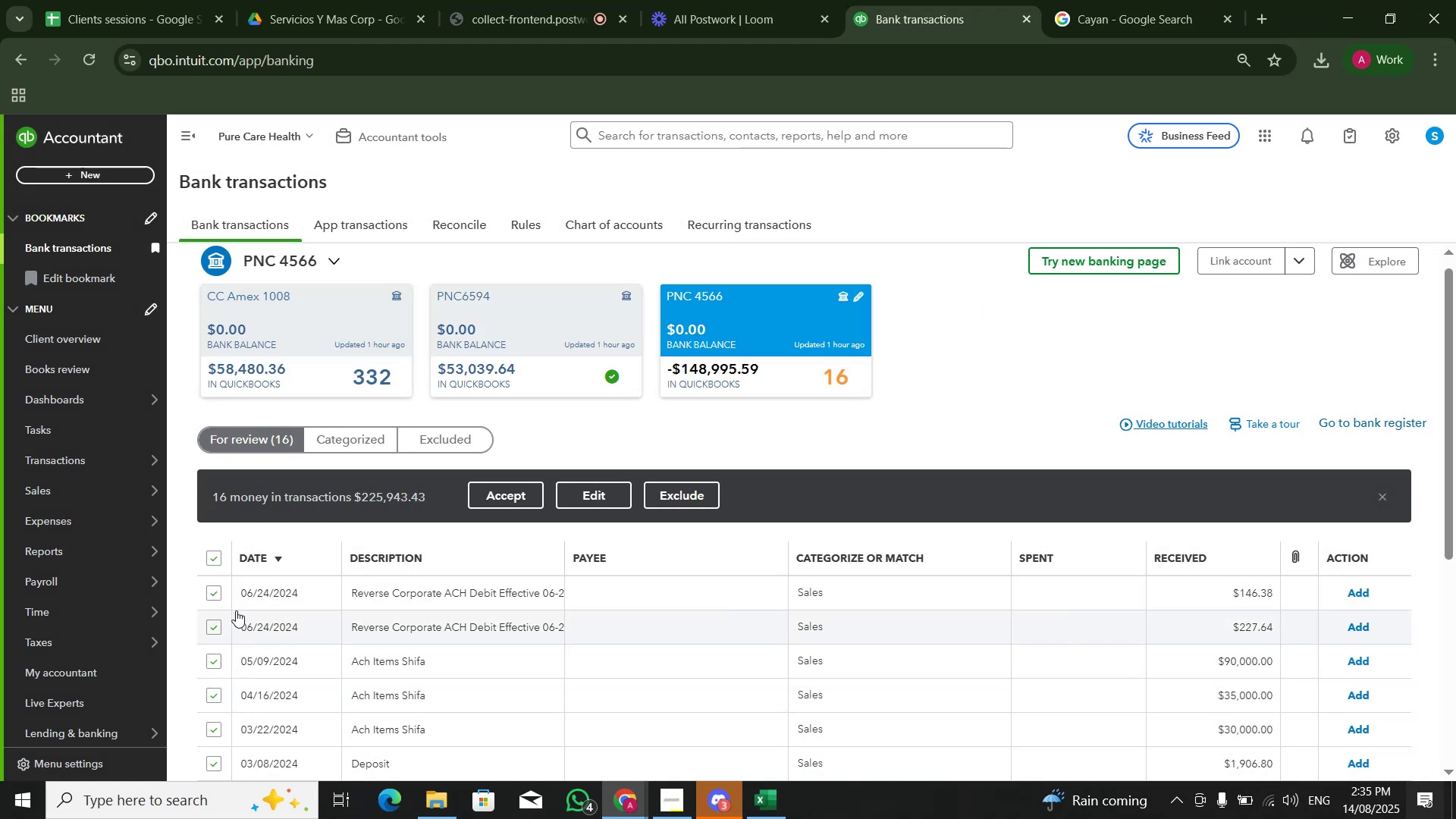 
left_click([212, 592])
 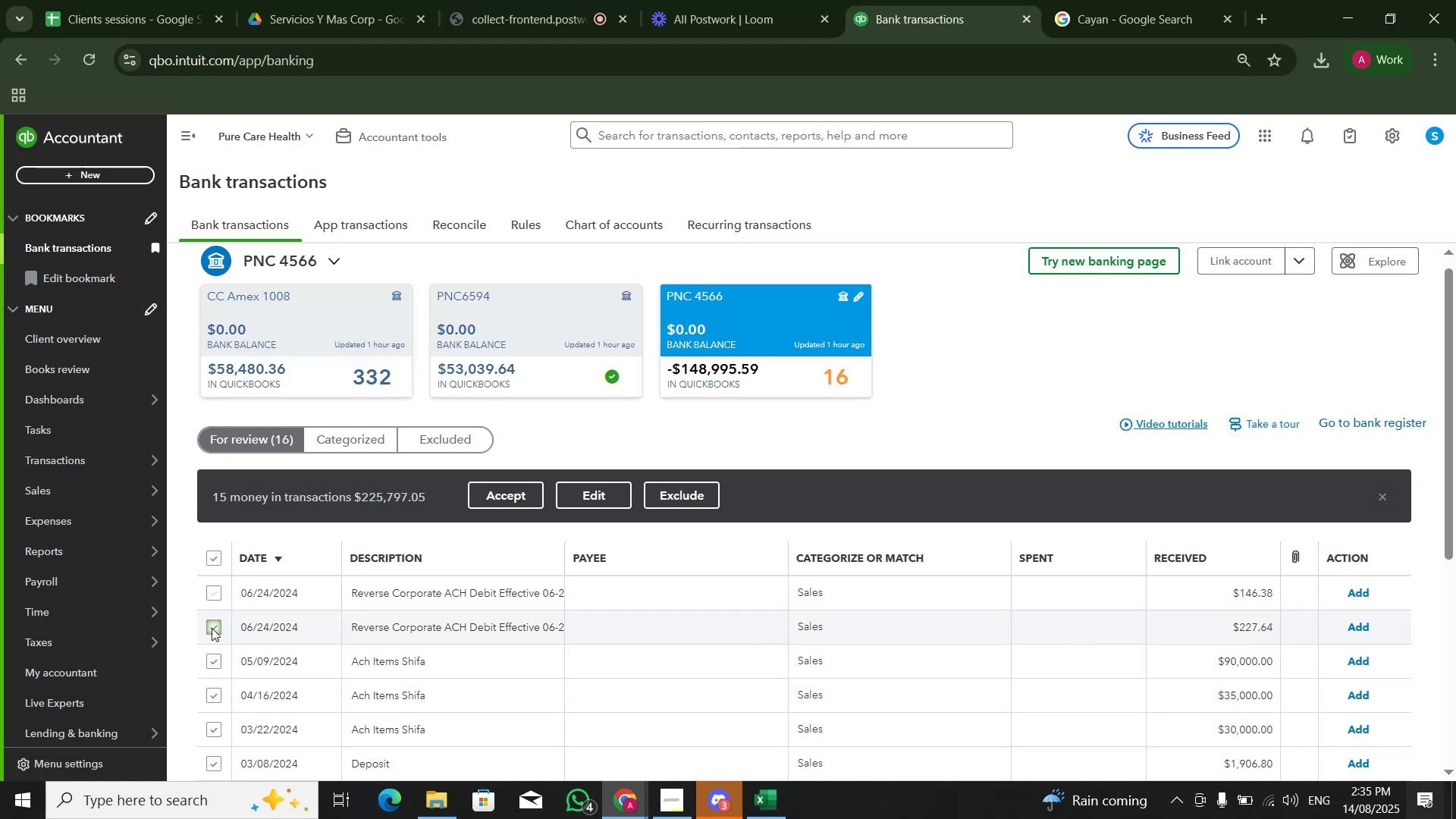 
left_click([212, 638])
 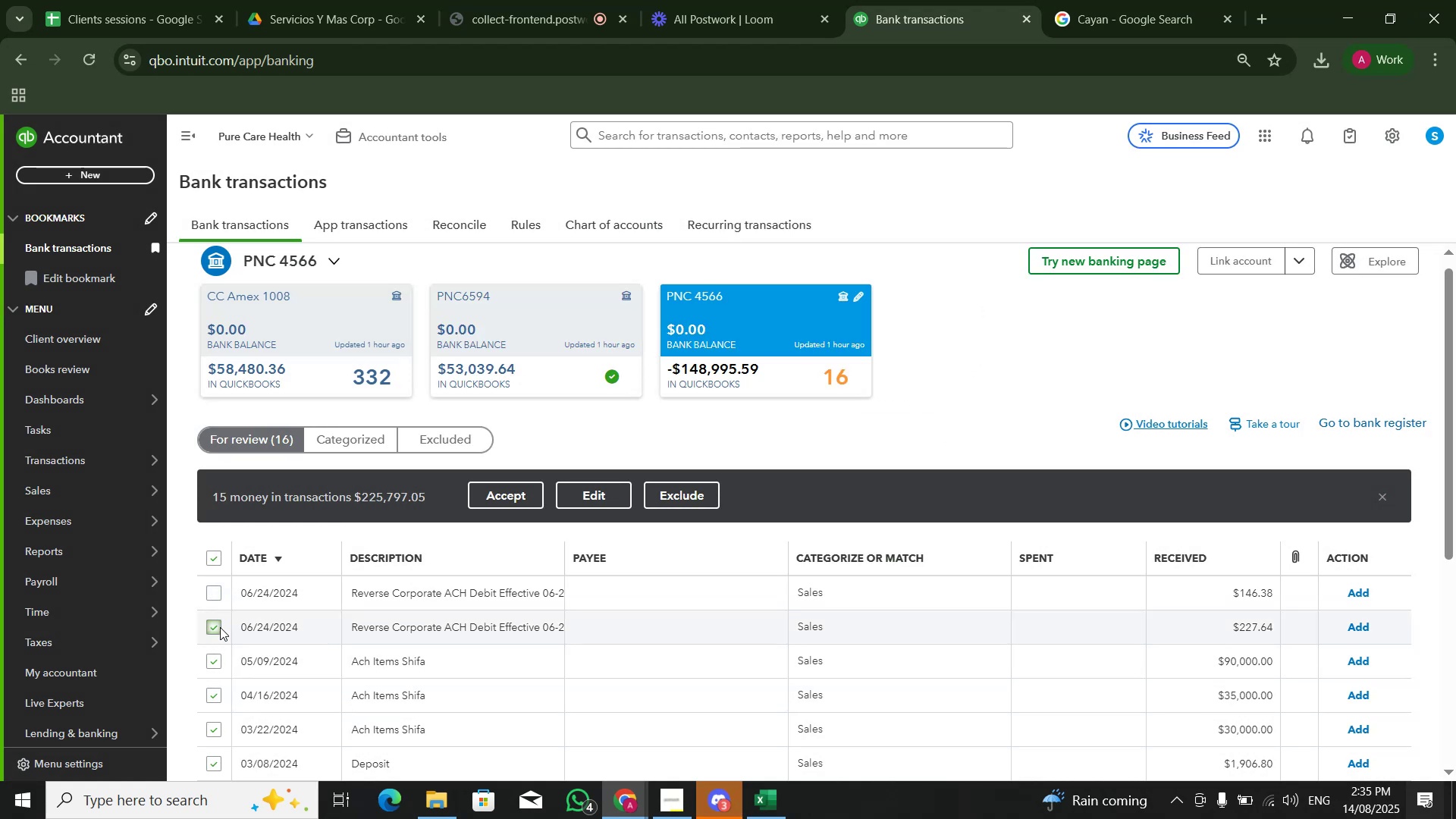 
left_click([213, 629])
 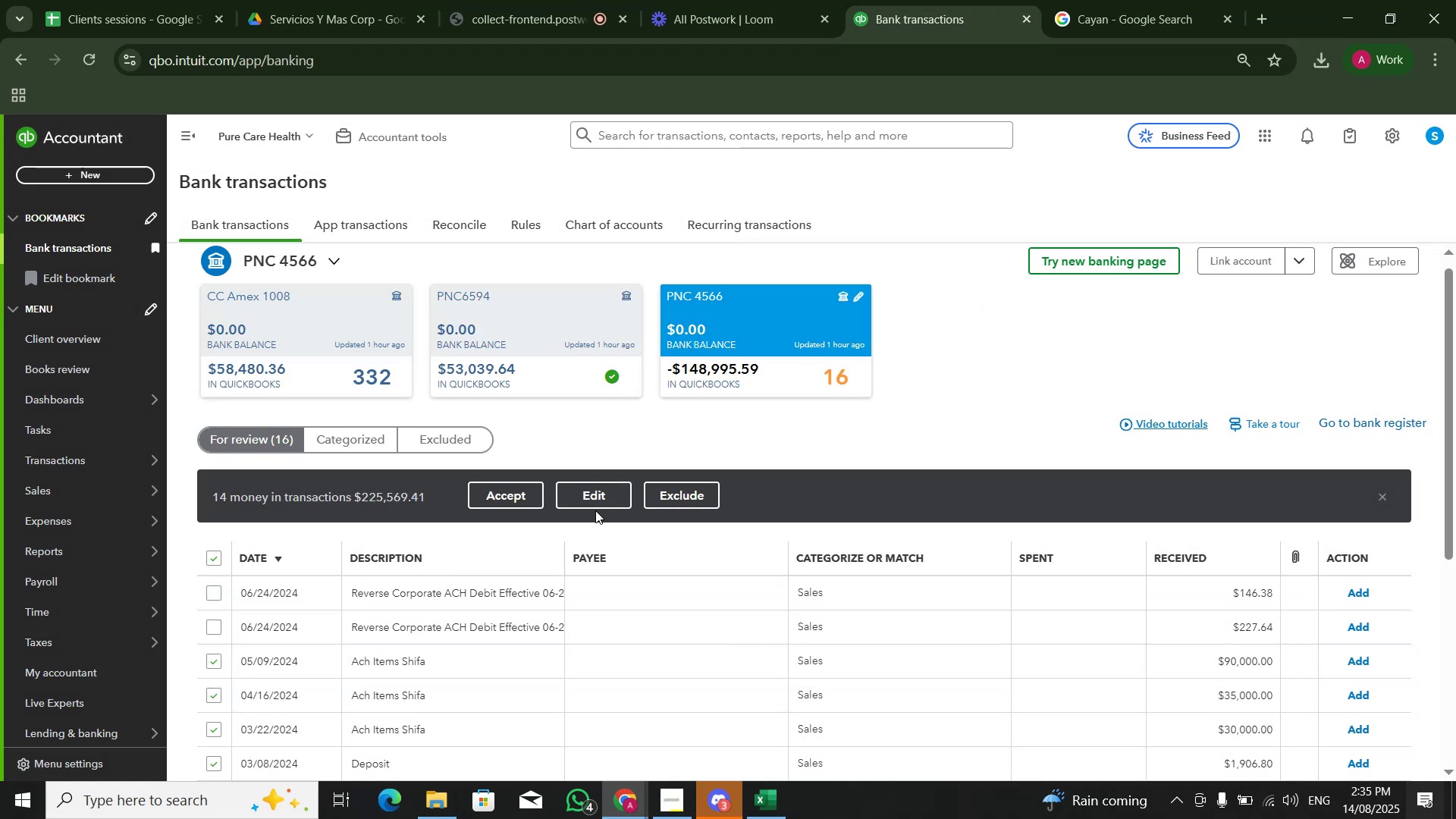 
left_click([599, 504])
 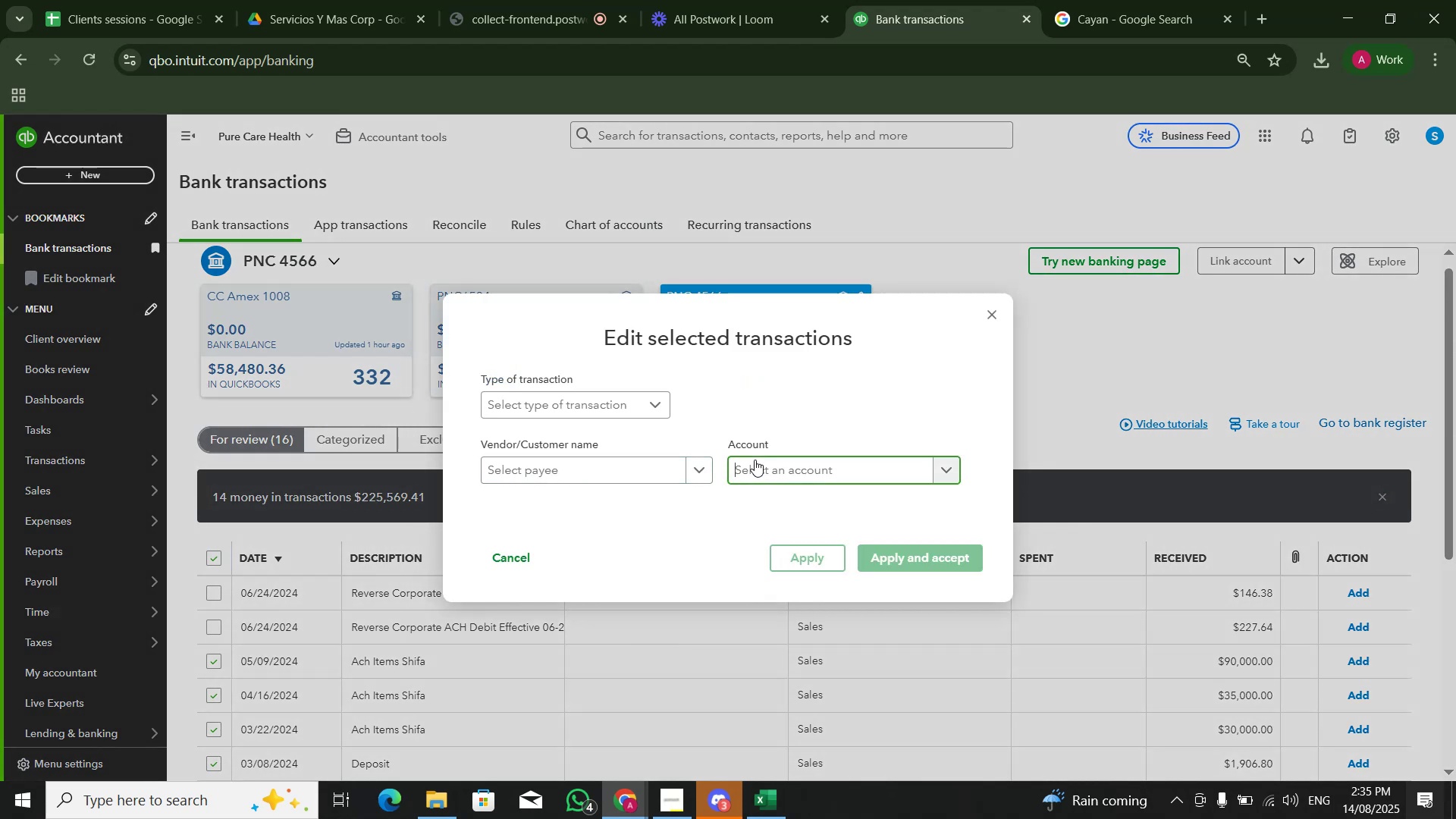 
type(sale)
 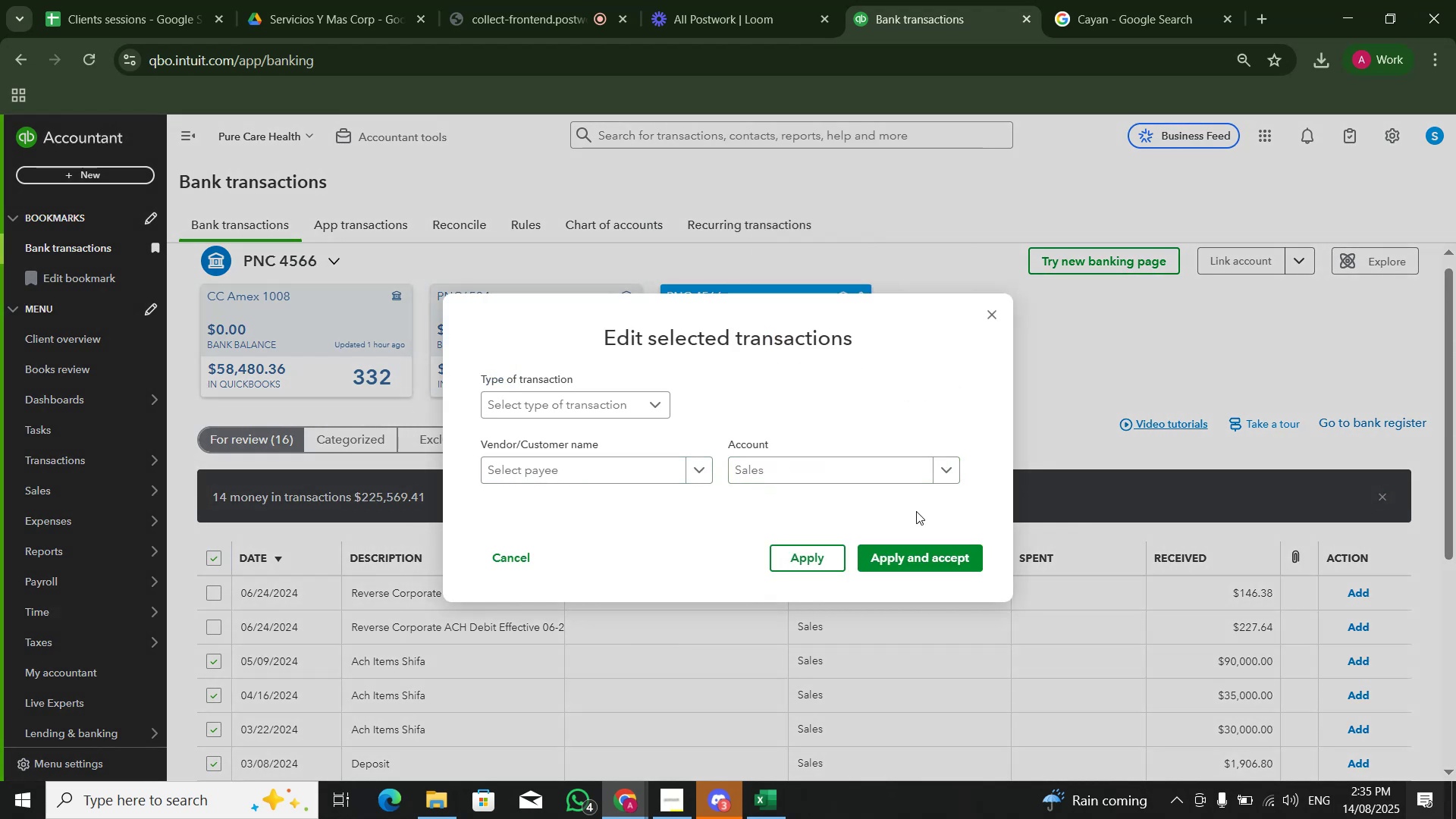 
left_click([927, 558])
 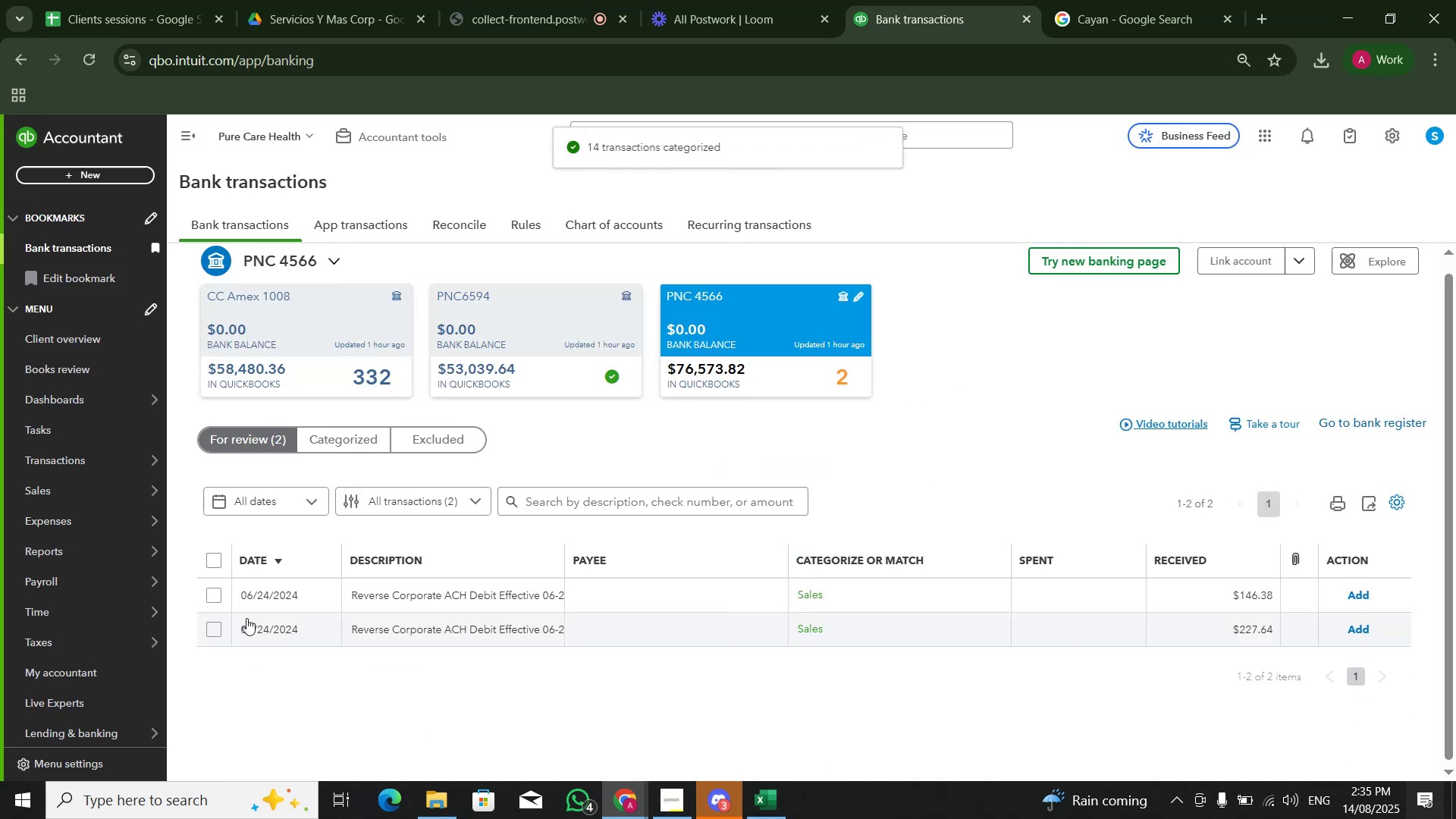 
left_click([386, 604])
 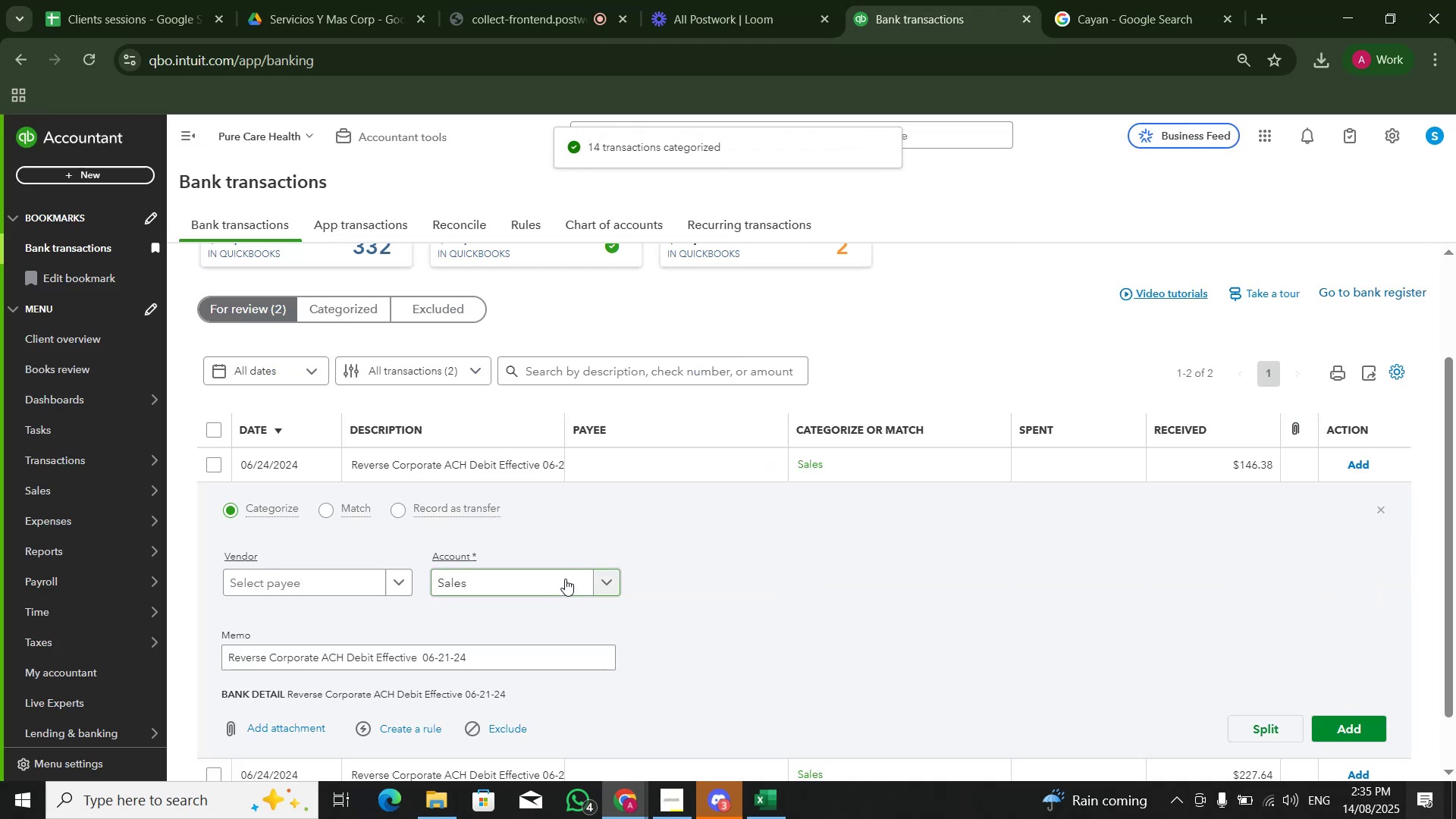 
left_click([561, 586])
 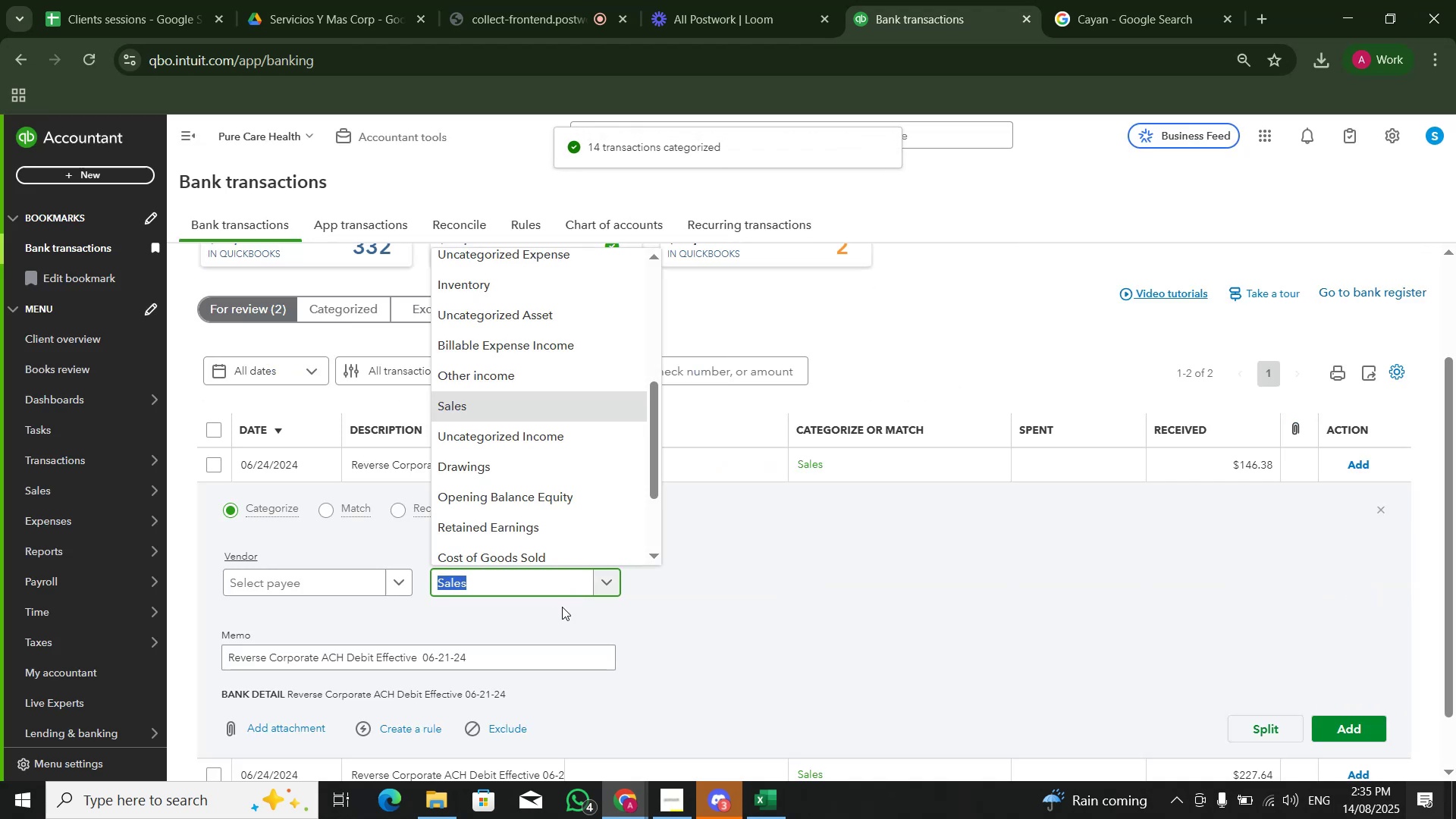 
type(other)
 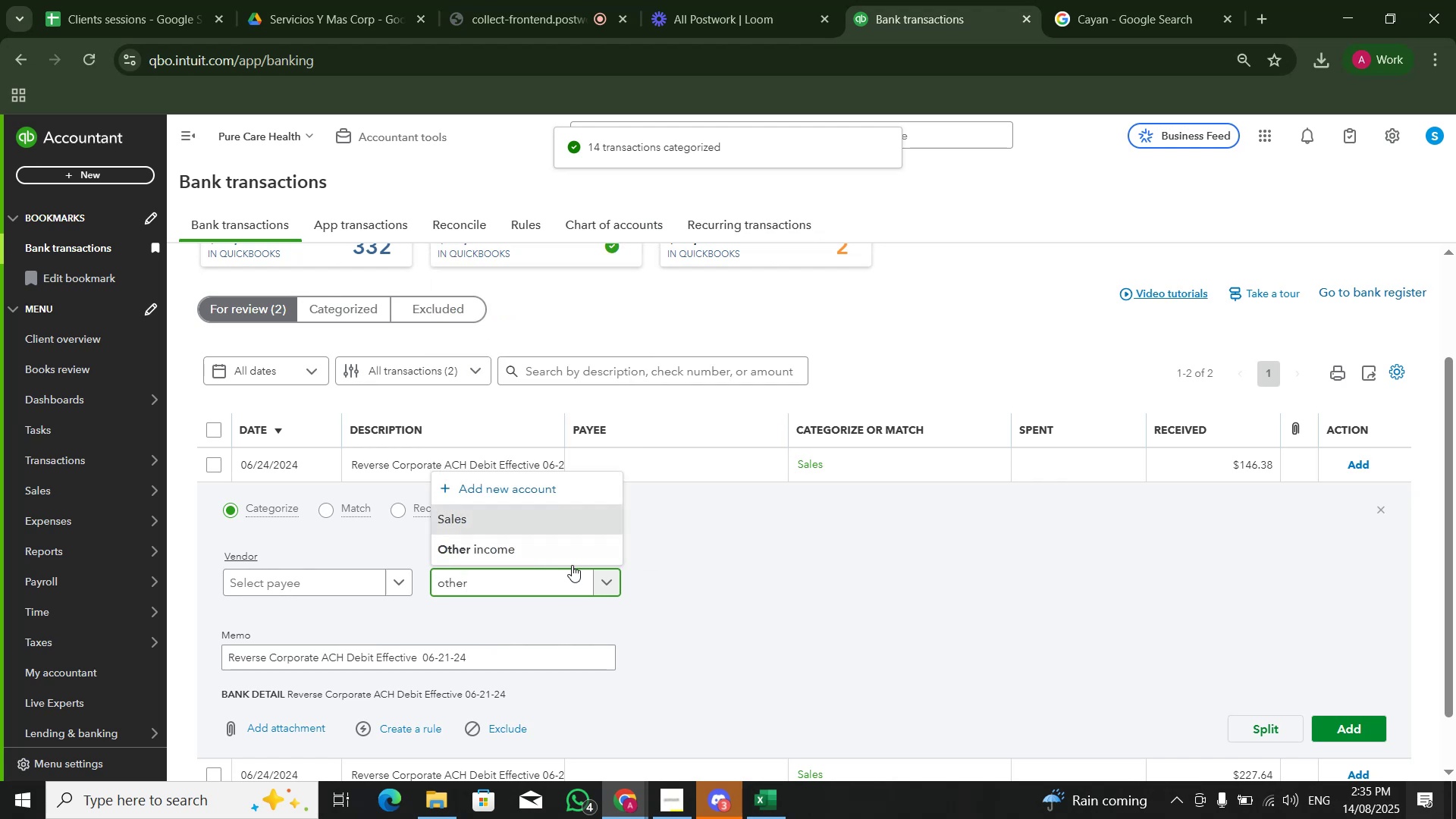 
left_click([575, 554])
 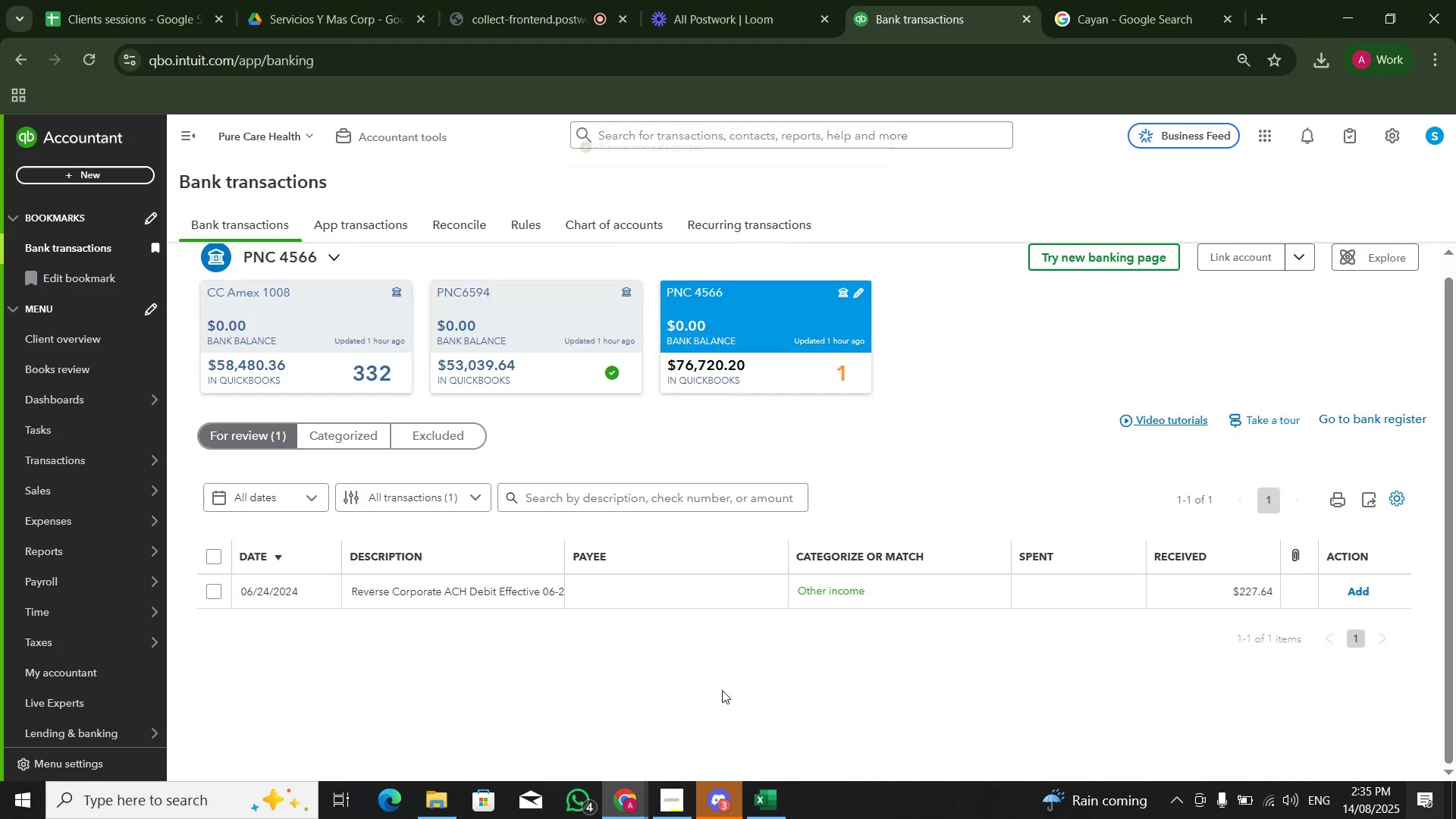 
left_click([524, 598])
 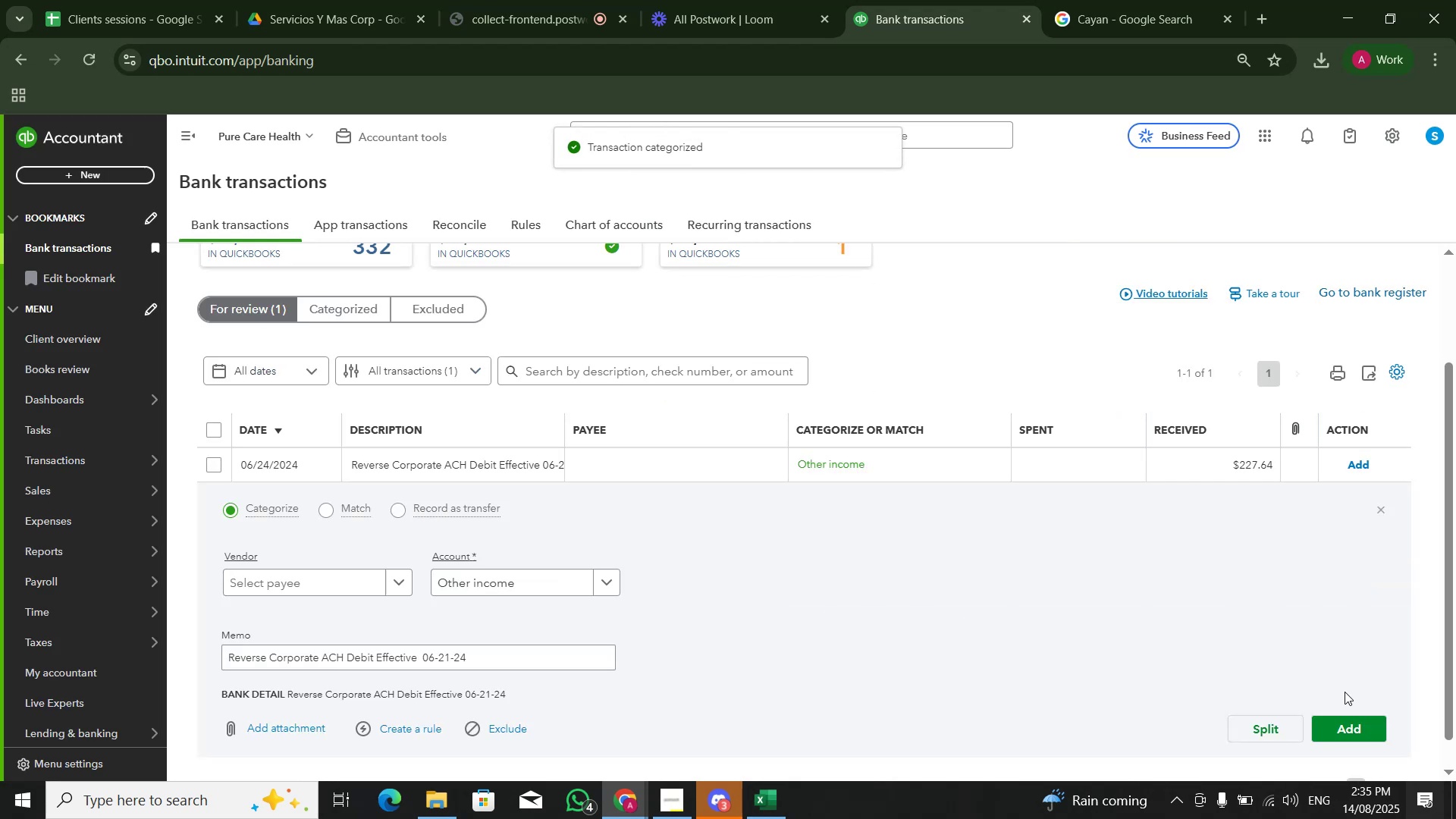 
left_click([1350, 720])
 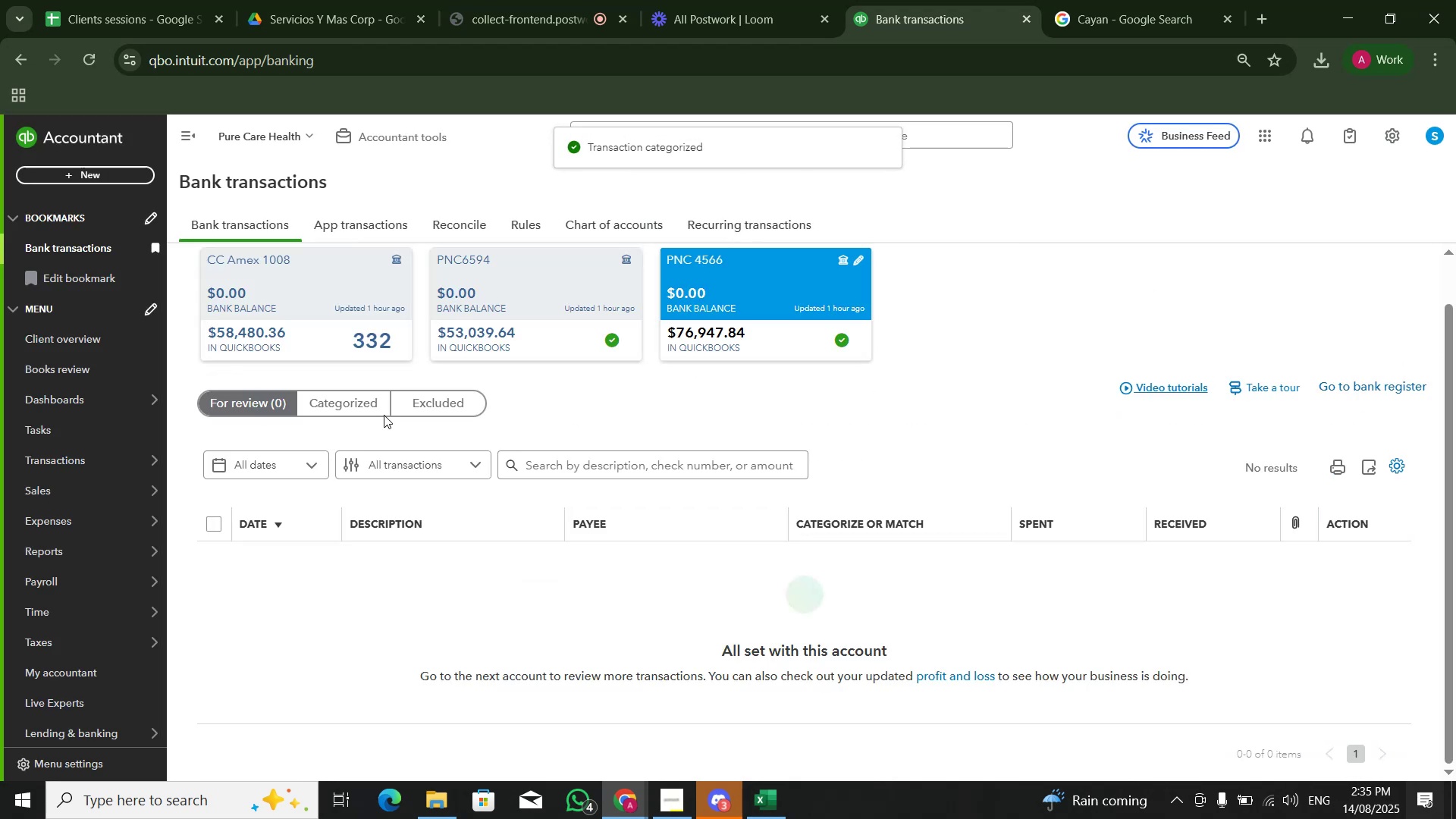 
left_click([363, 303])
 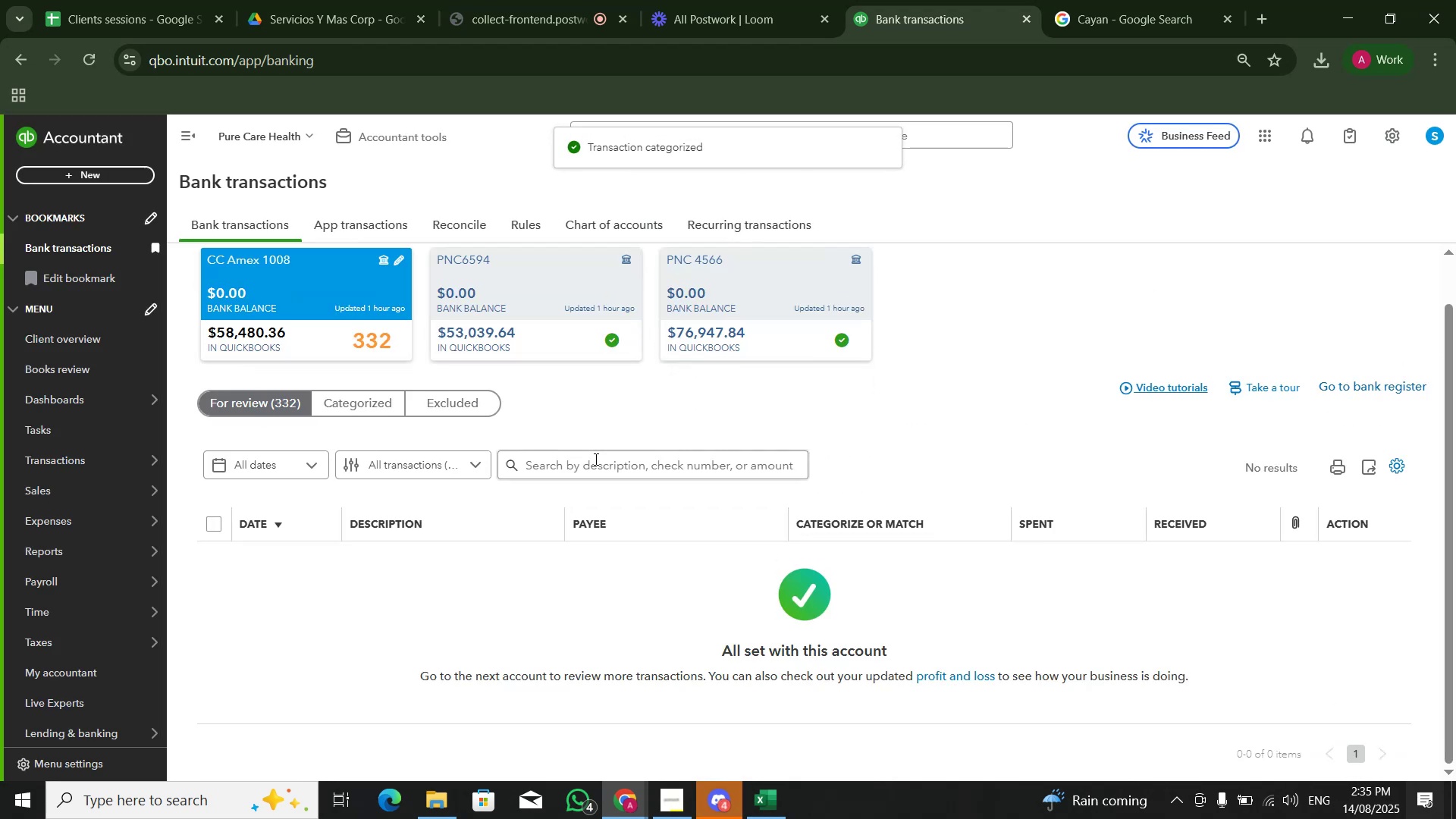 
scroll: coordinate [893, 423], scroll_direction: down, amount: 5.0
 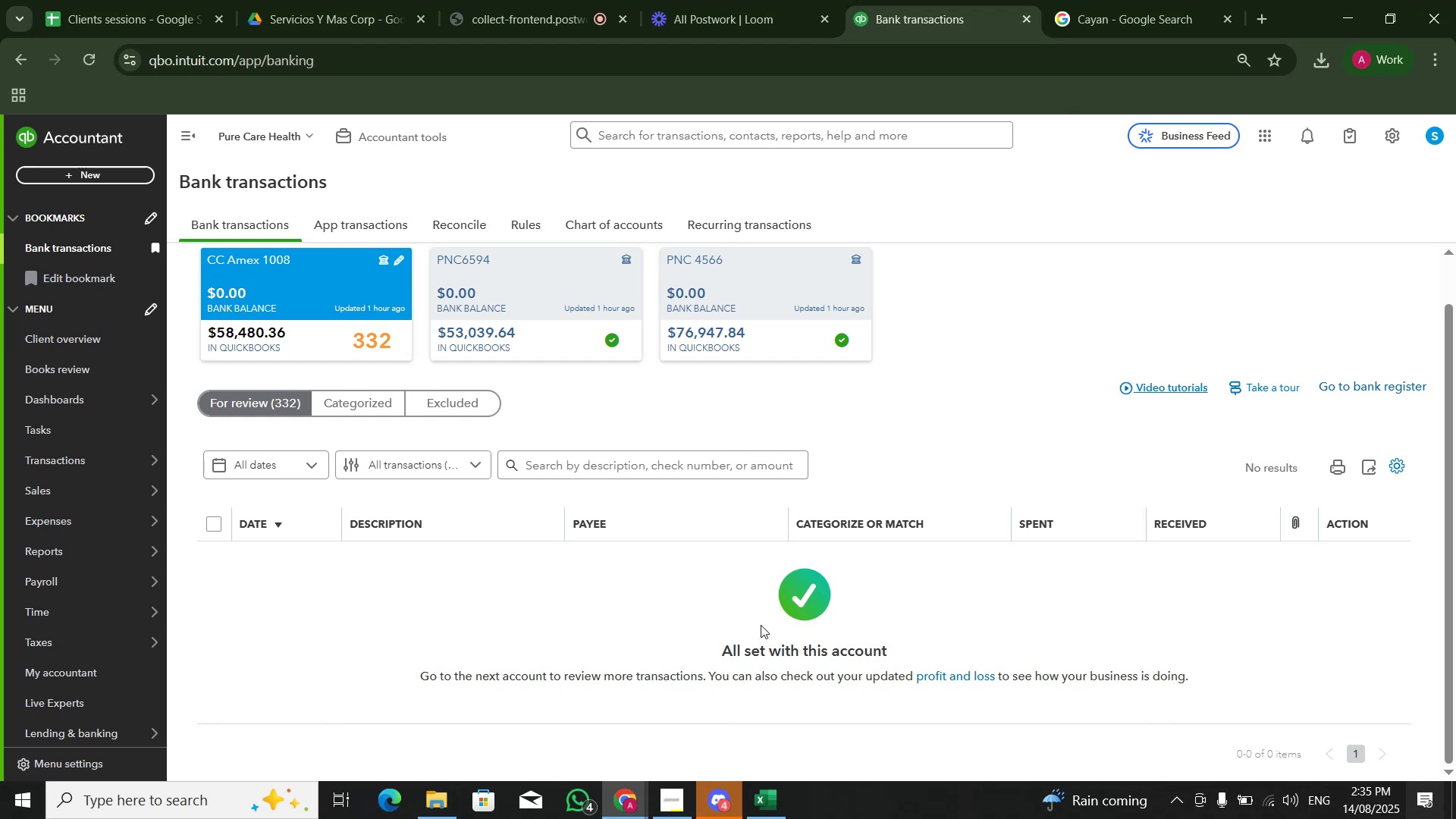 
scroll: coordinate [804, 524], scroll_direction: up, amount: 4.0
 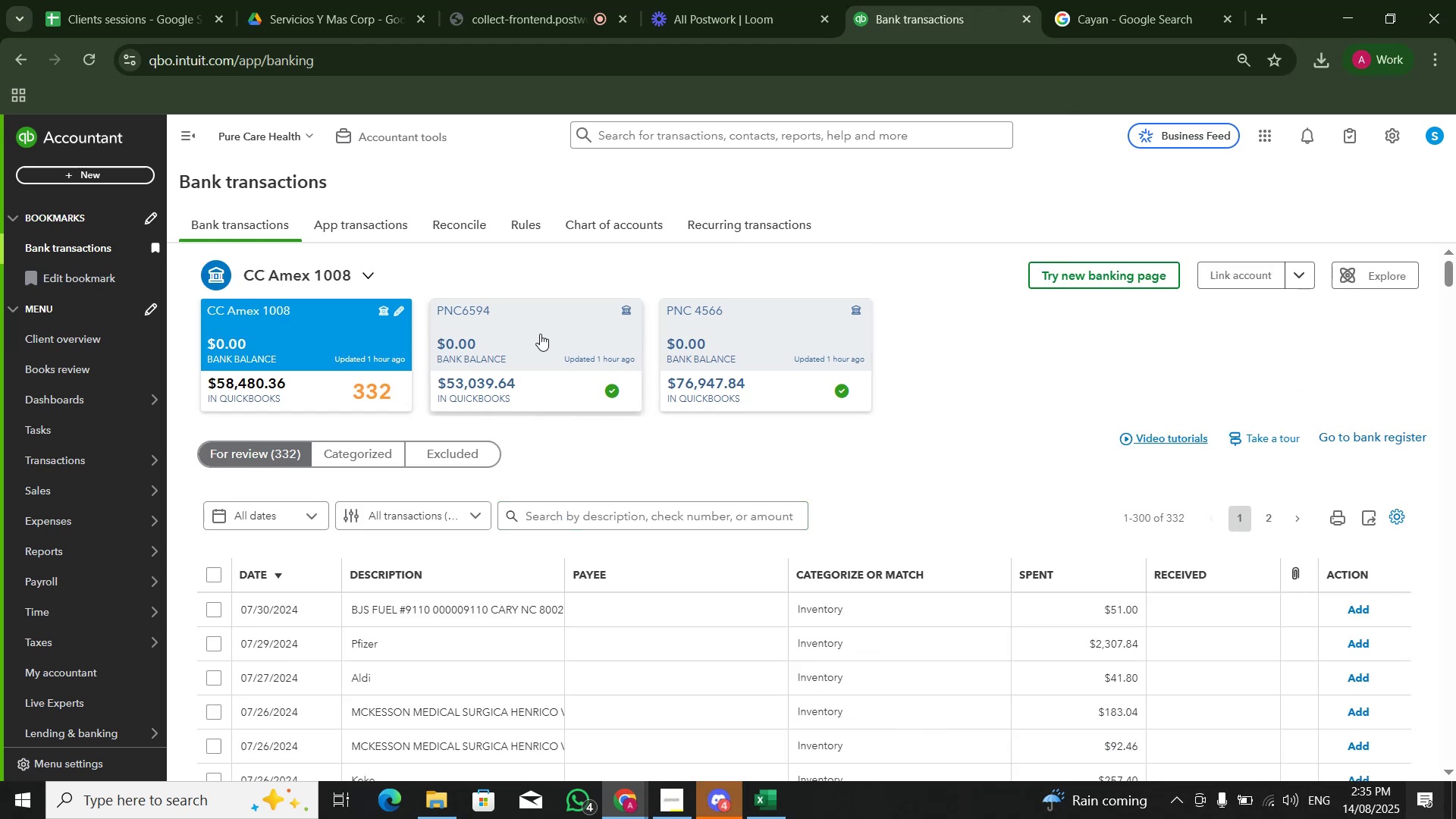 
scroll: coordinate [704, 395], scroll_direction: down, amount: 1.0
 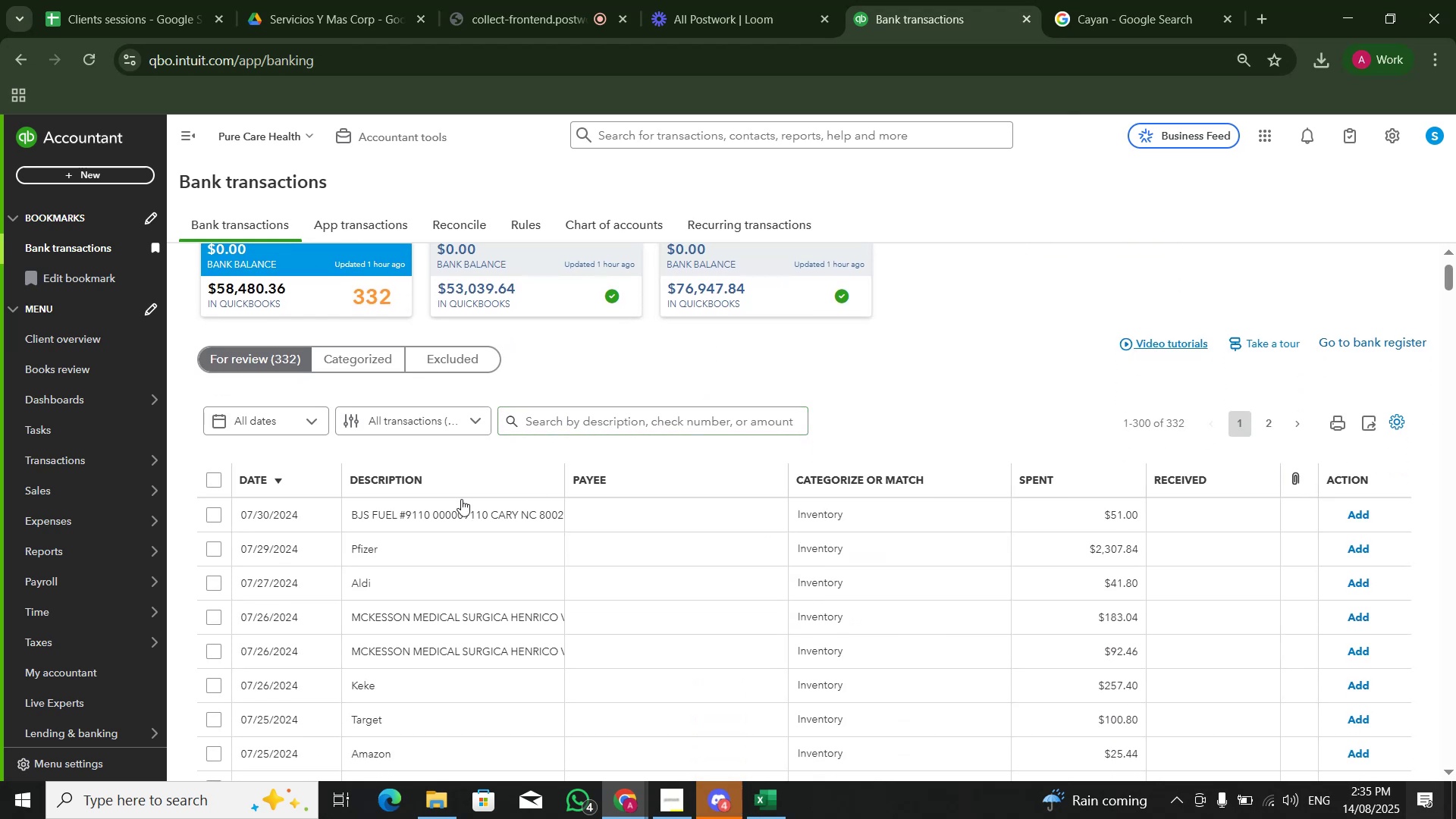 
left_click([424, 485])
 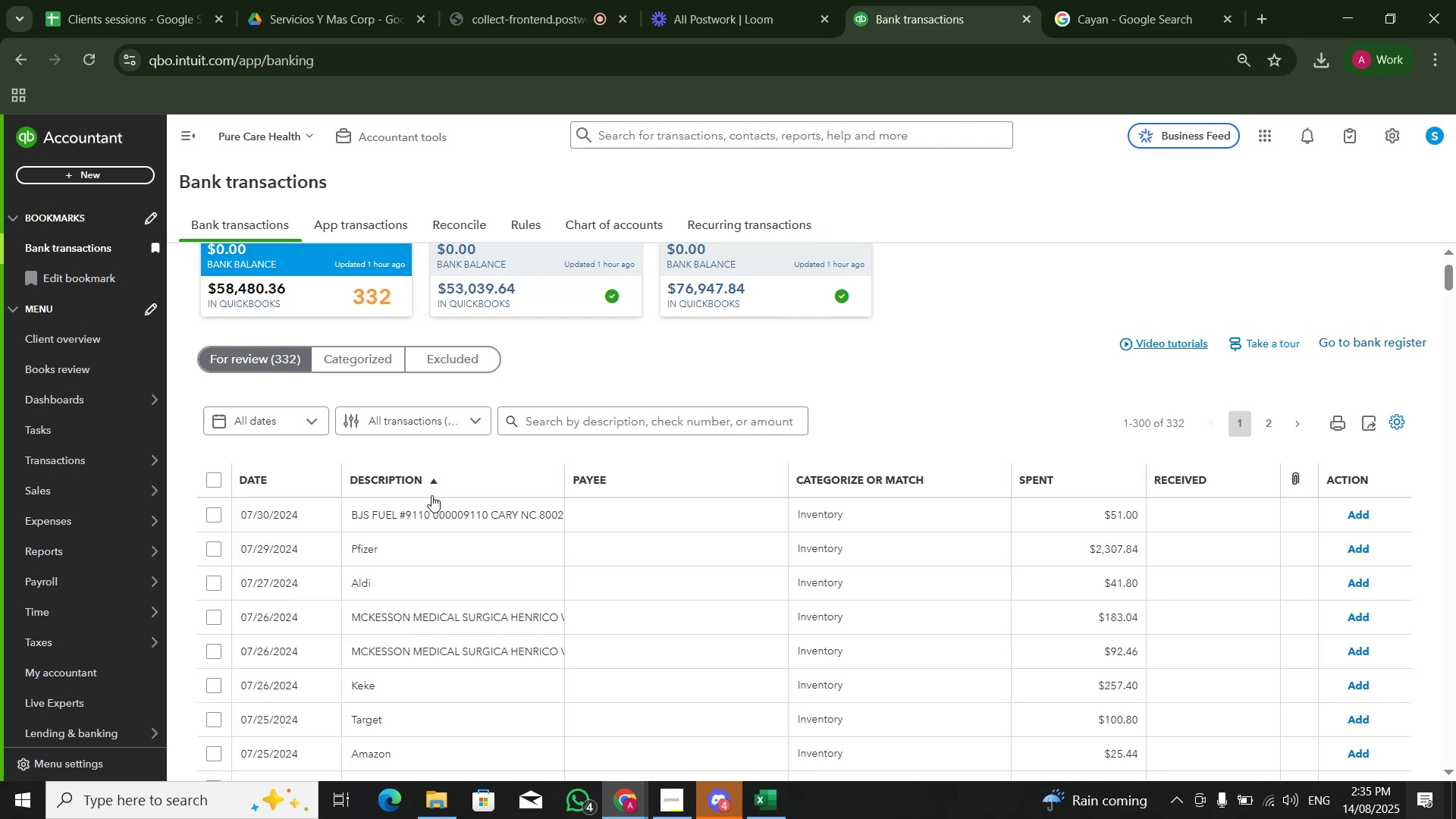 
wait(12.4)
 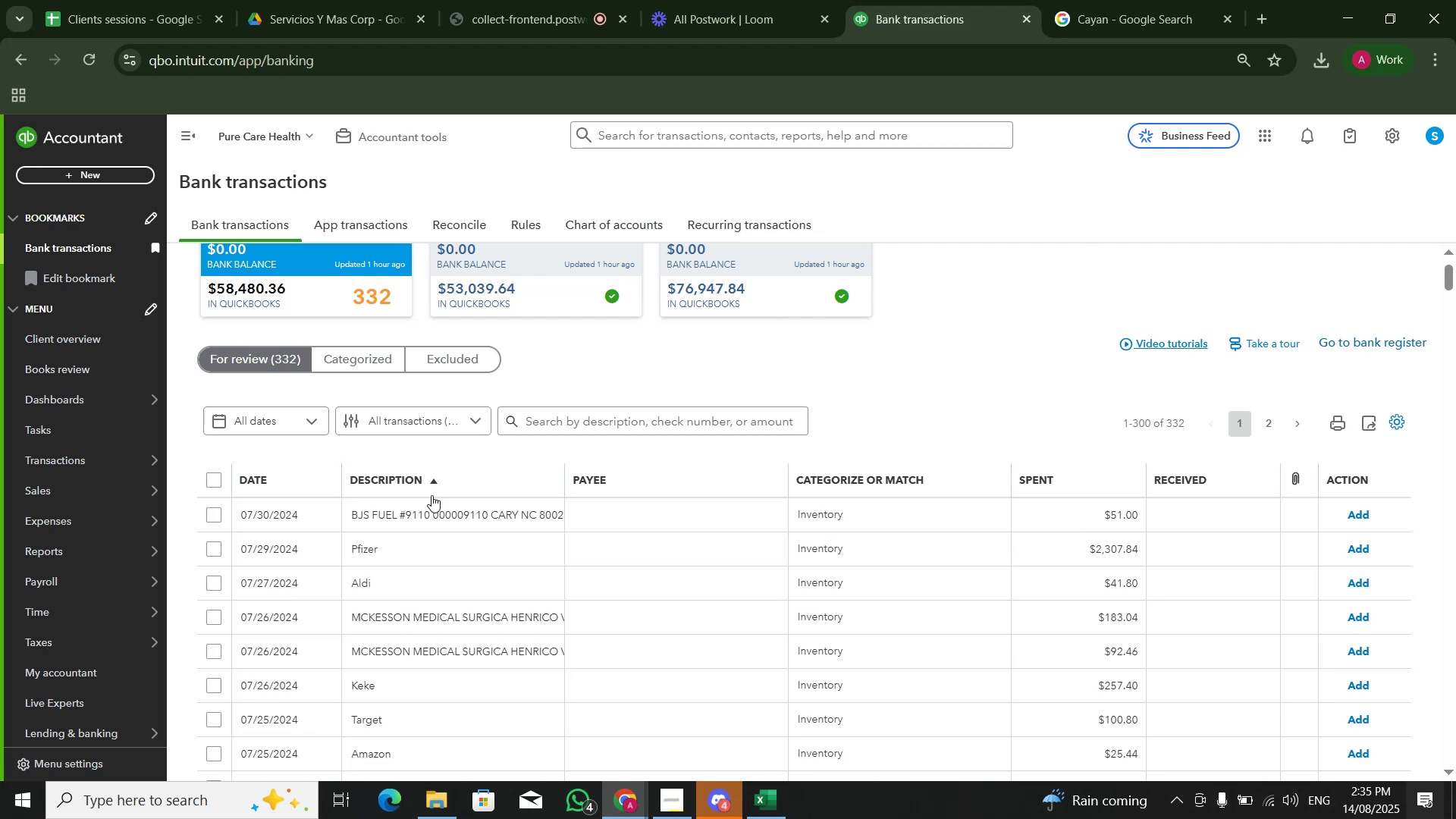 
scroll: coordinate [431, 492], scroll_direction: down, amount: 2.0
 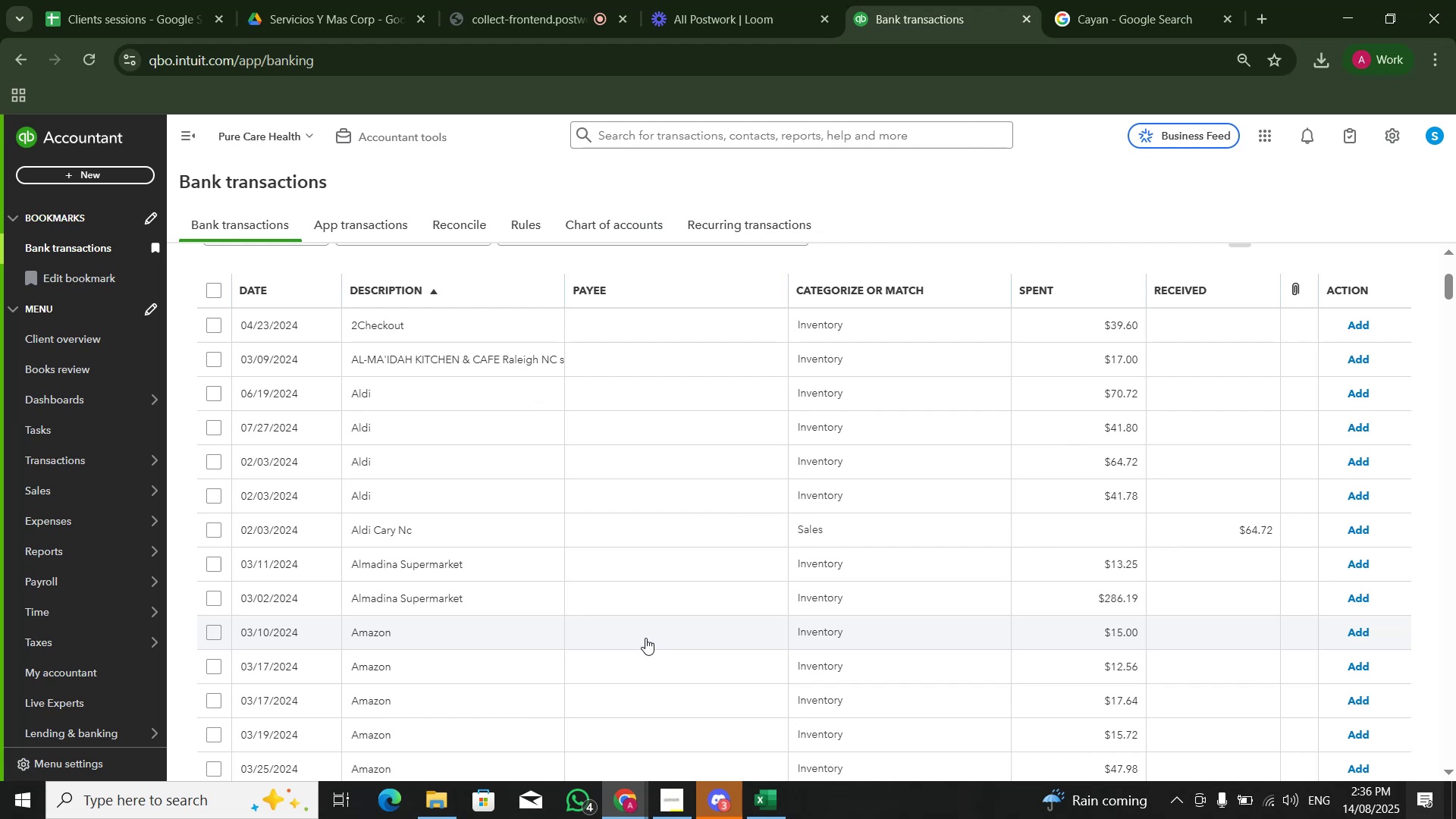 
wait(45.18)
 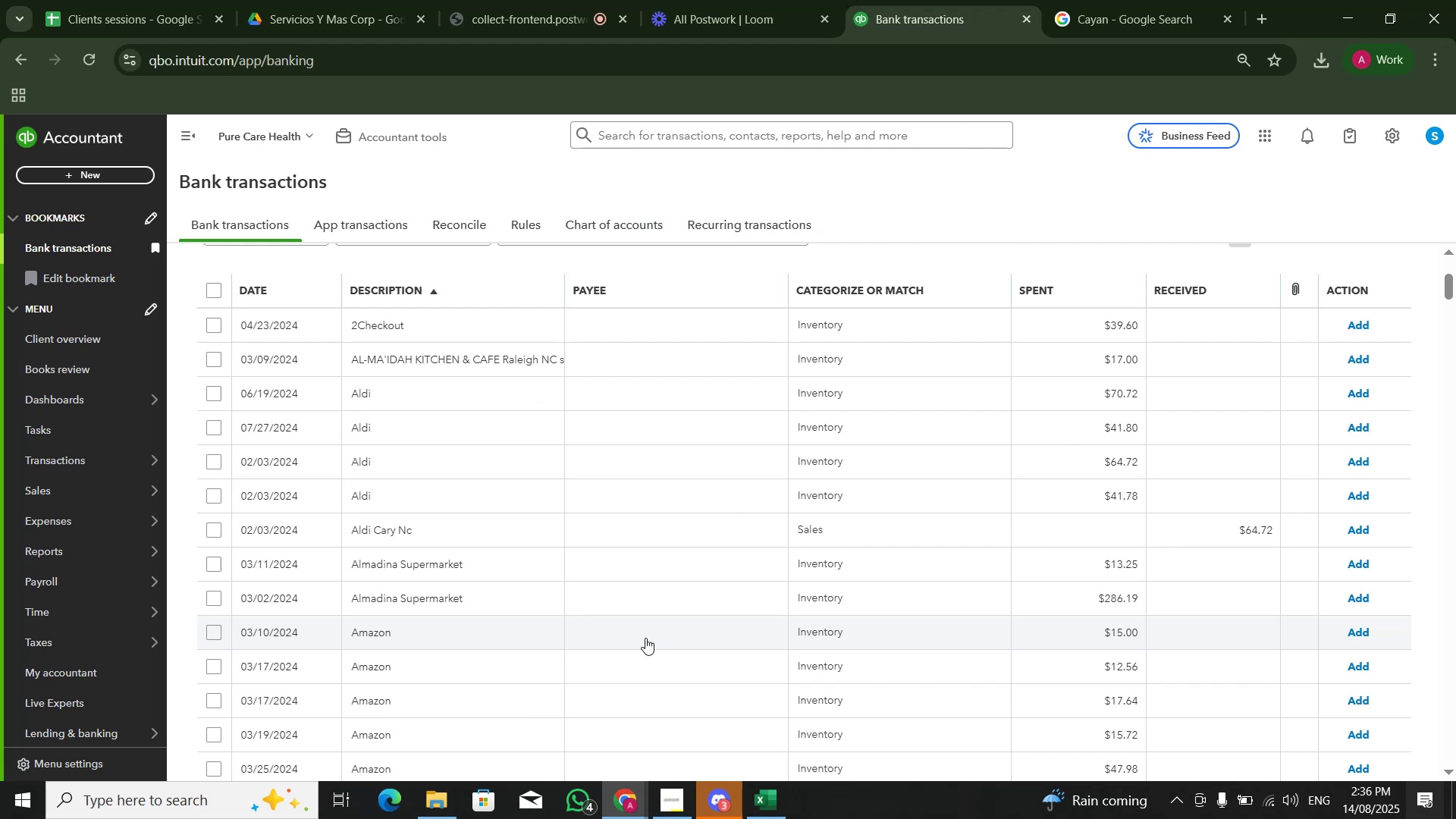 
scroll: coordinate [556, 478], scroll_direction: down, amount: 17.0
 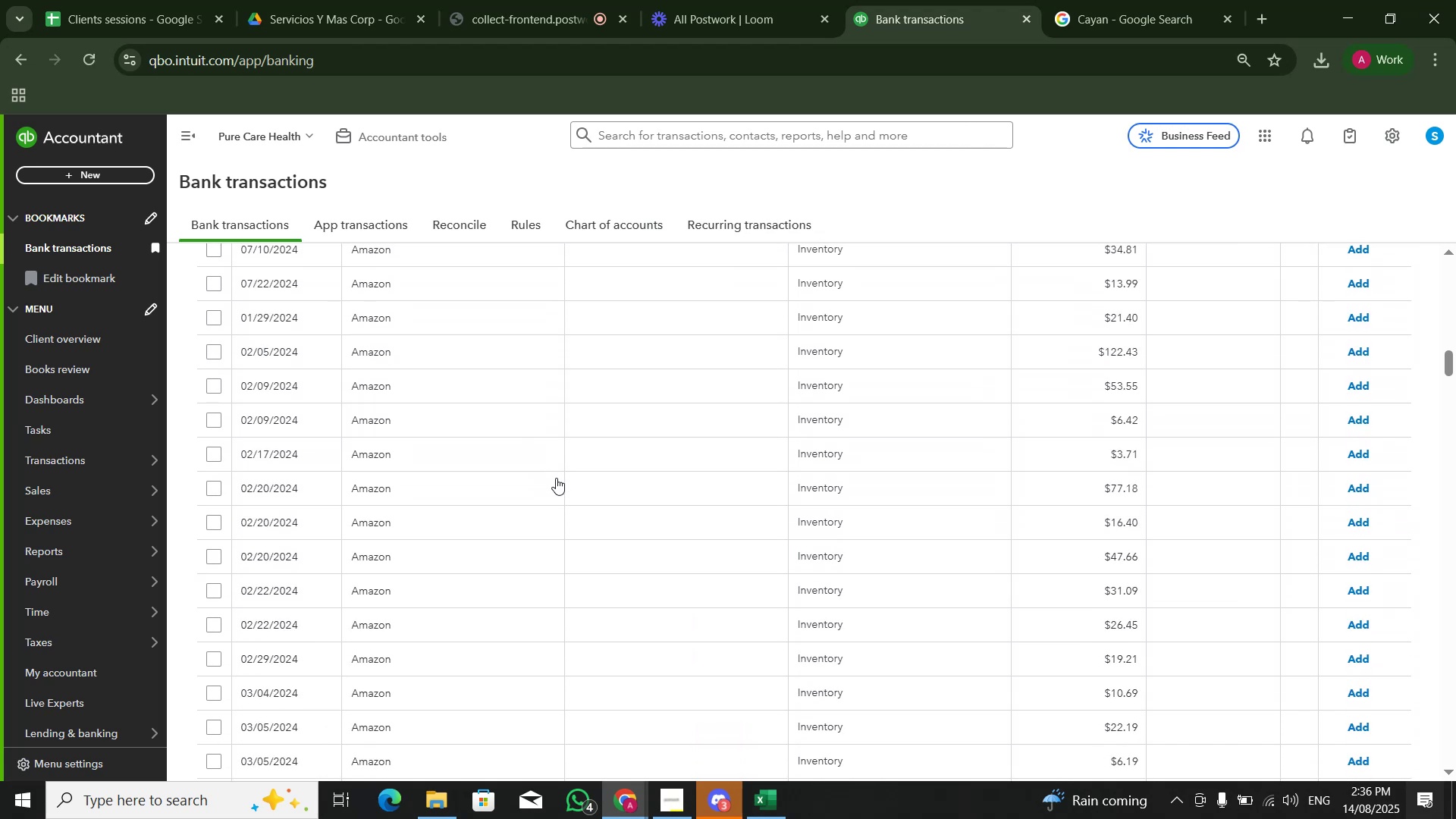 
scroll: coordinate [560, 477], scroll_direction: up, amount: 19.0
 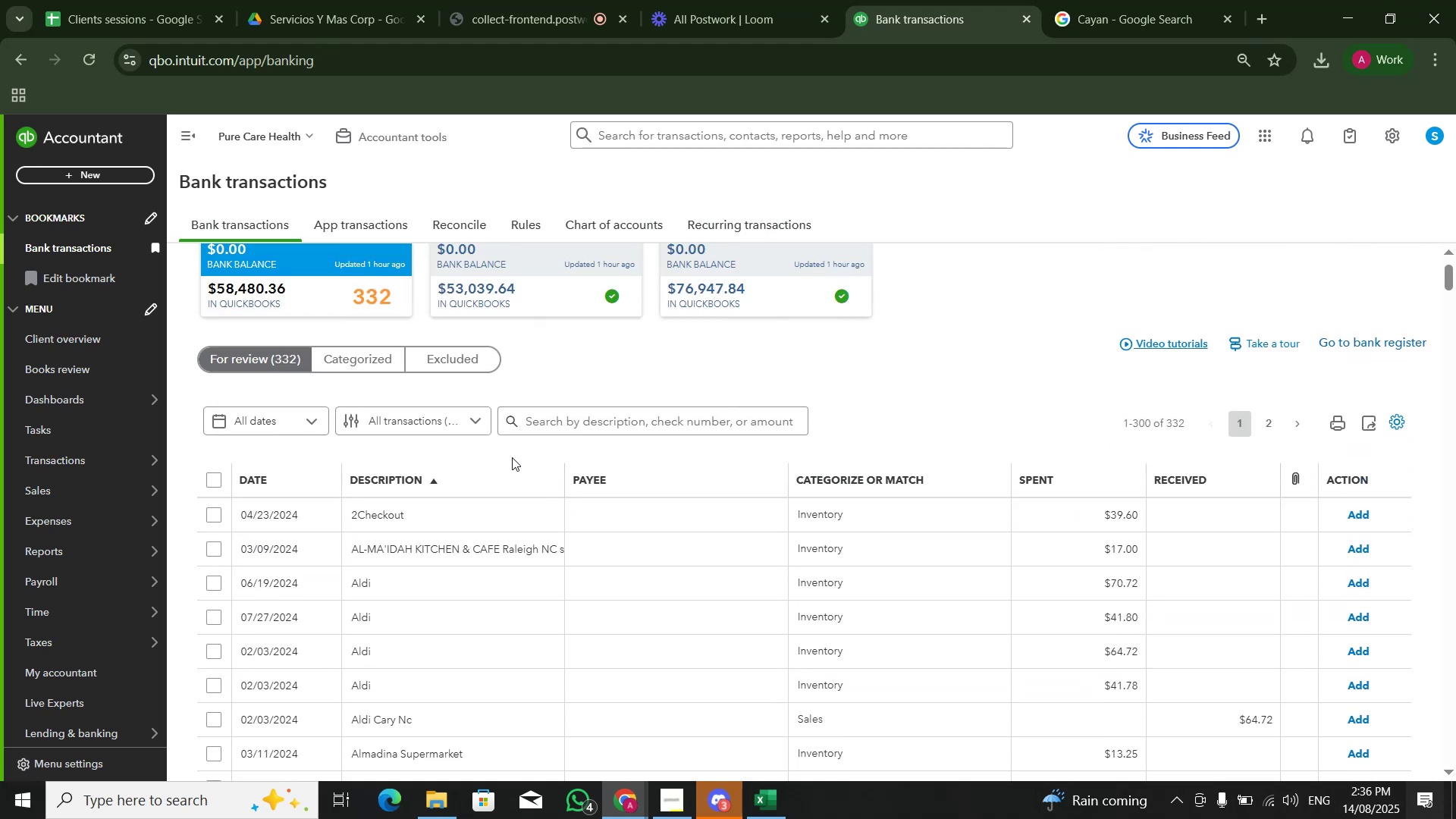 
left_click([572, 422])
 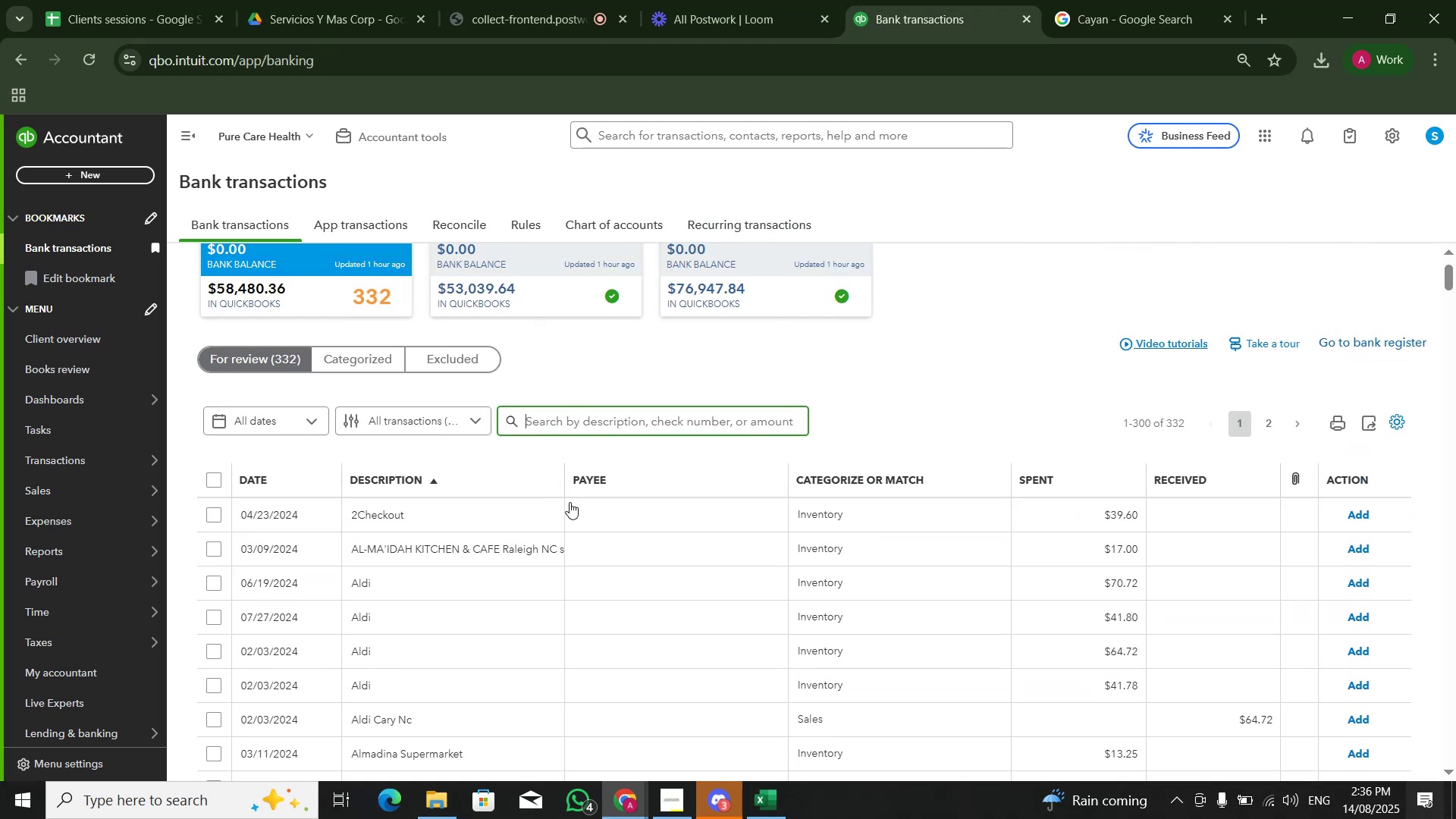 
type(amazon)
 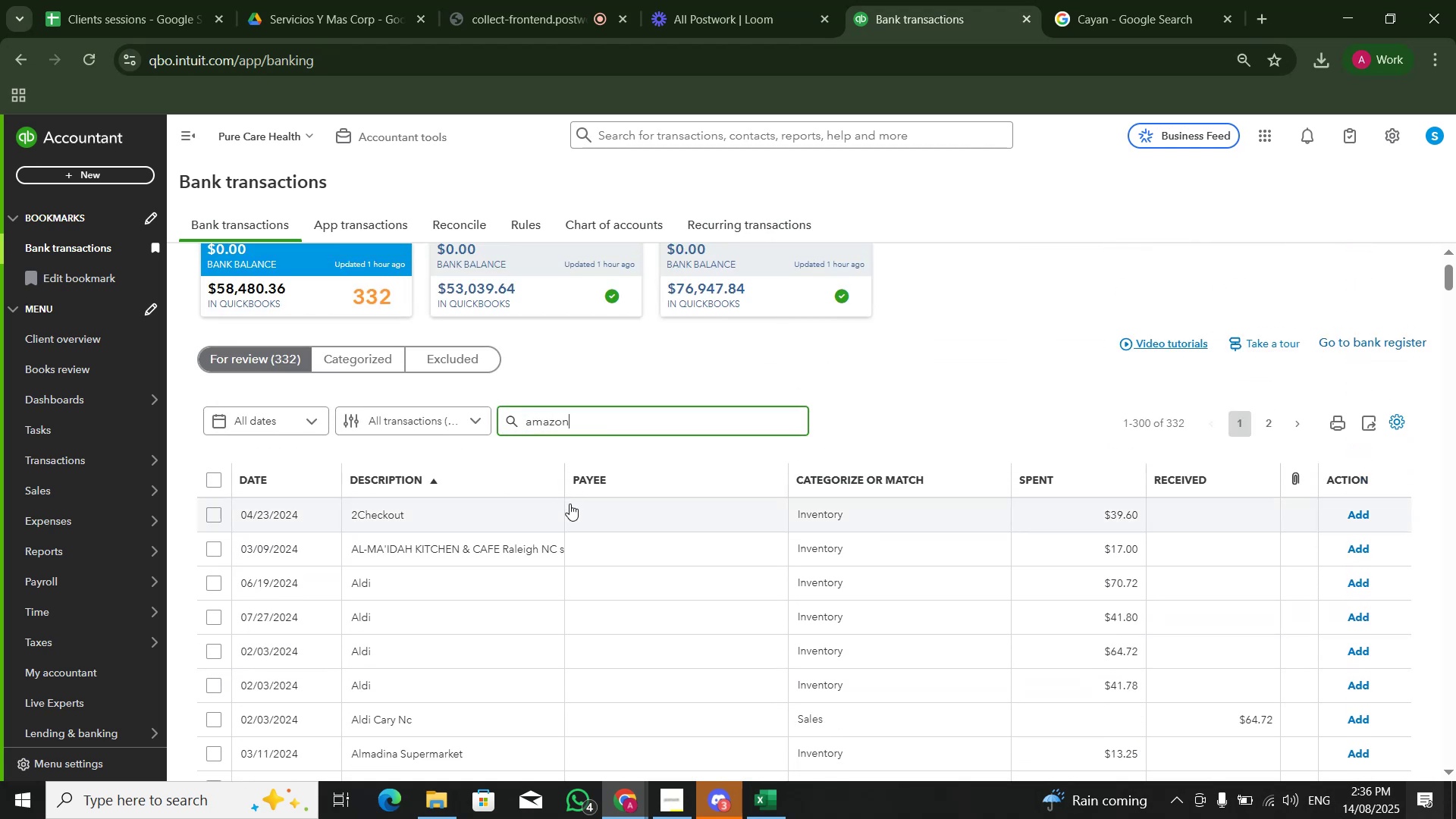 
key(Enter)
 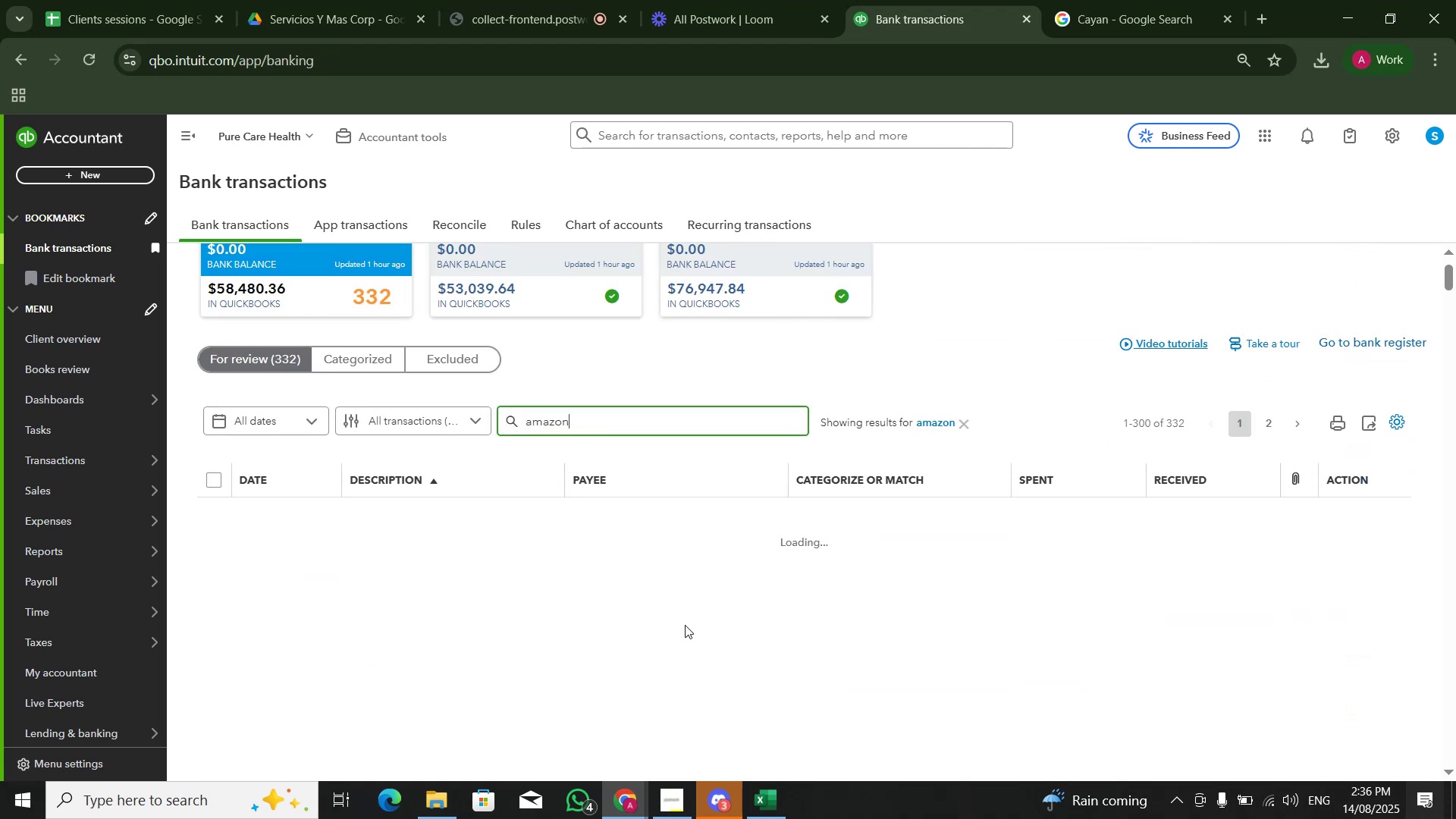 
wait(7.27)
 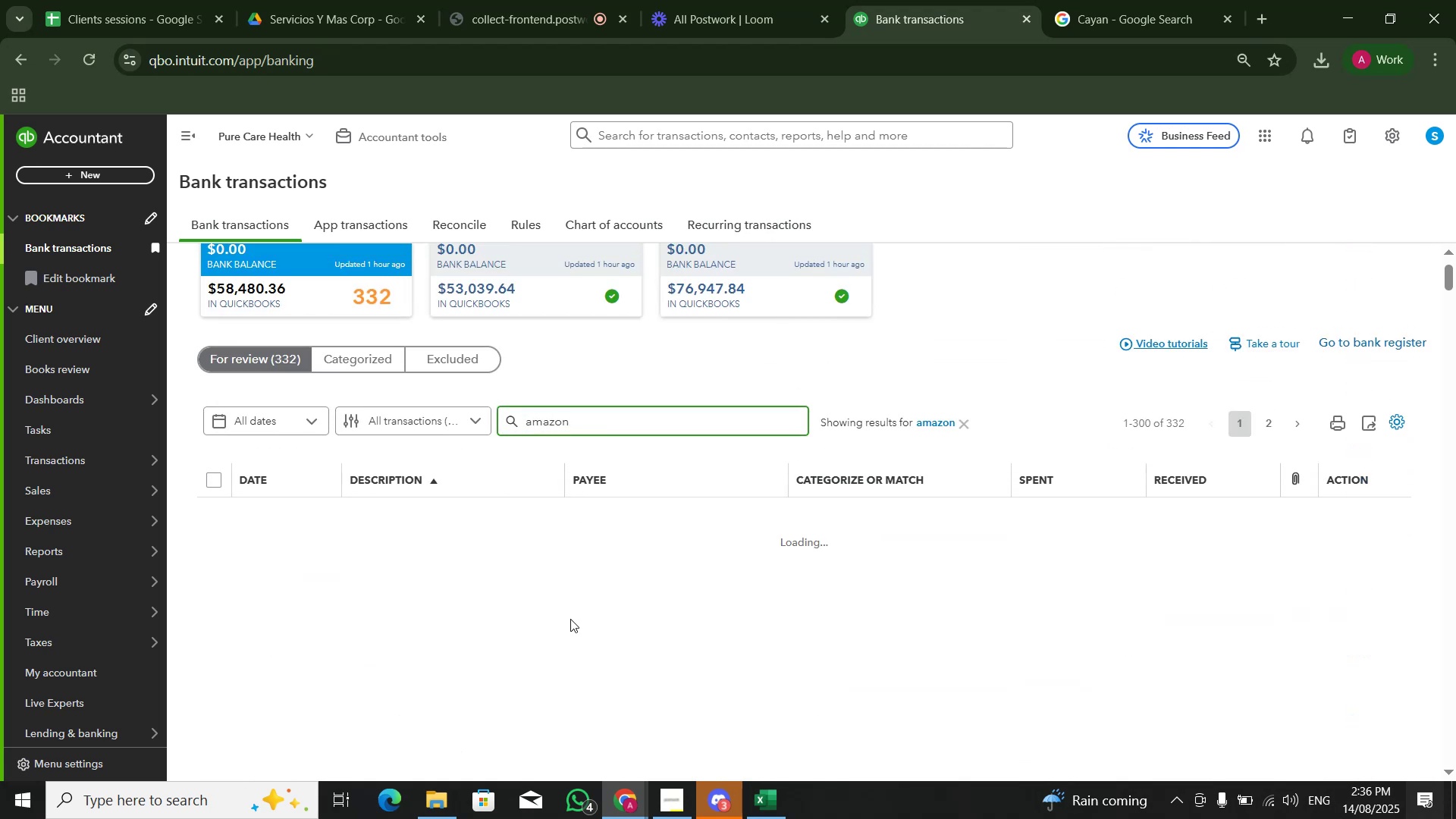 
scroll: coordinate [776, 553], scroll_direction: down, amount: 7.0
 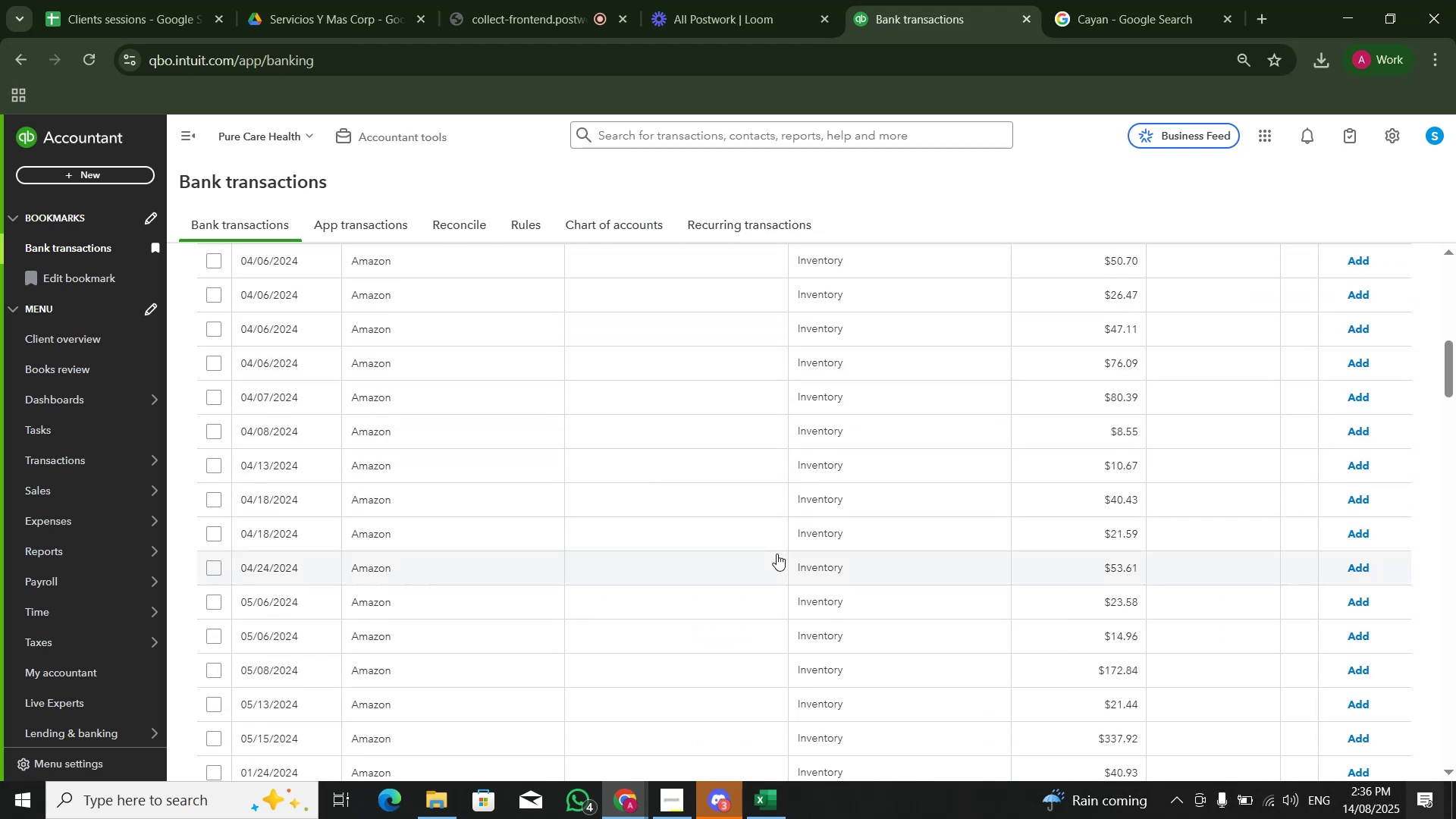 
scroll: coordinate [777, 554], scroll_direction: up, amount: 9.0
 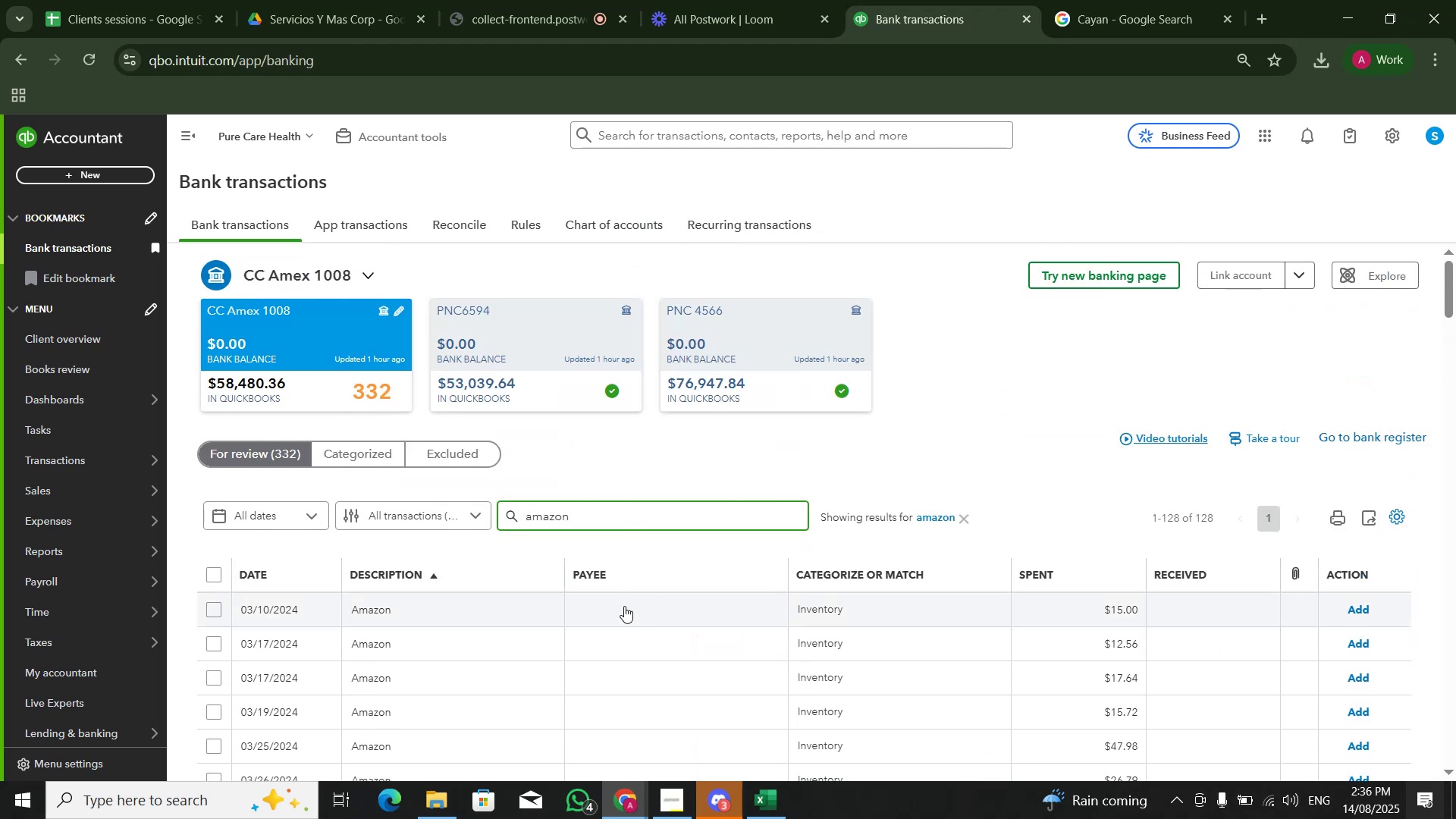 
scroll: coordinate [679, 612], scroll_direction: down, amount: 53.0
 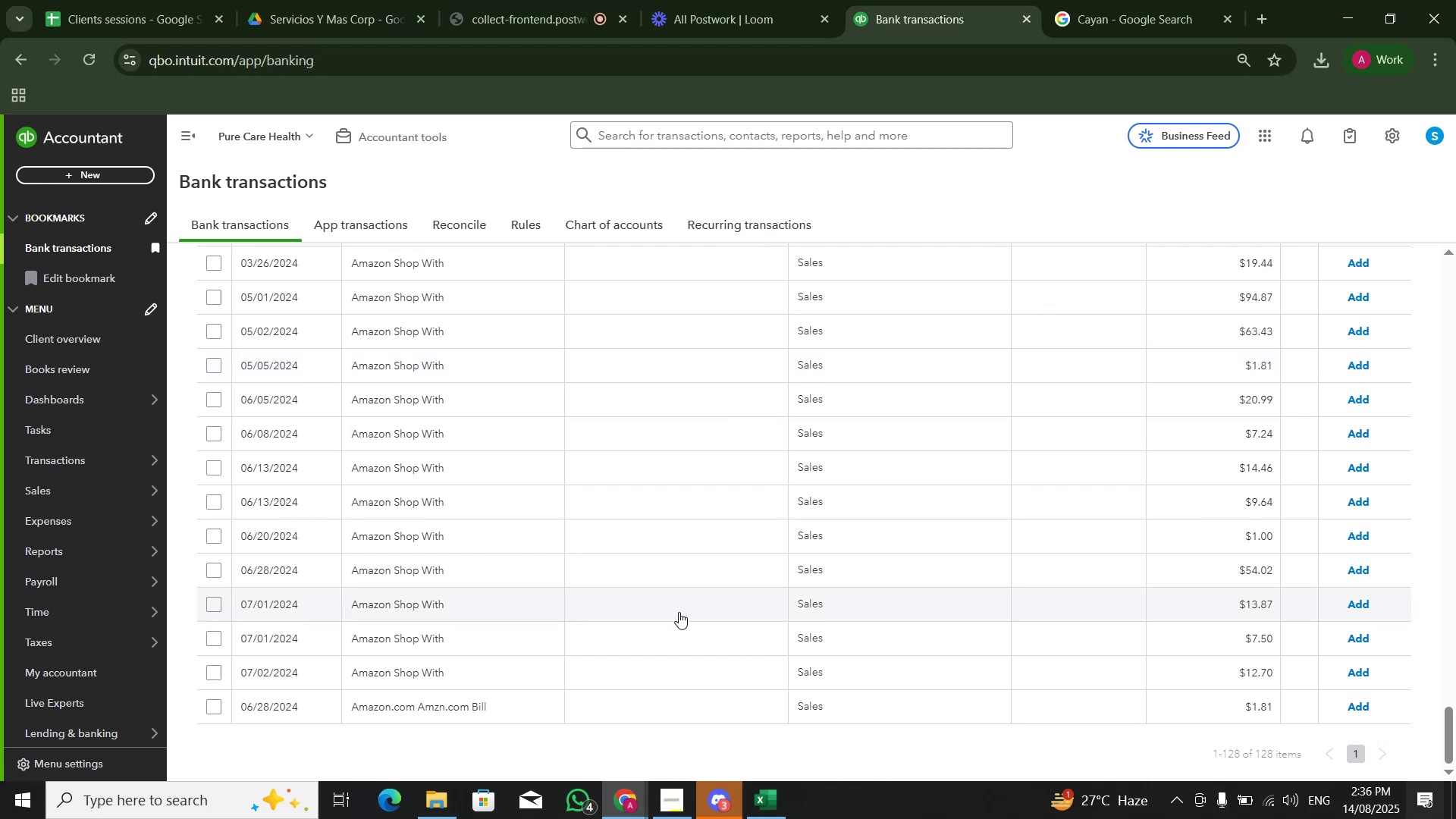 
scroll: coordinate [651, 601], scroll_direction: up, amount: 48.0
 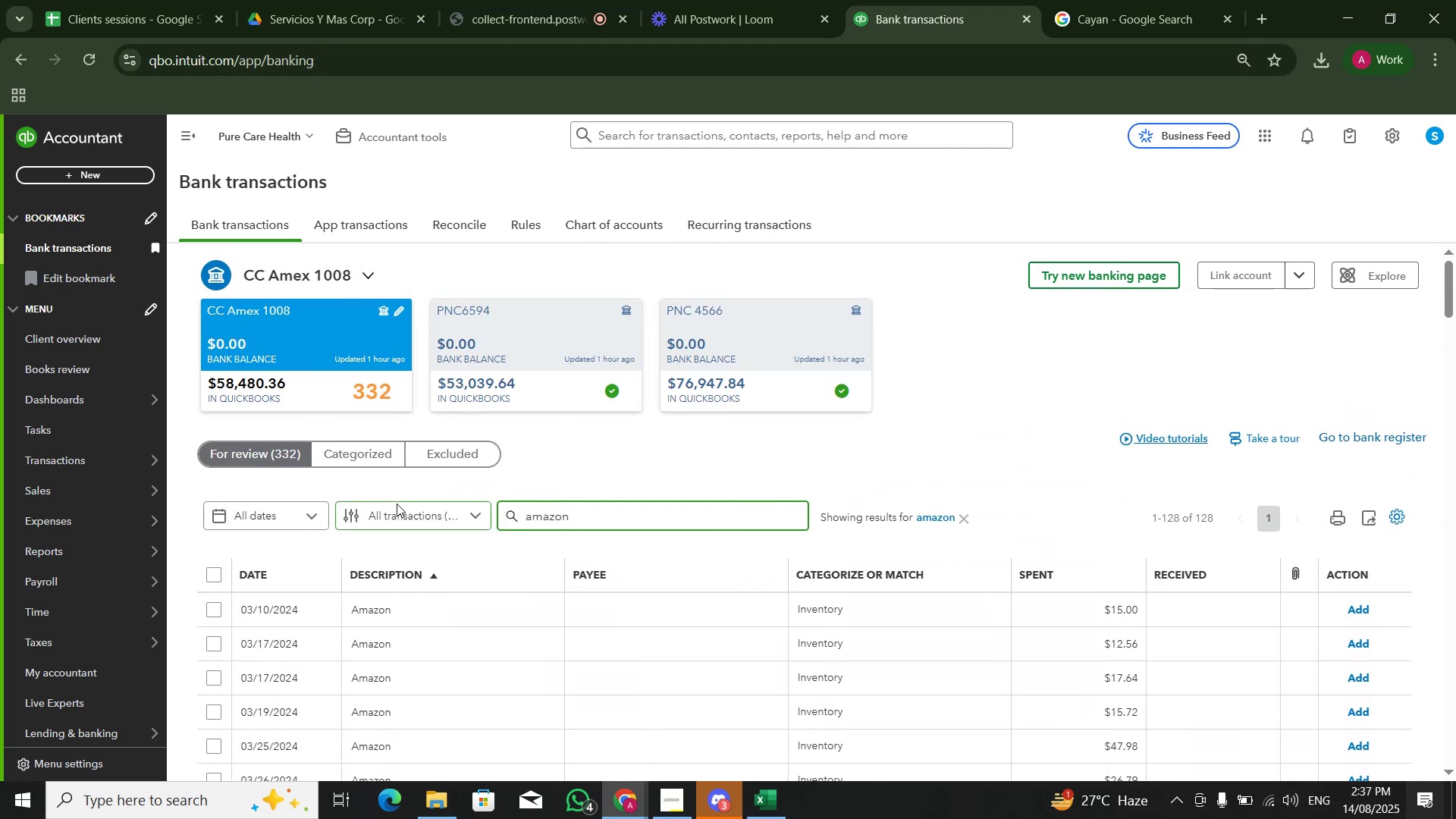 
left_click([394, 507])
 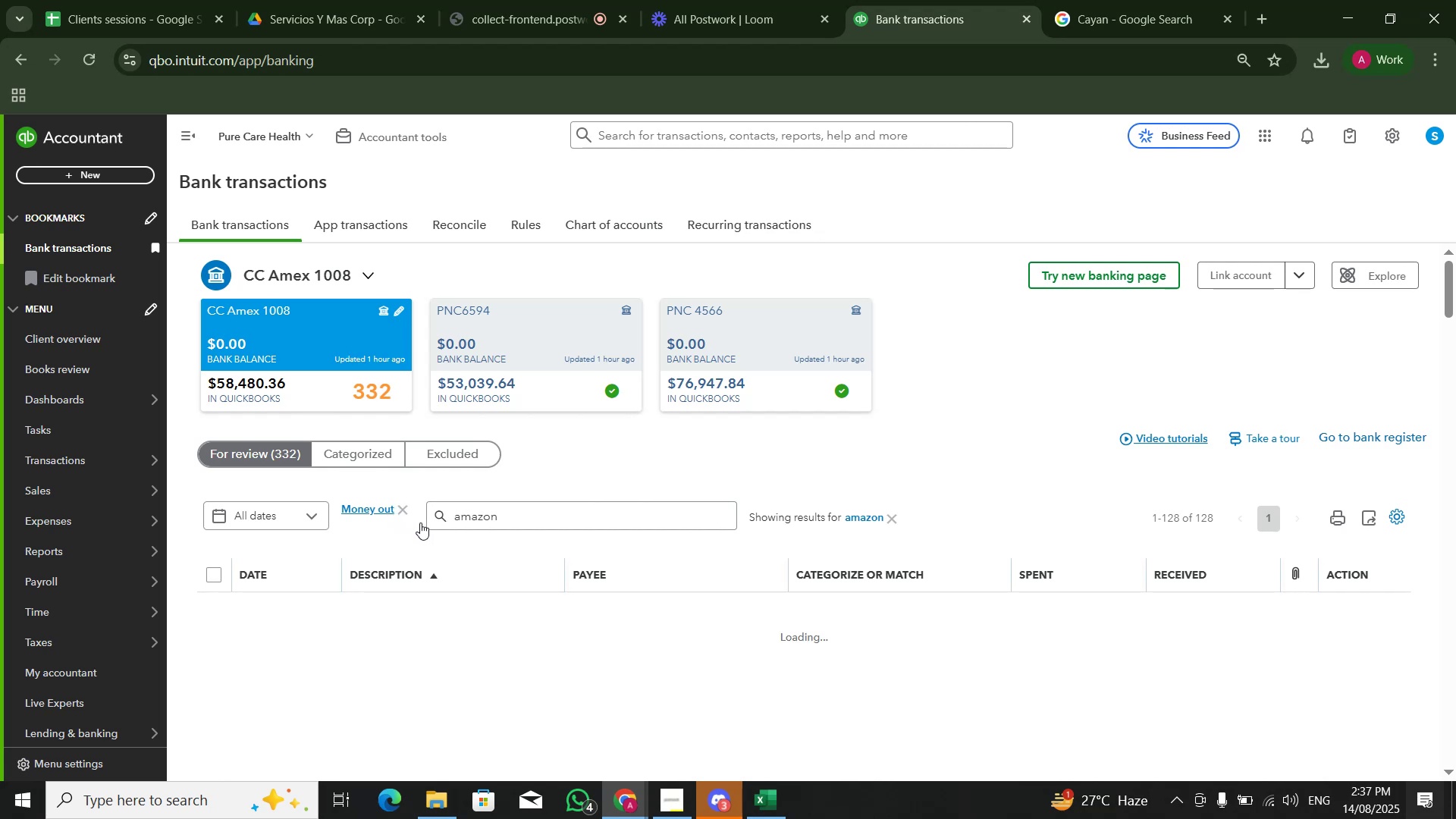 
wait(7.87)
 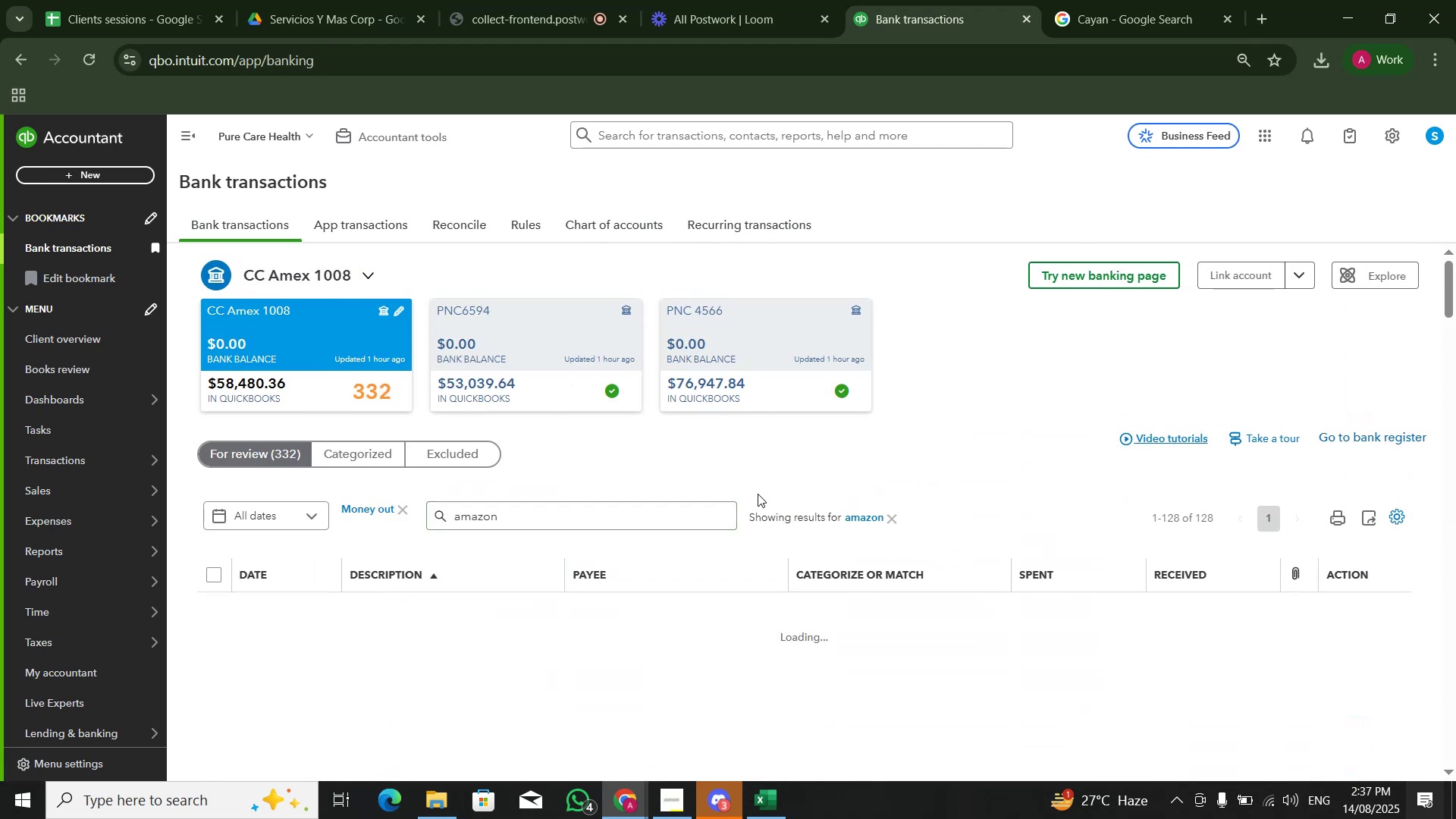 
left_click([218, 570])
 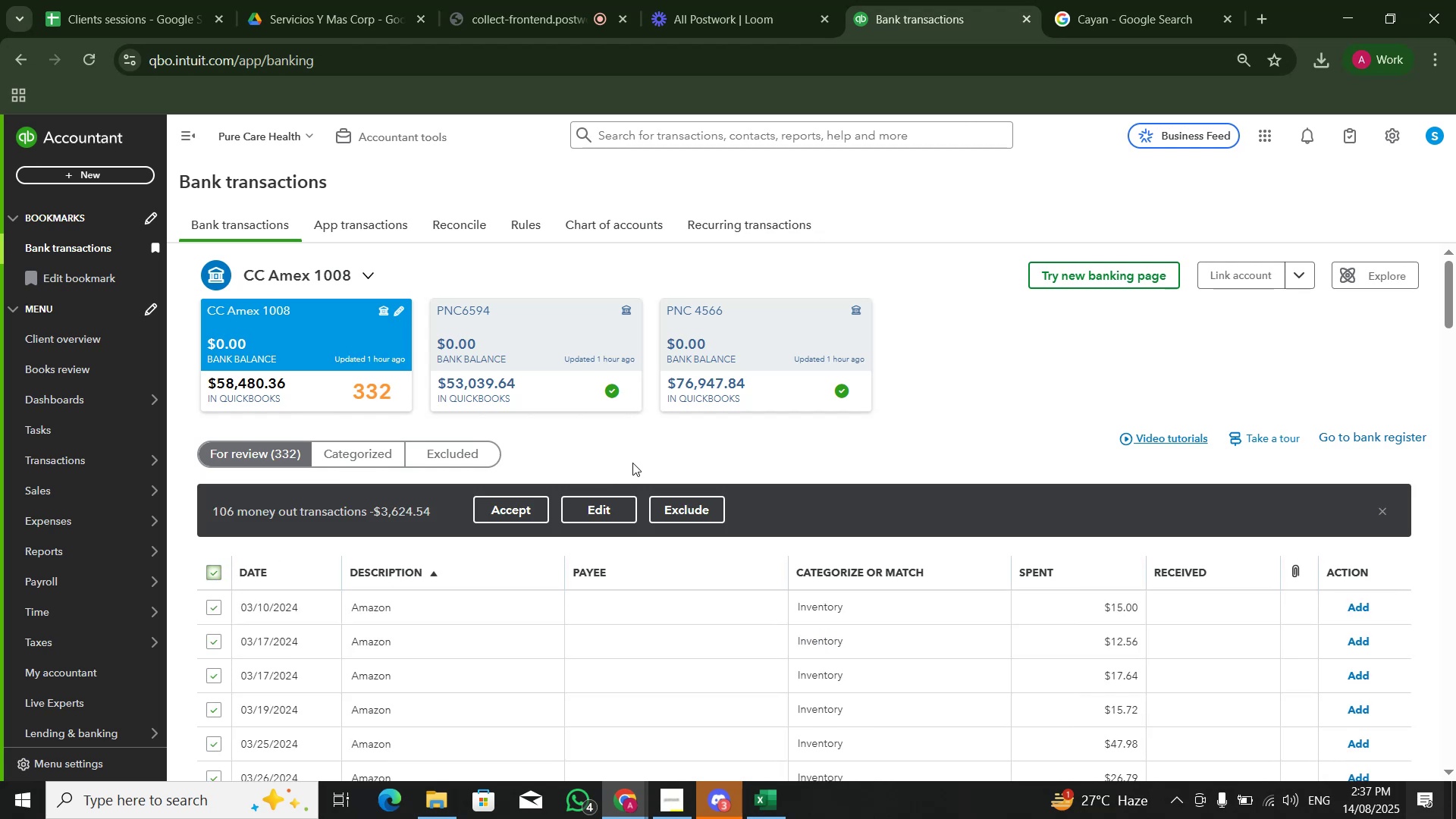 
left_click([632, 463])
 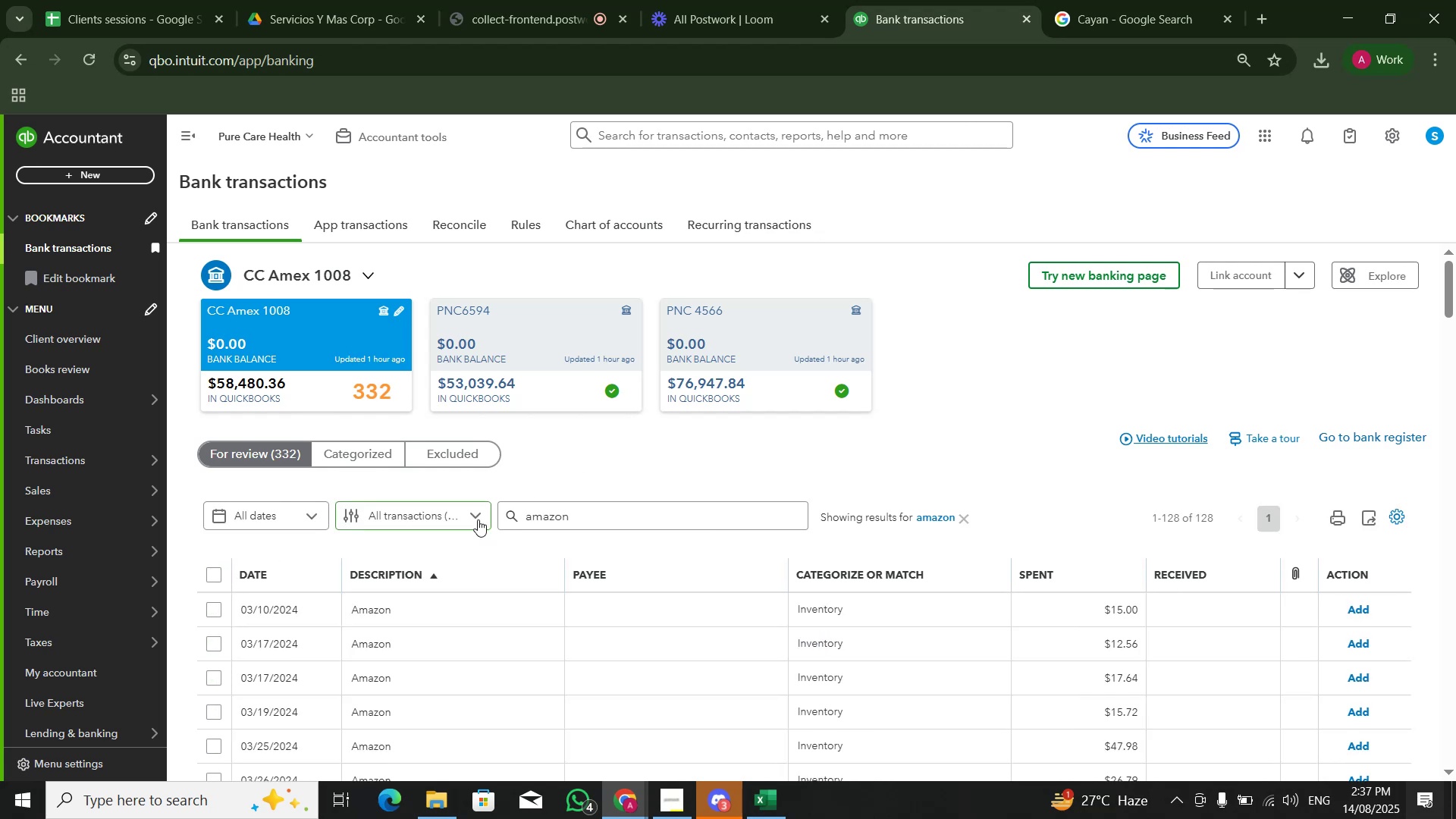 
left_click([460, 521])
 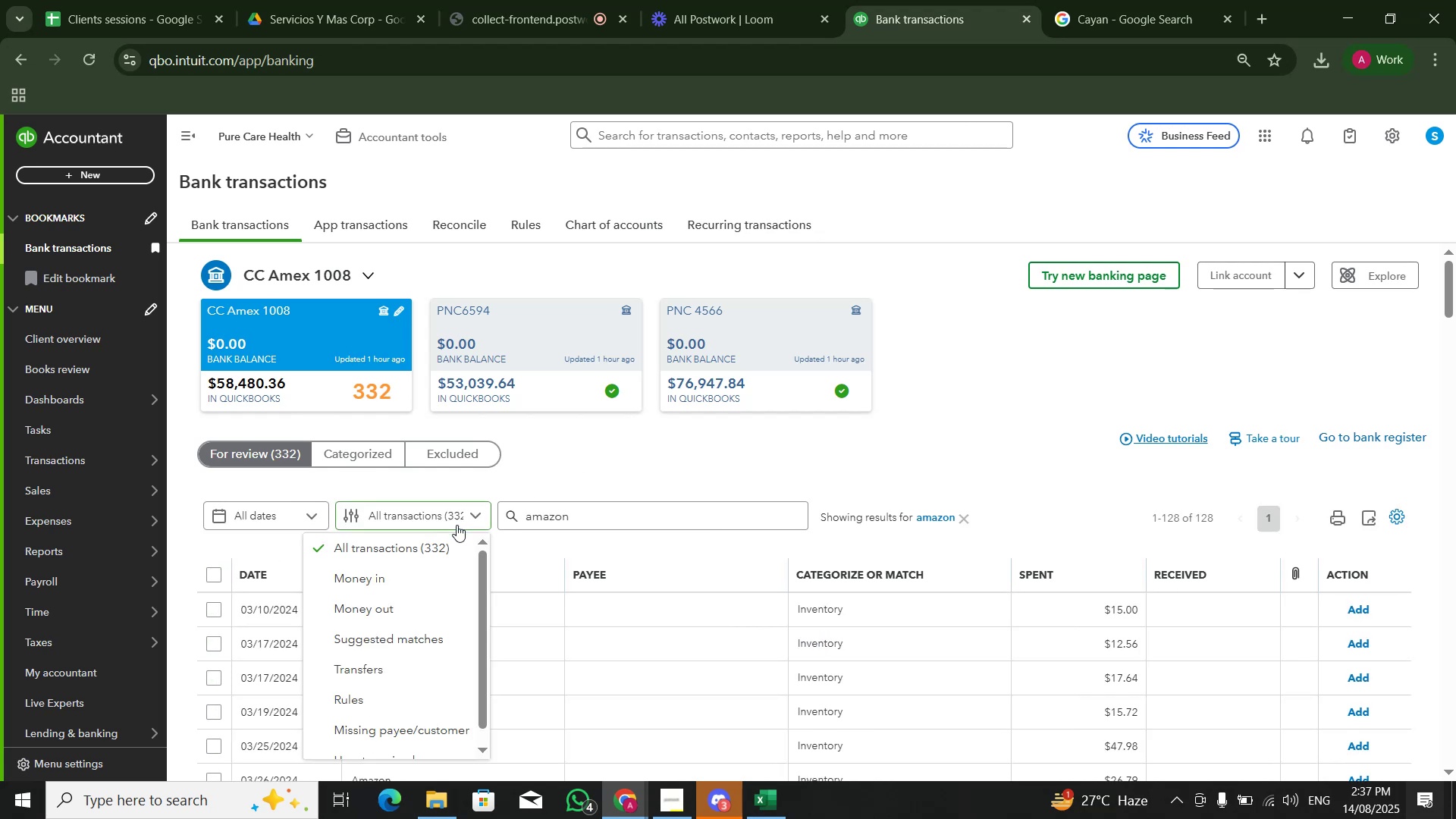 
left_click([436, 542])
 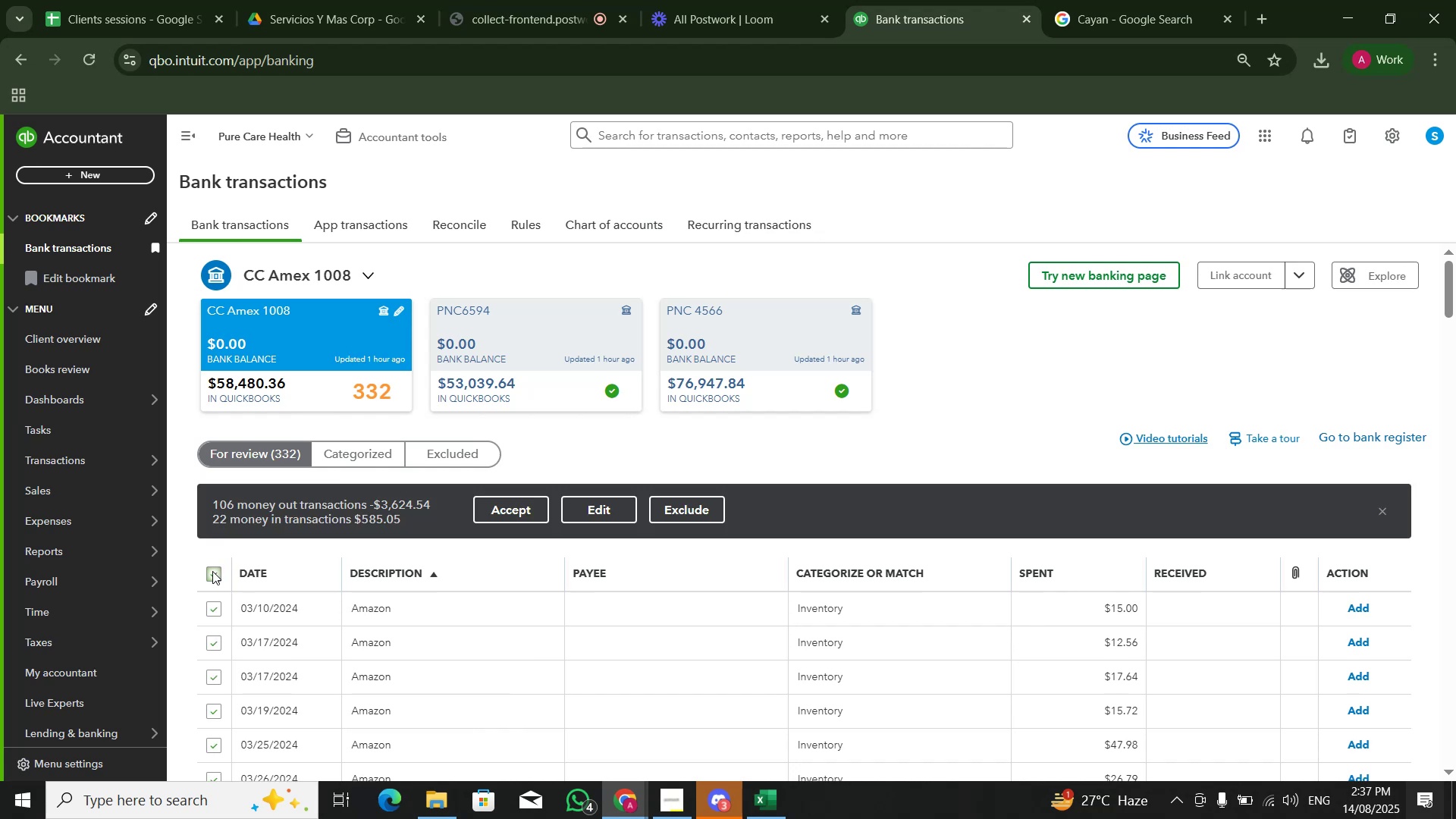 
left_click([208, 566])
 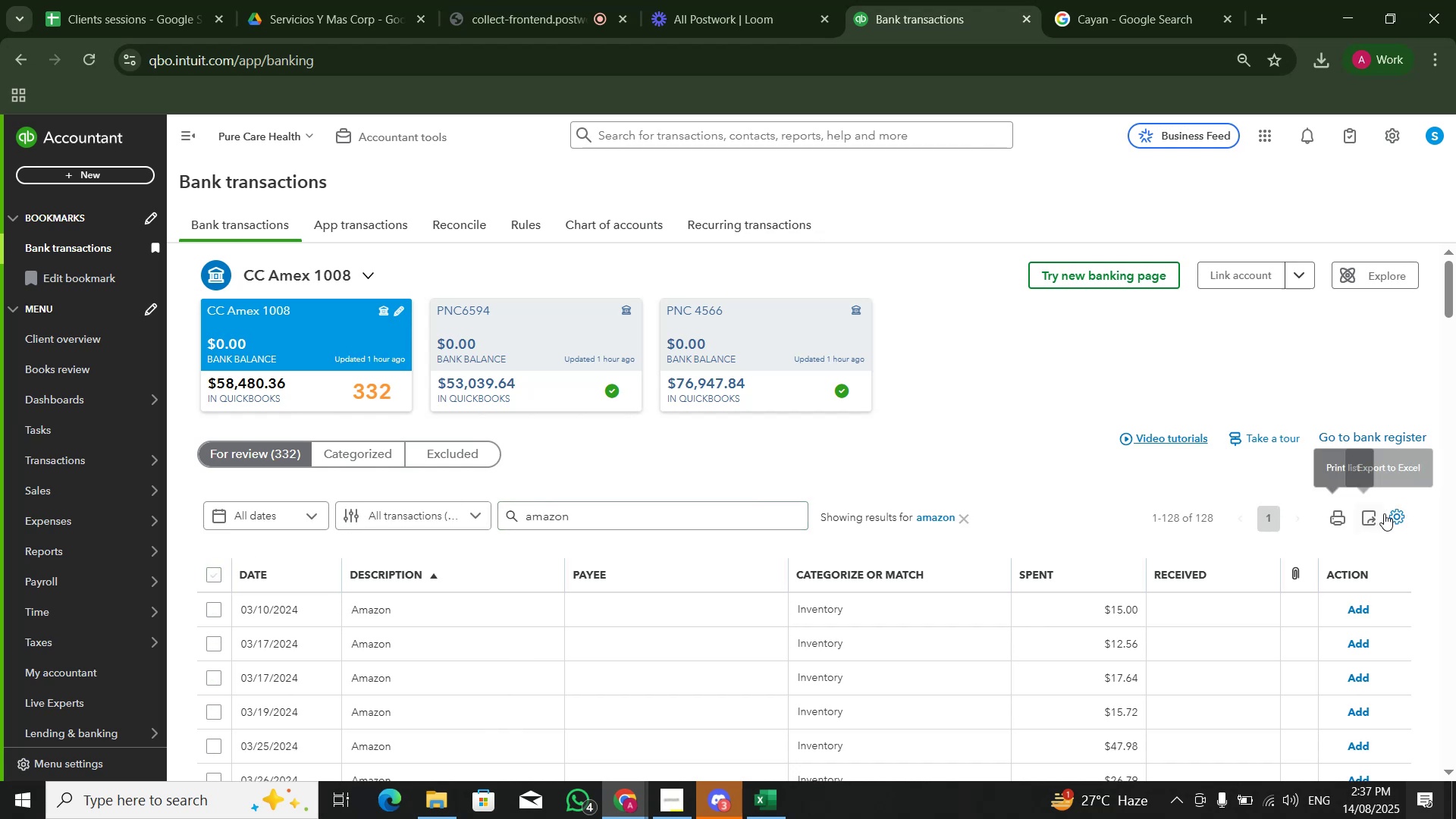 
left_click([1395, 517])
 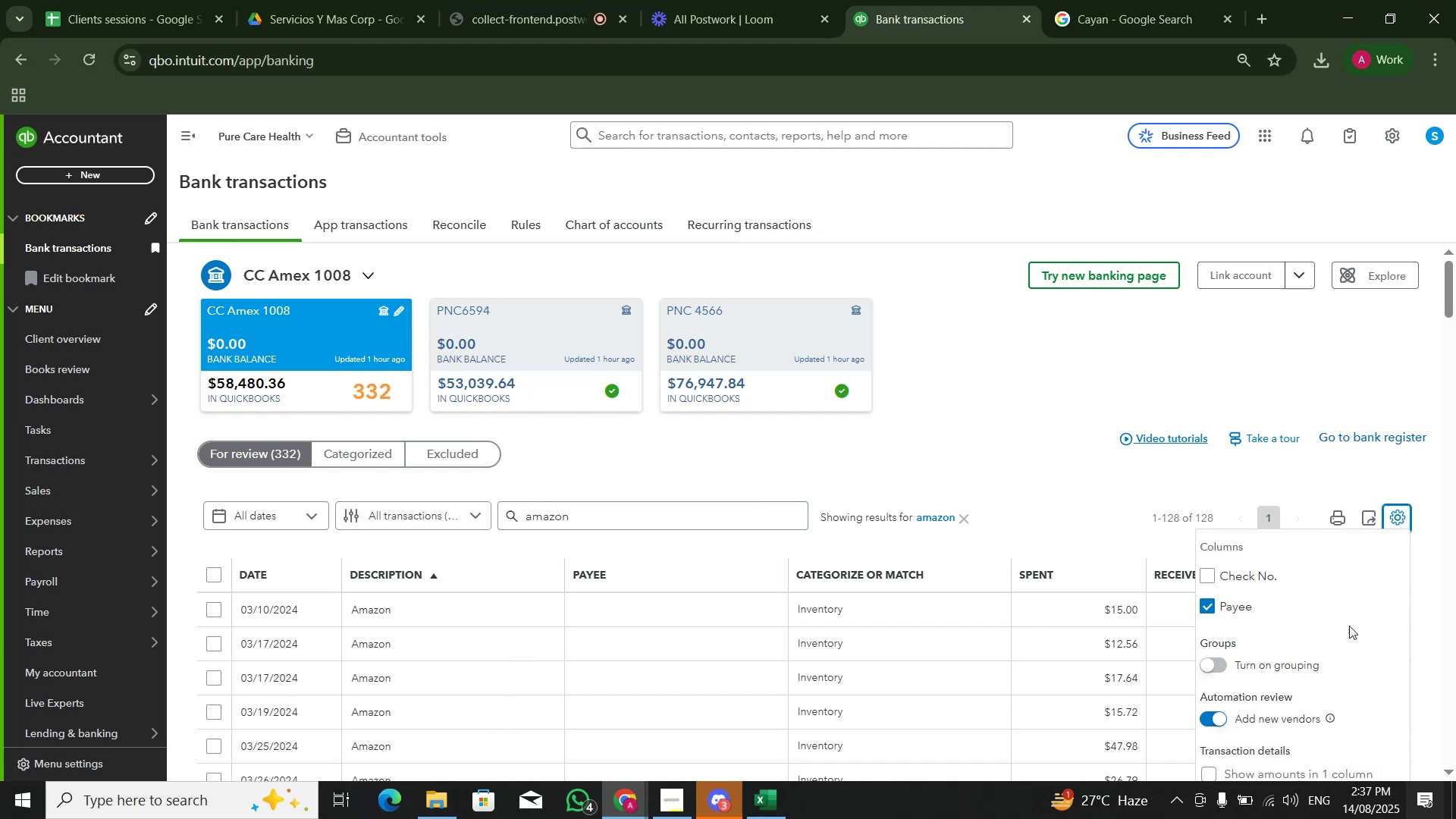 
scroll: coordinate [1263, 643], scroll_direction: down, amount: 6.0
 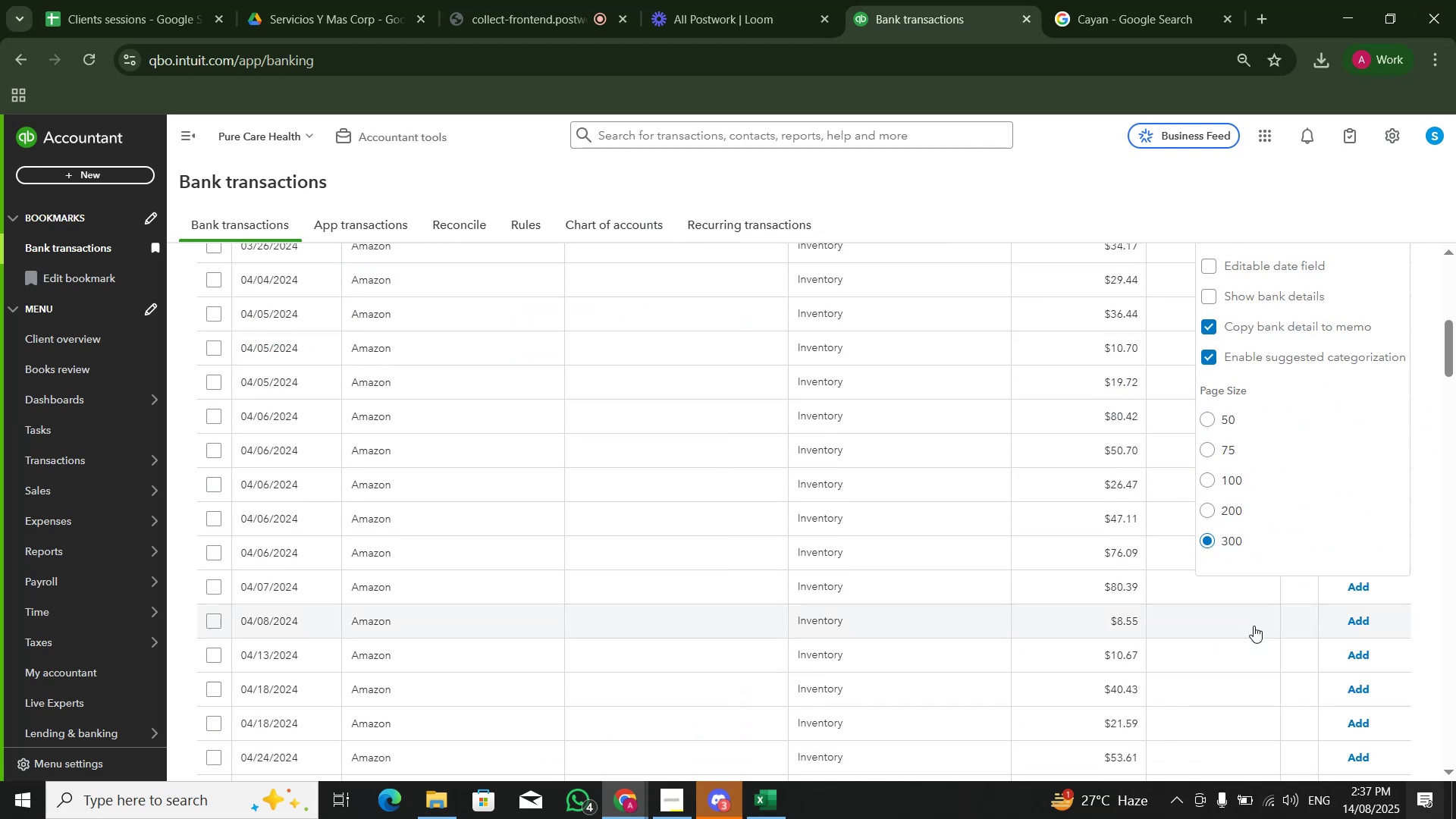 
scroll: coordinate [1059, 523], scroll_direction: up, amount: 5.0
 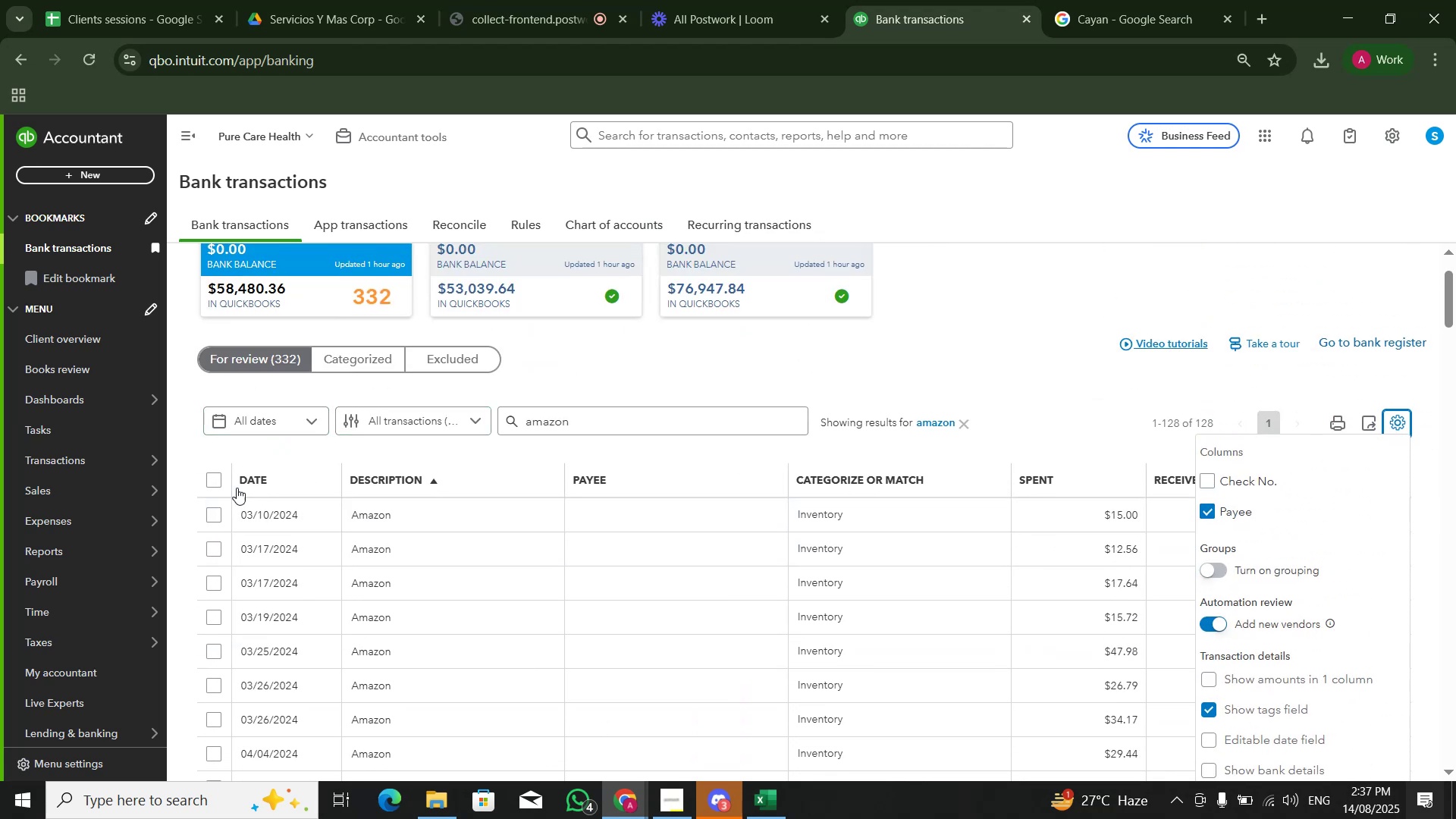 
left_click([215, 480])
 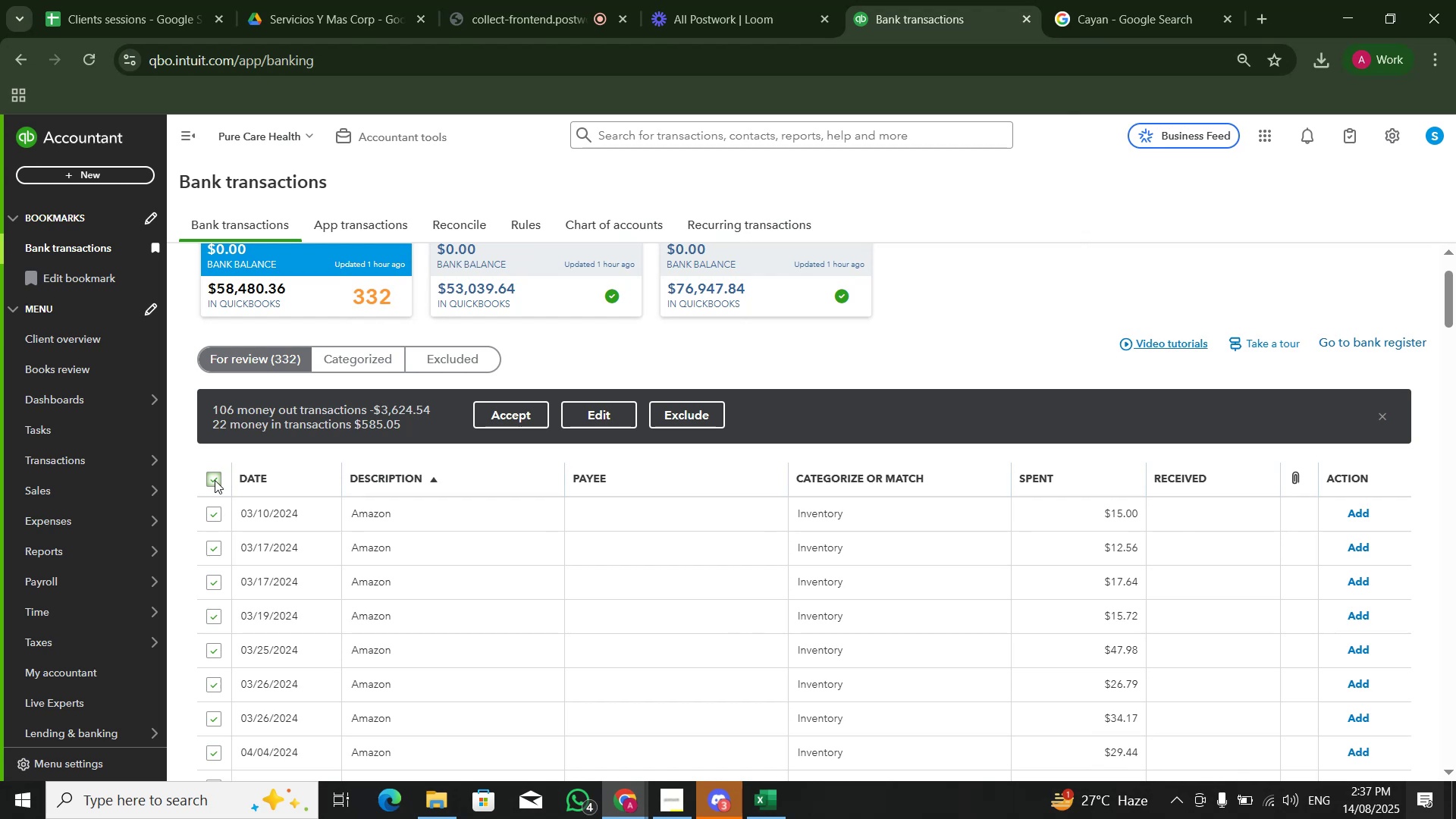 
left_click([606, 423])
 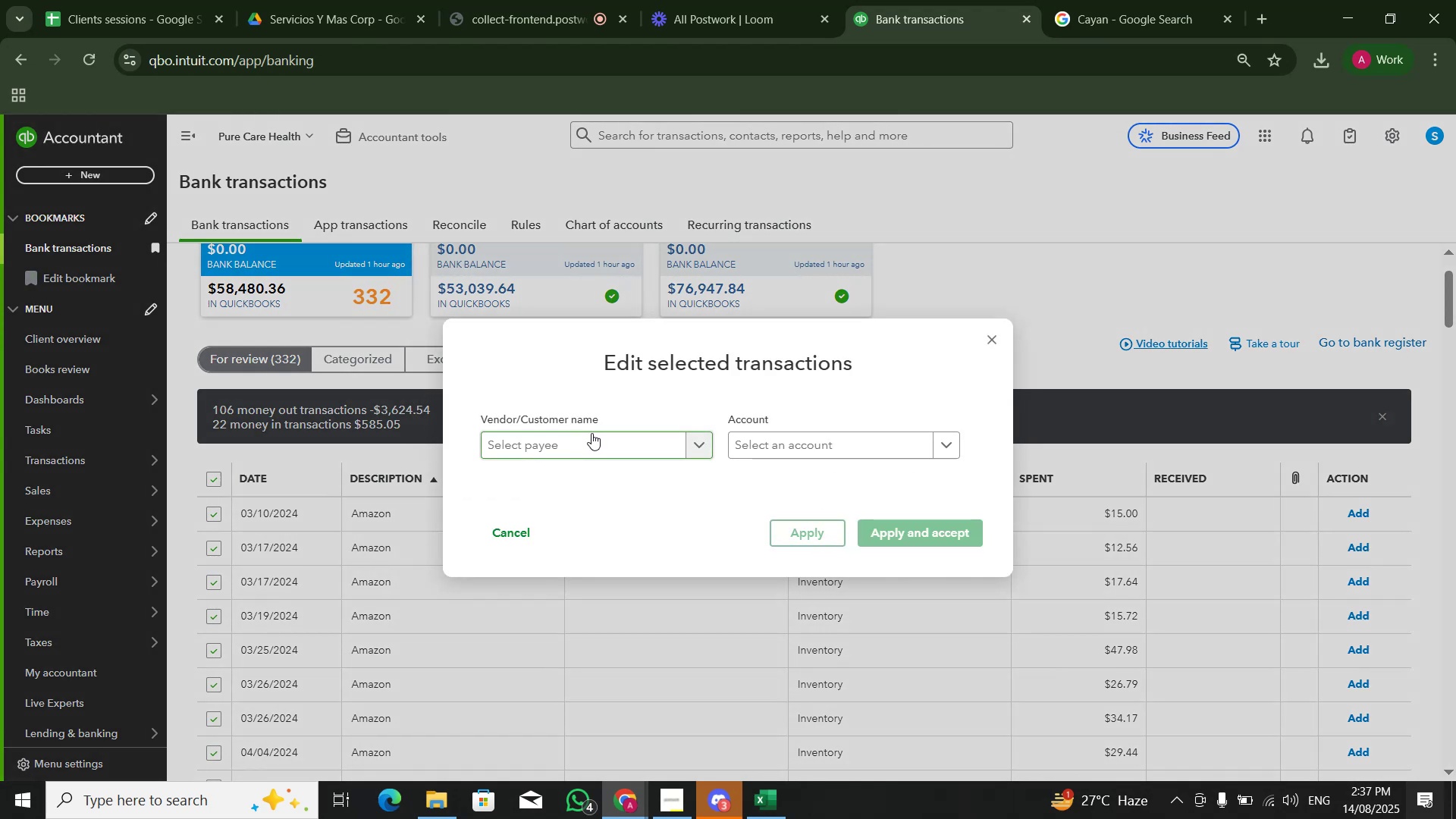 
left_click([787, 451])
 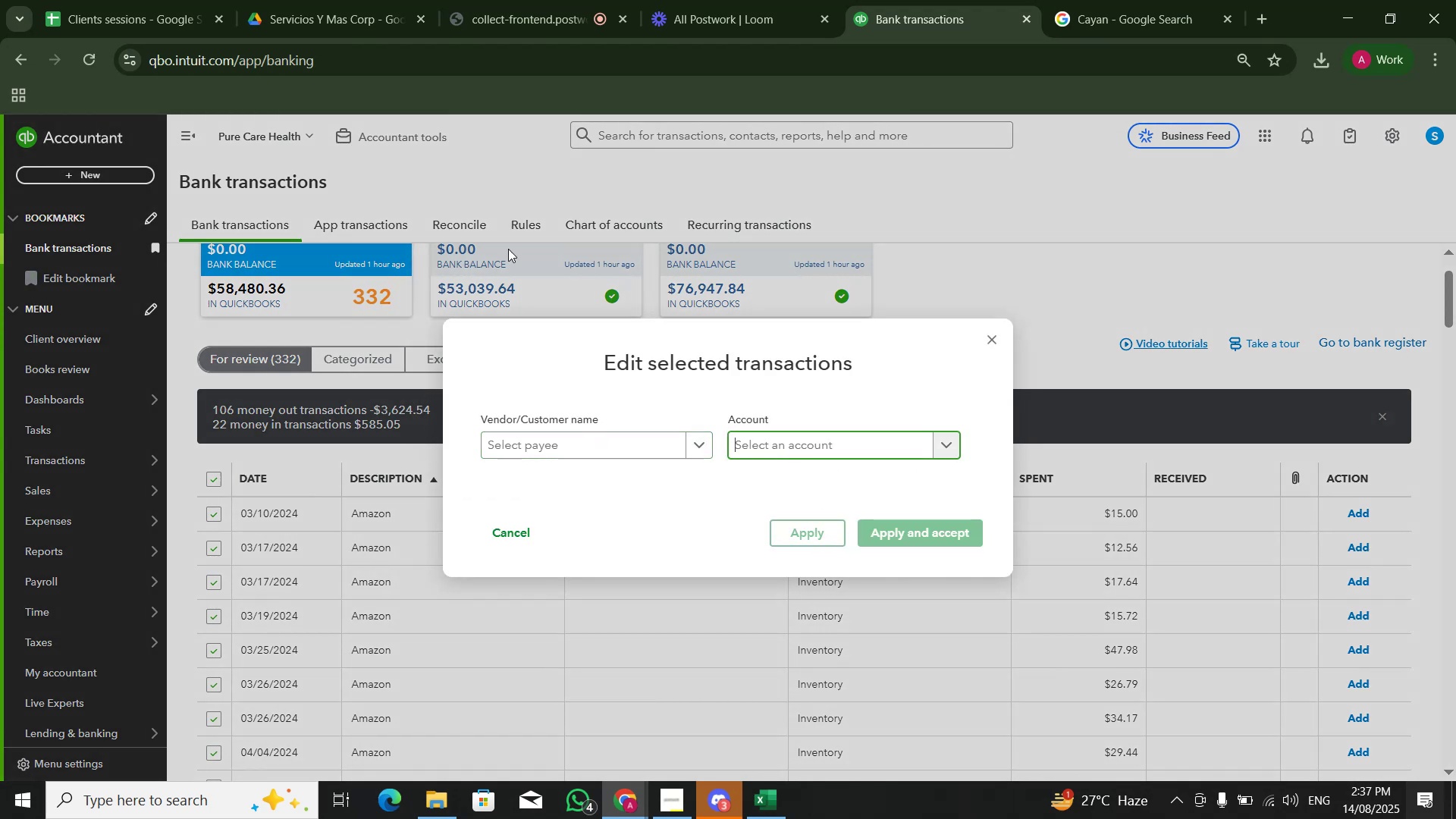 
type(cost)
 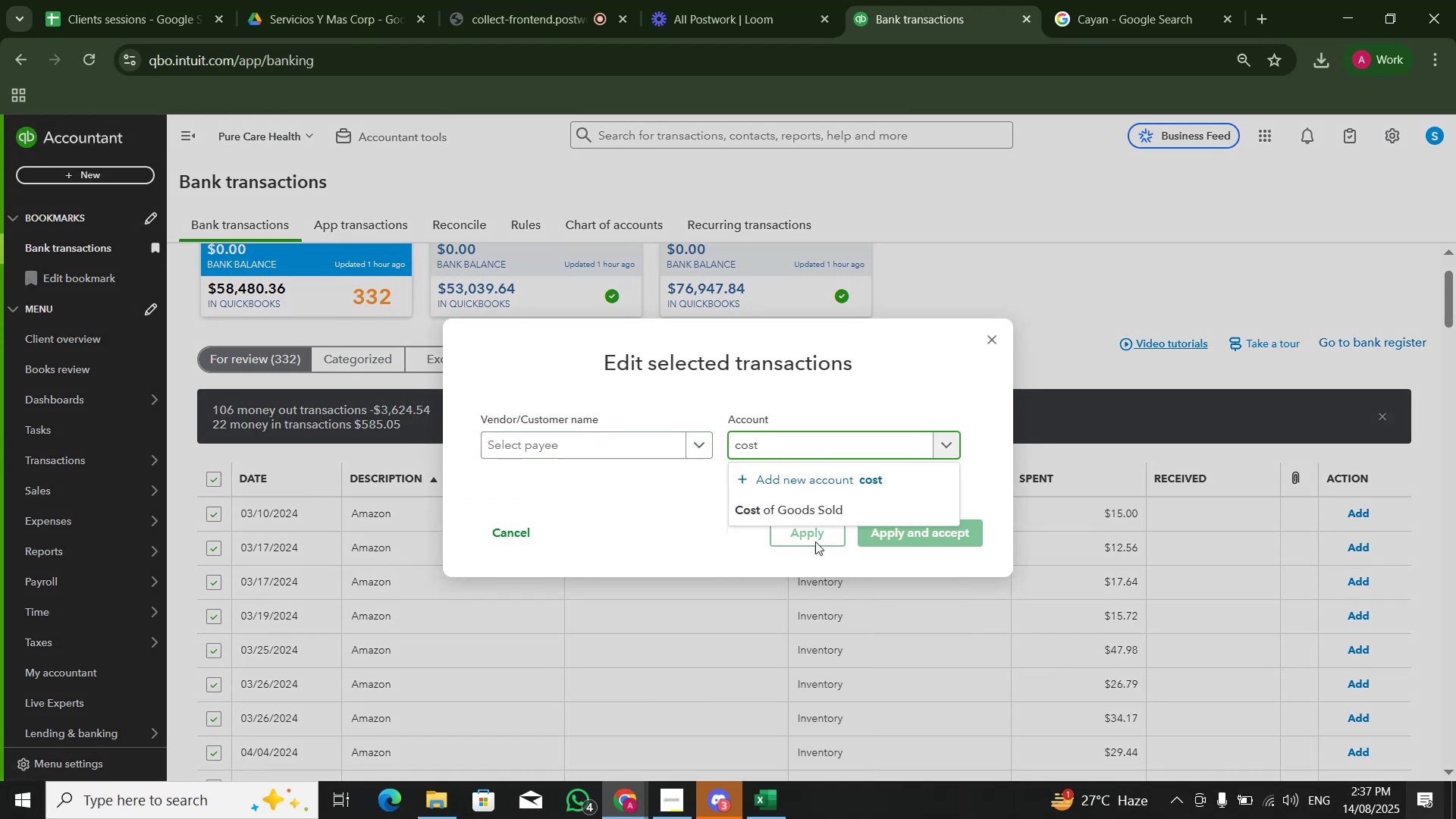 
left_click([866, 513])
 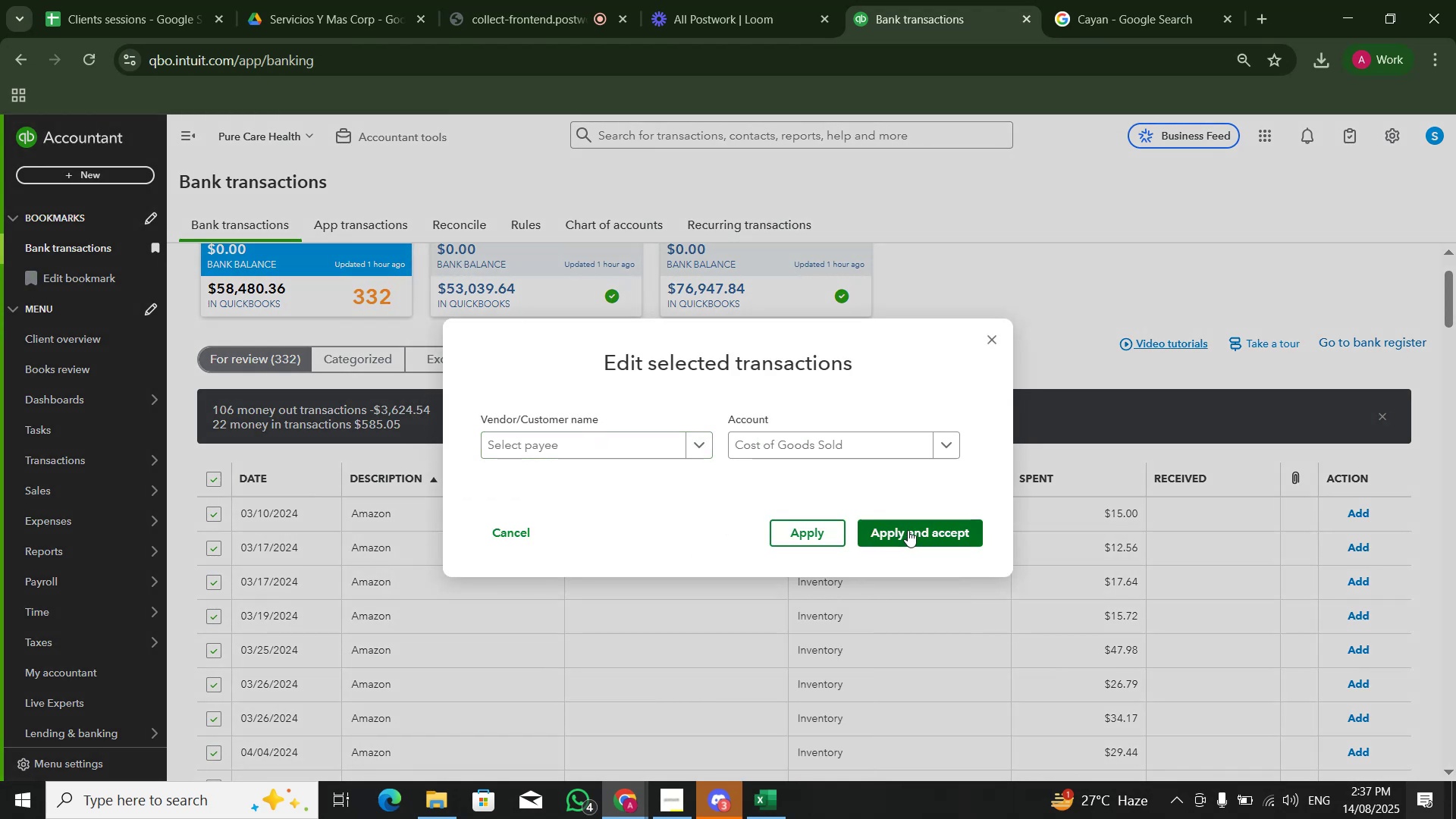 
left_click([917, 538])
 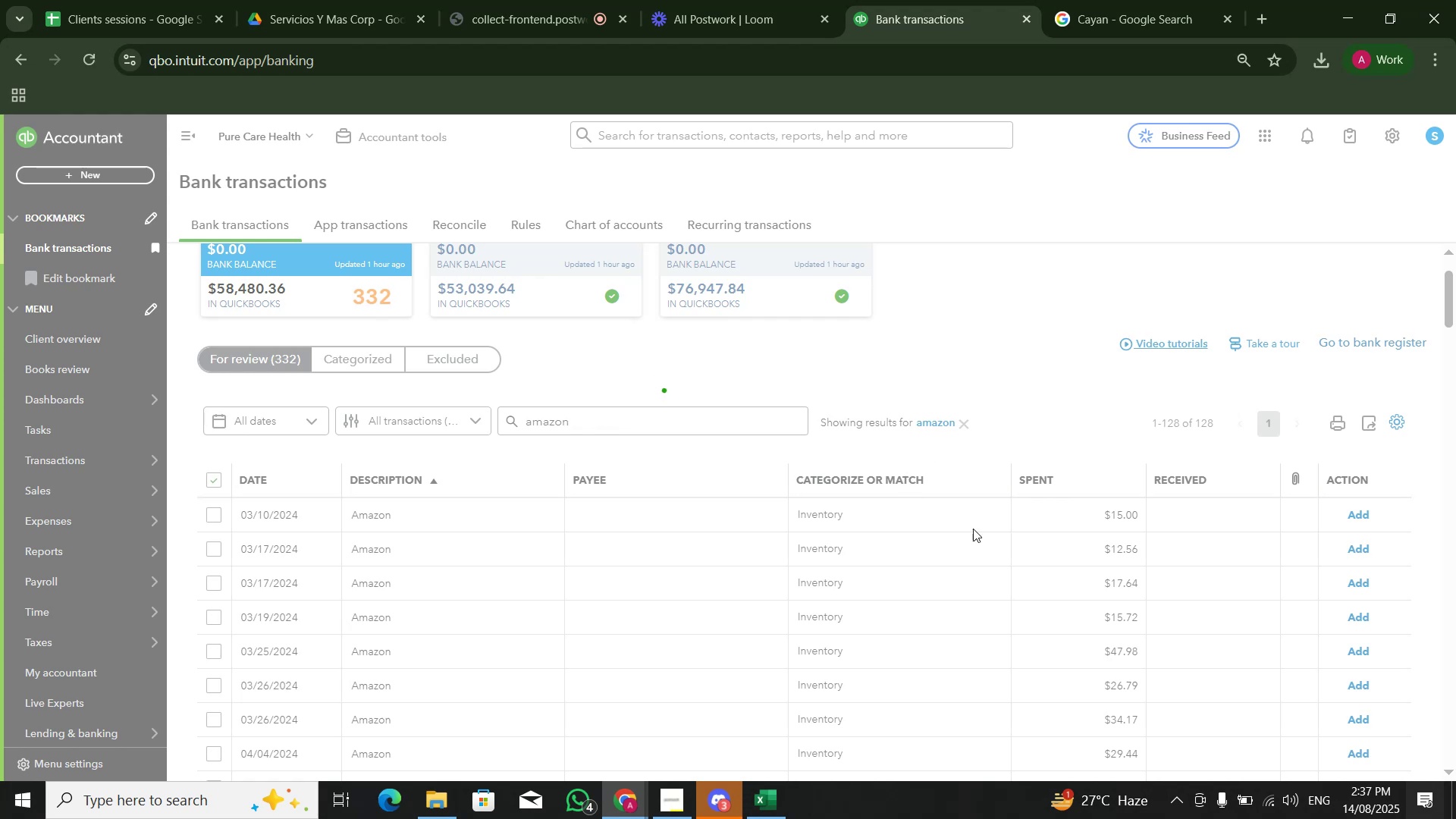 
wait(18.33)
 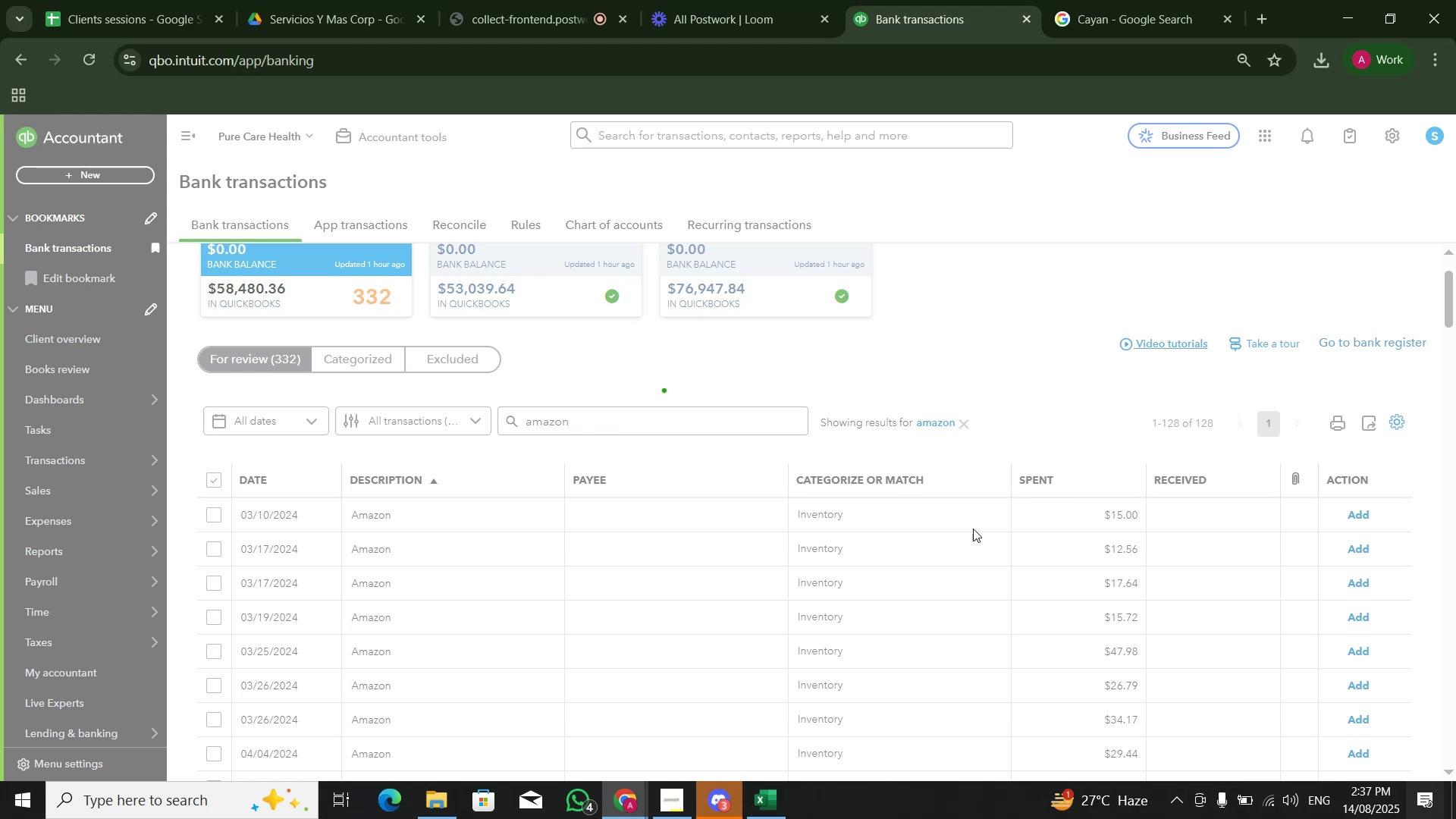 
left_click([964, 500])
 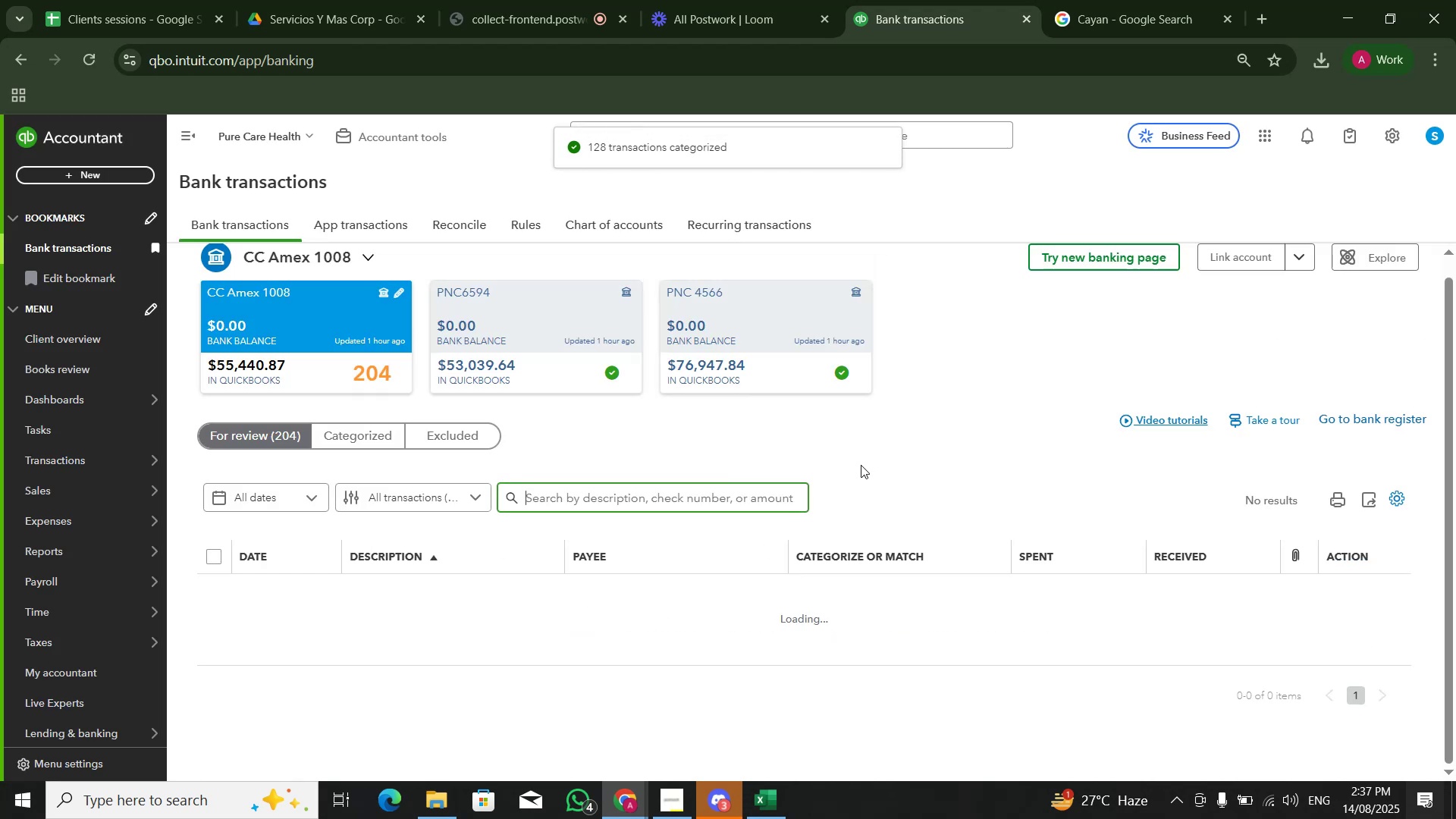 
scroll: coordinate [861, 466], scroll_direction: down, amount: 2.0
 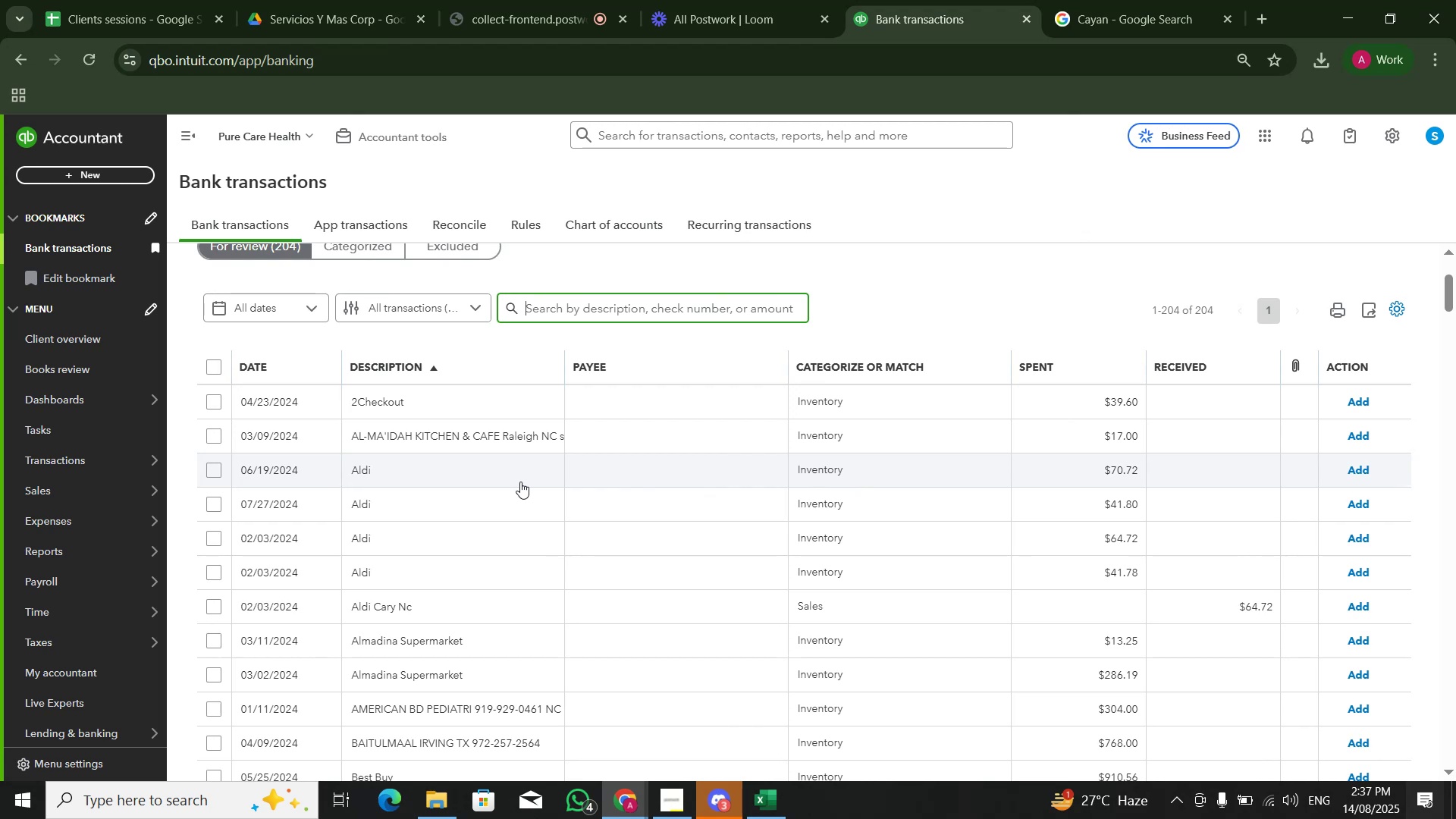 
left_click([530, 410])
 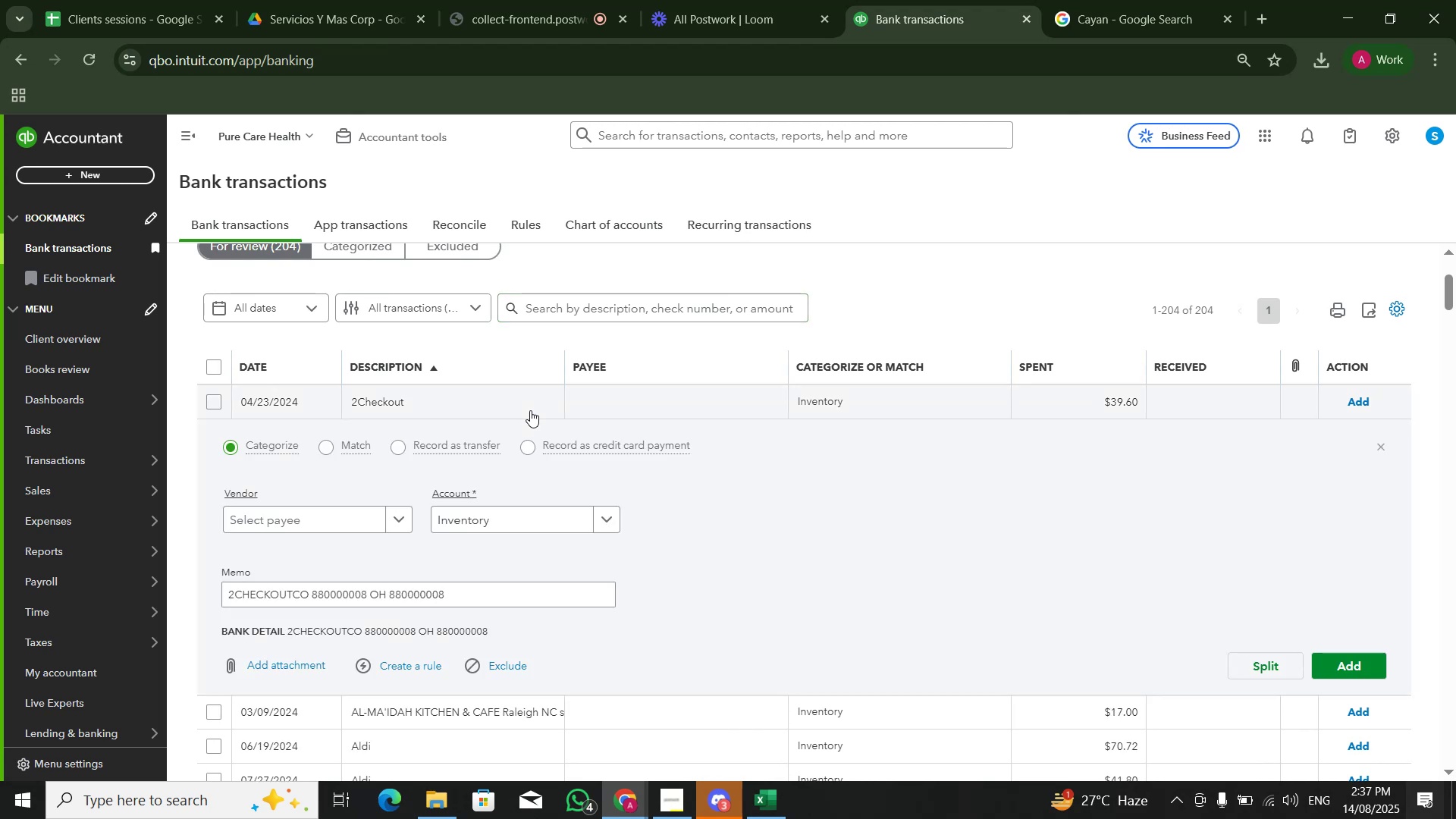 
left_click([531, 410])
 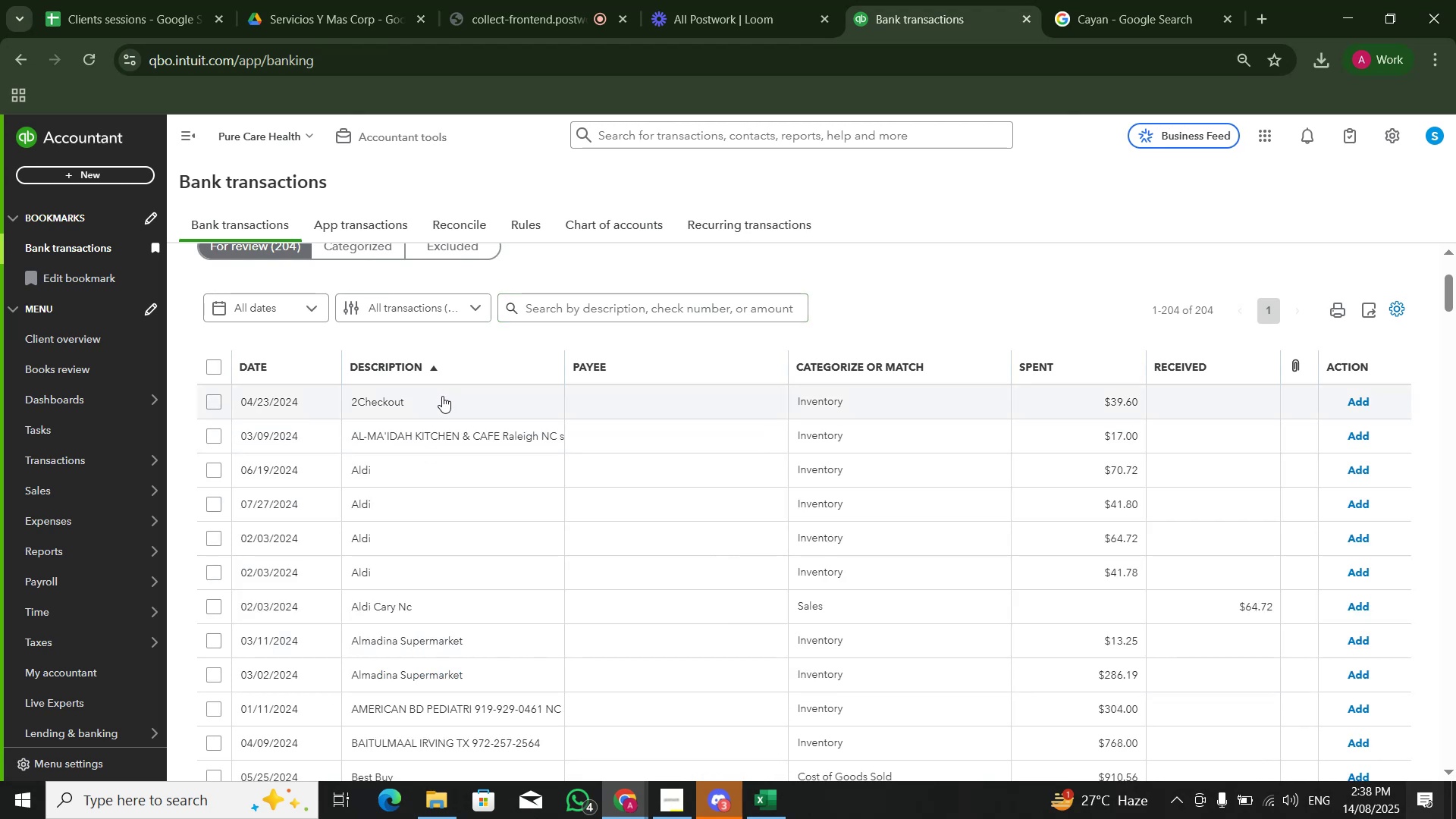 
left_click([441, 396])
 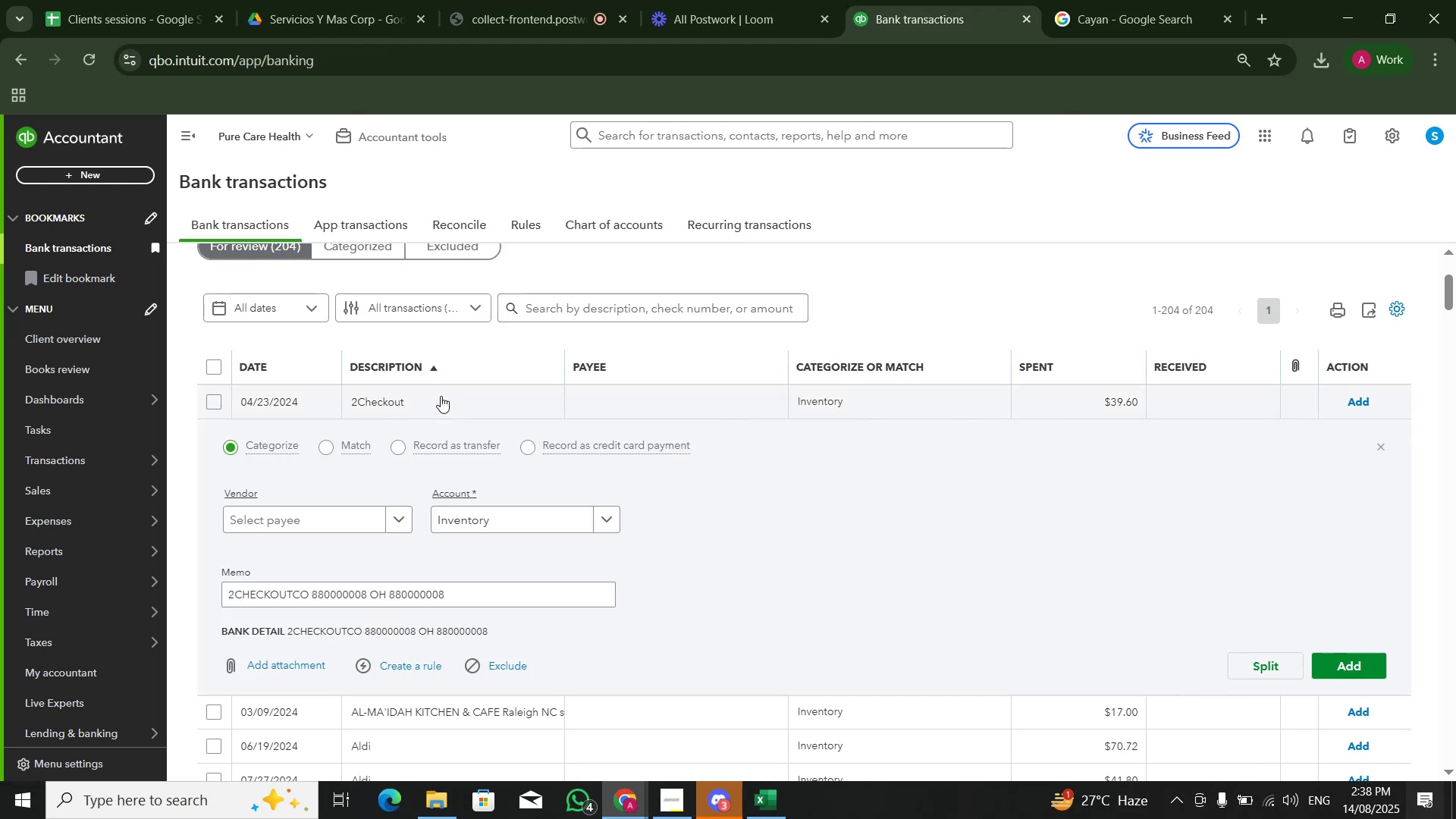 
left_click([441, 396])
 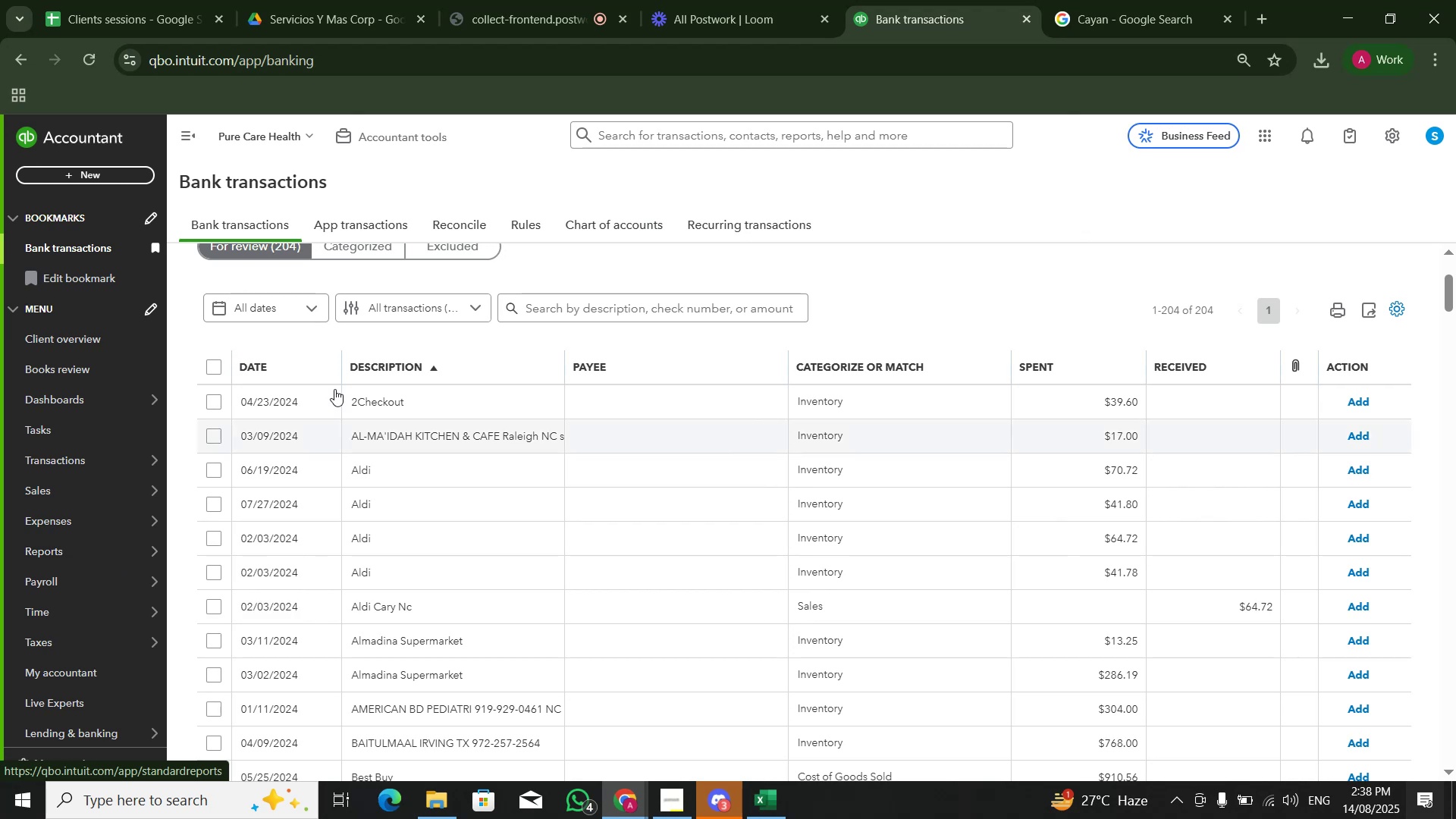 
left_click([372, 249])
 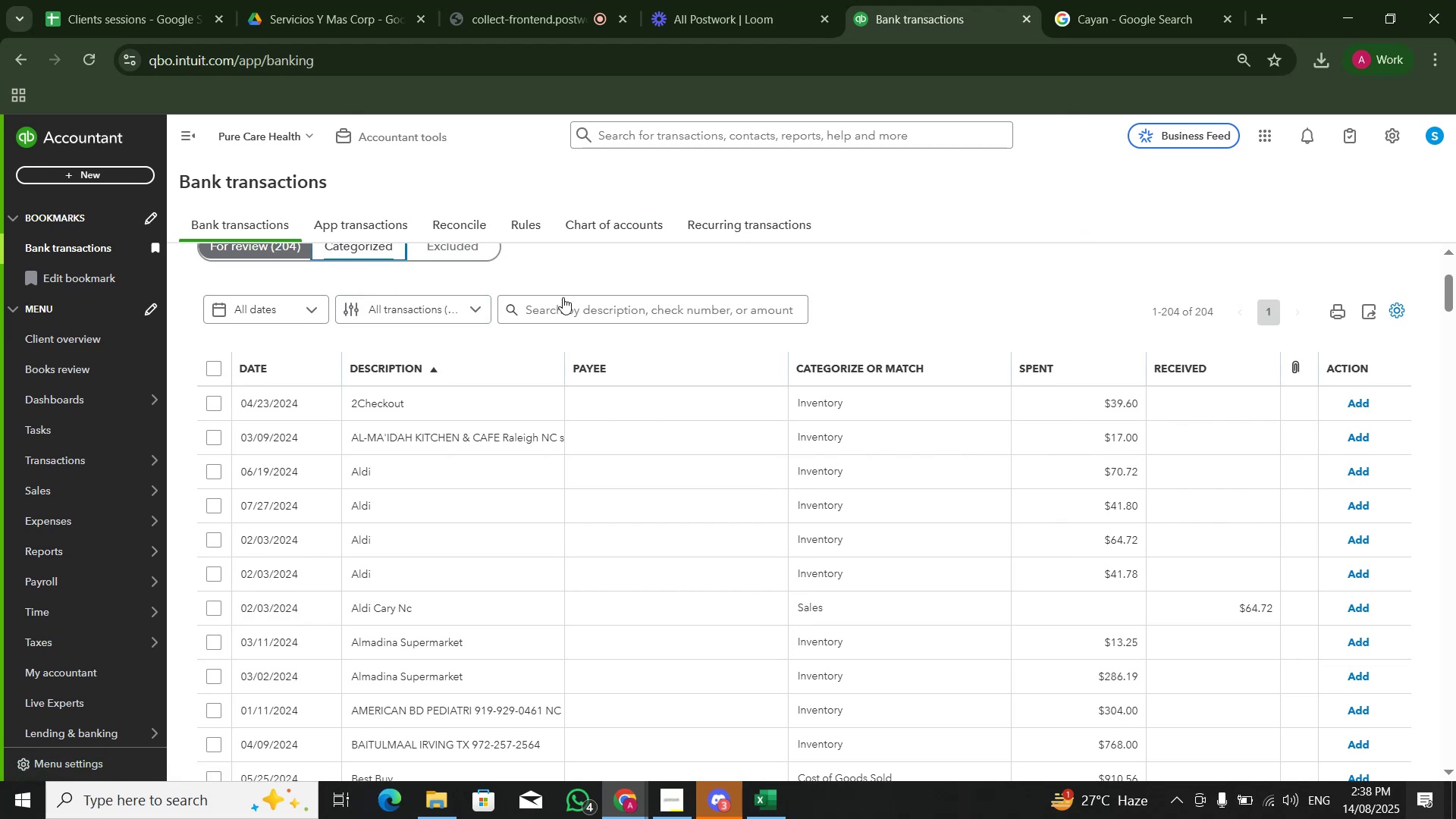 
double_click([566, 300])
 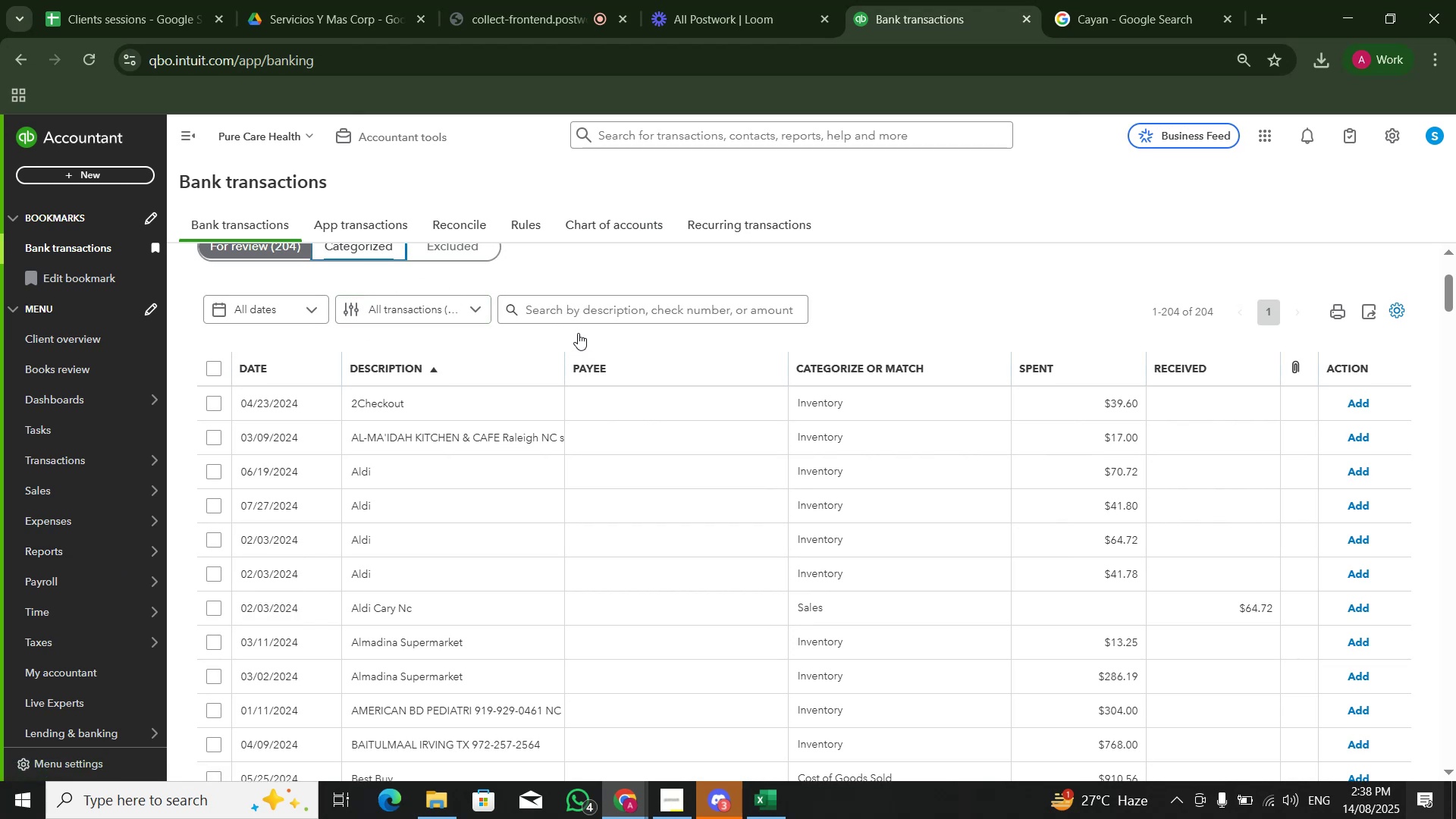 
scroll: coordinate [509, 469], scroll_direction: up, amount: 5.0
 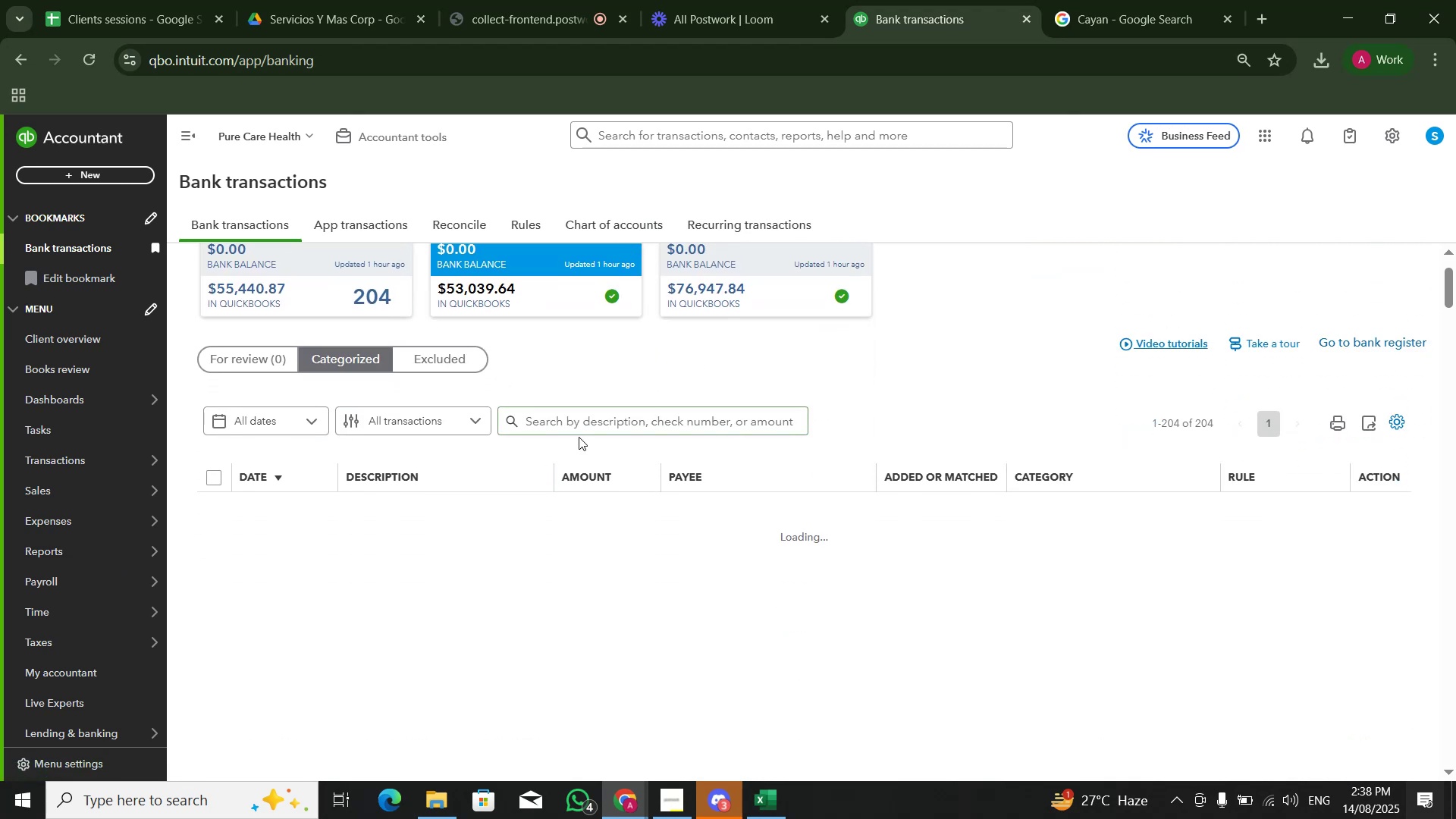 
left_click([593, 414])
 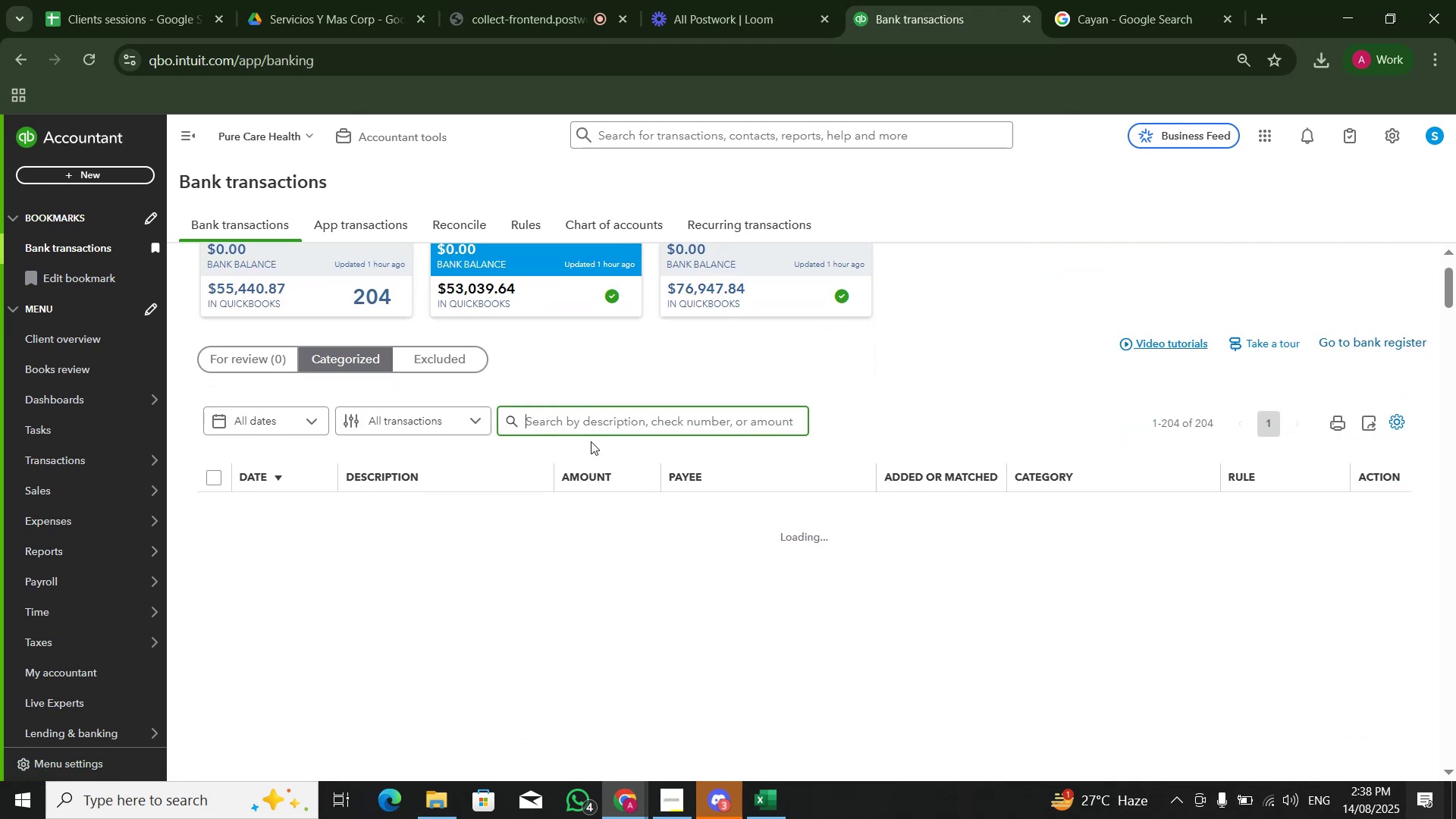 
type(amazon)
 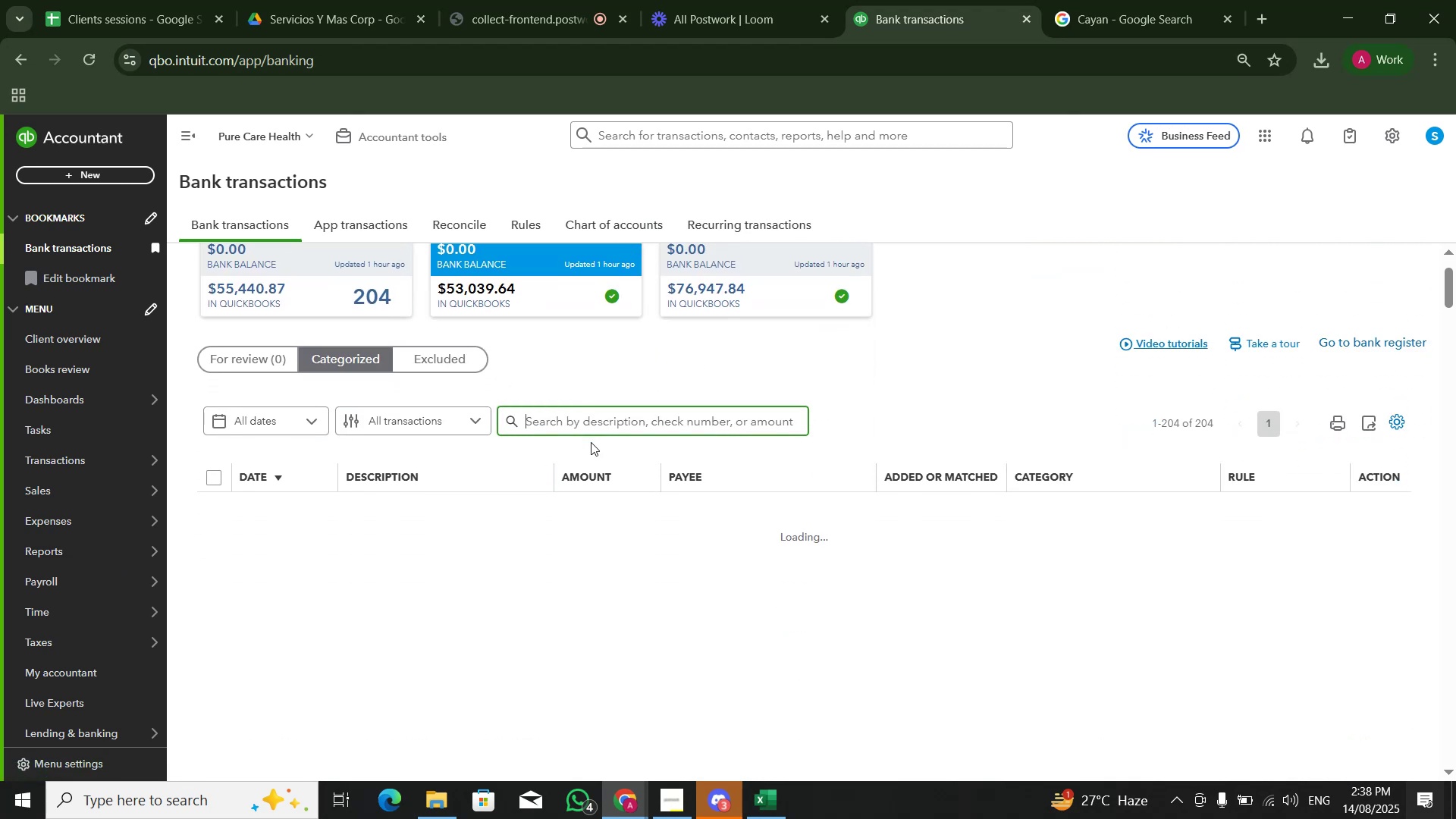 
key(Enter)
 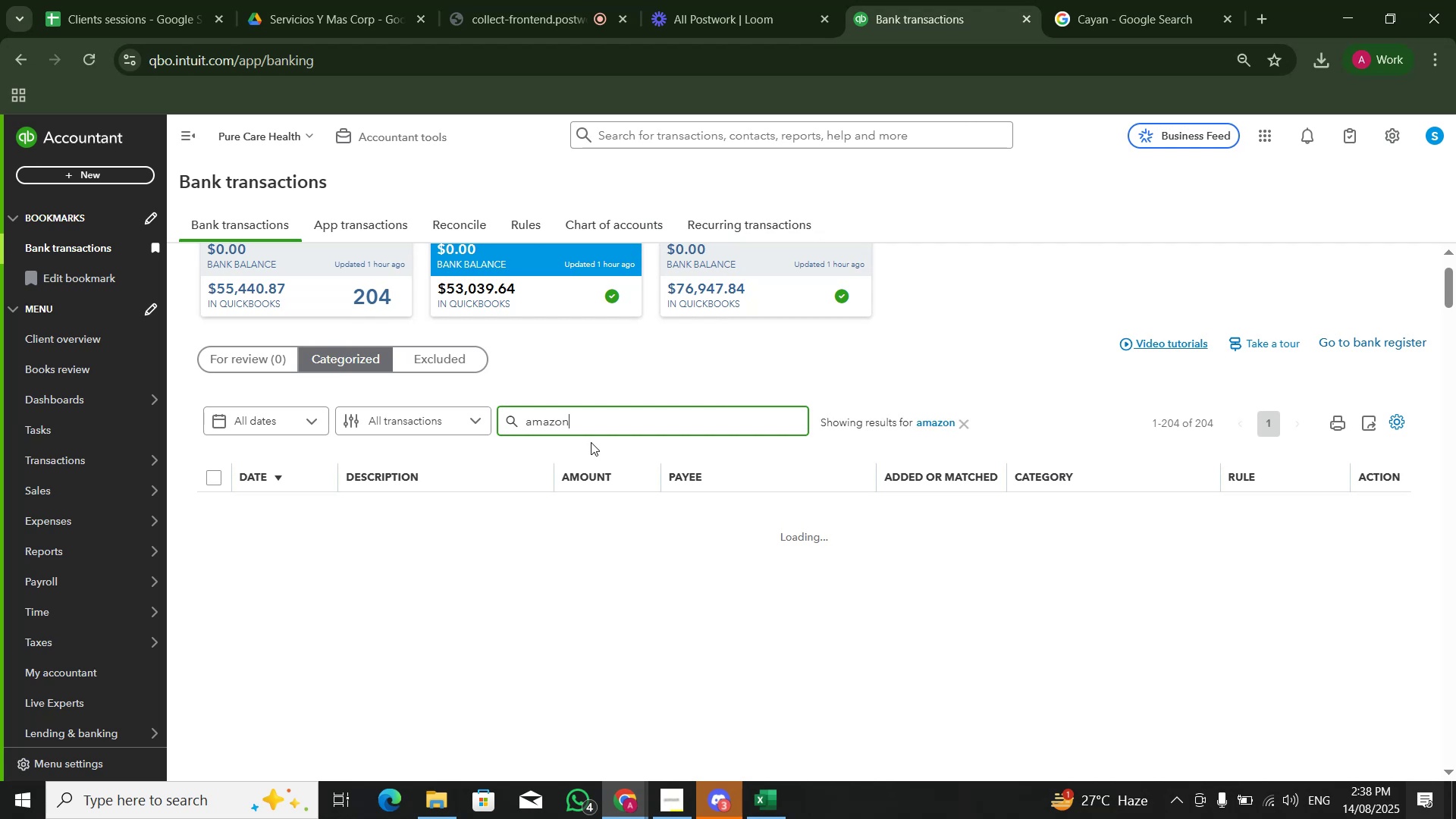 
wait(11.65)
 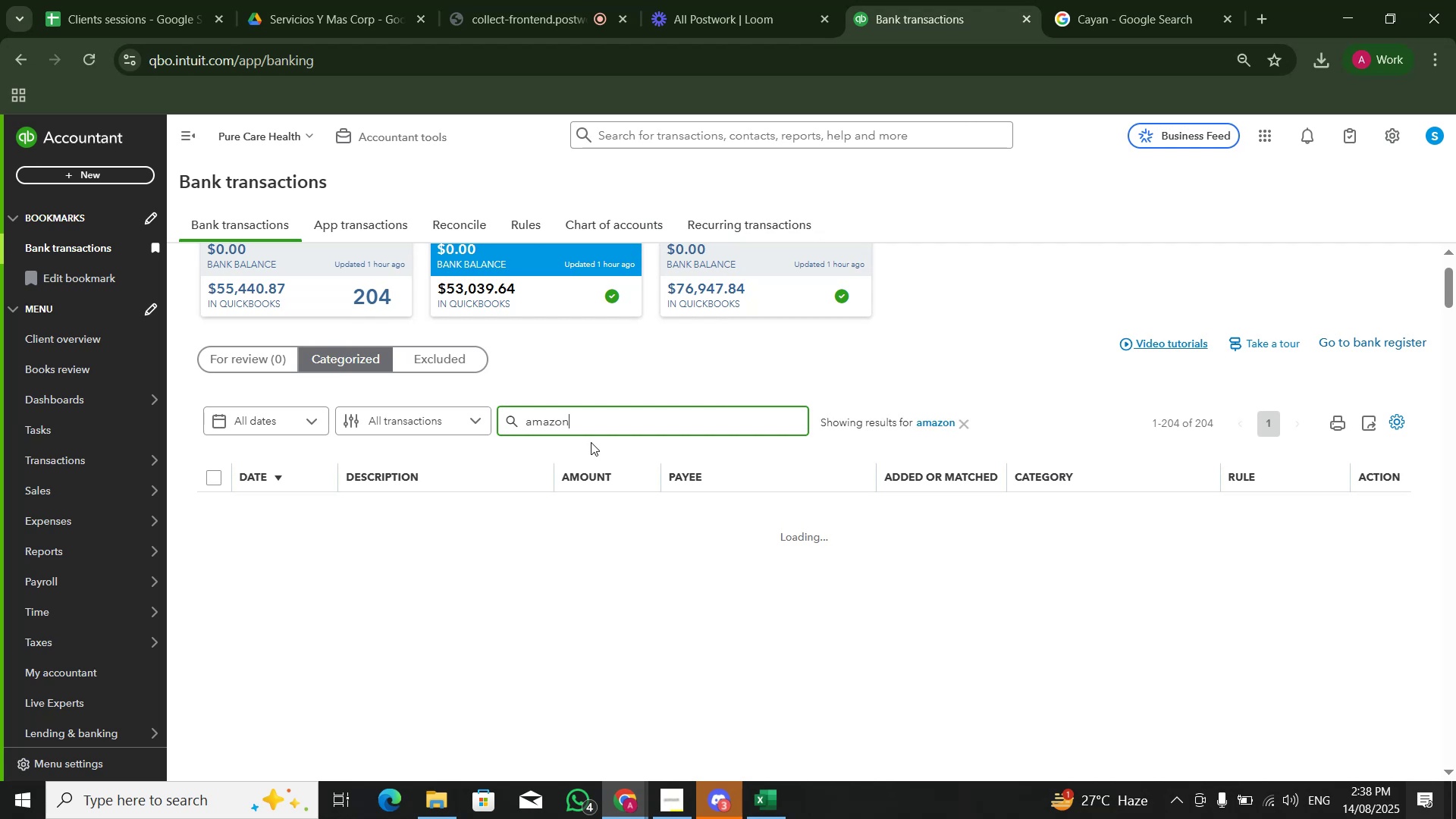 
left_click([698, 496])
 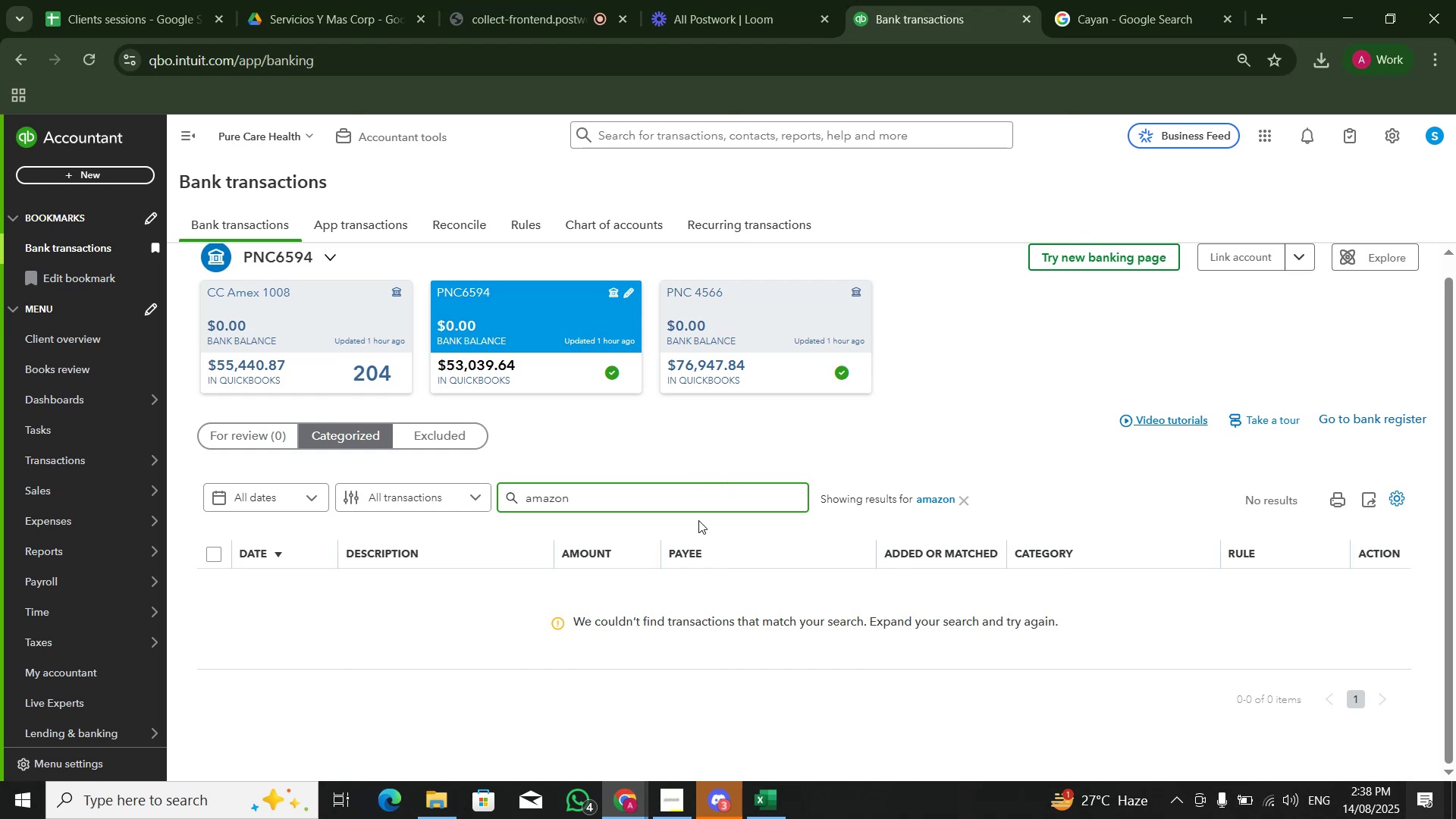 
key(Backspace)
 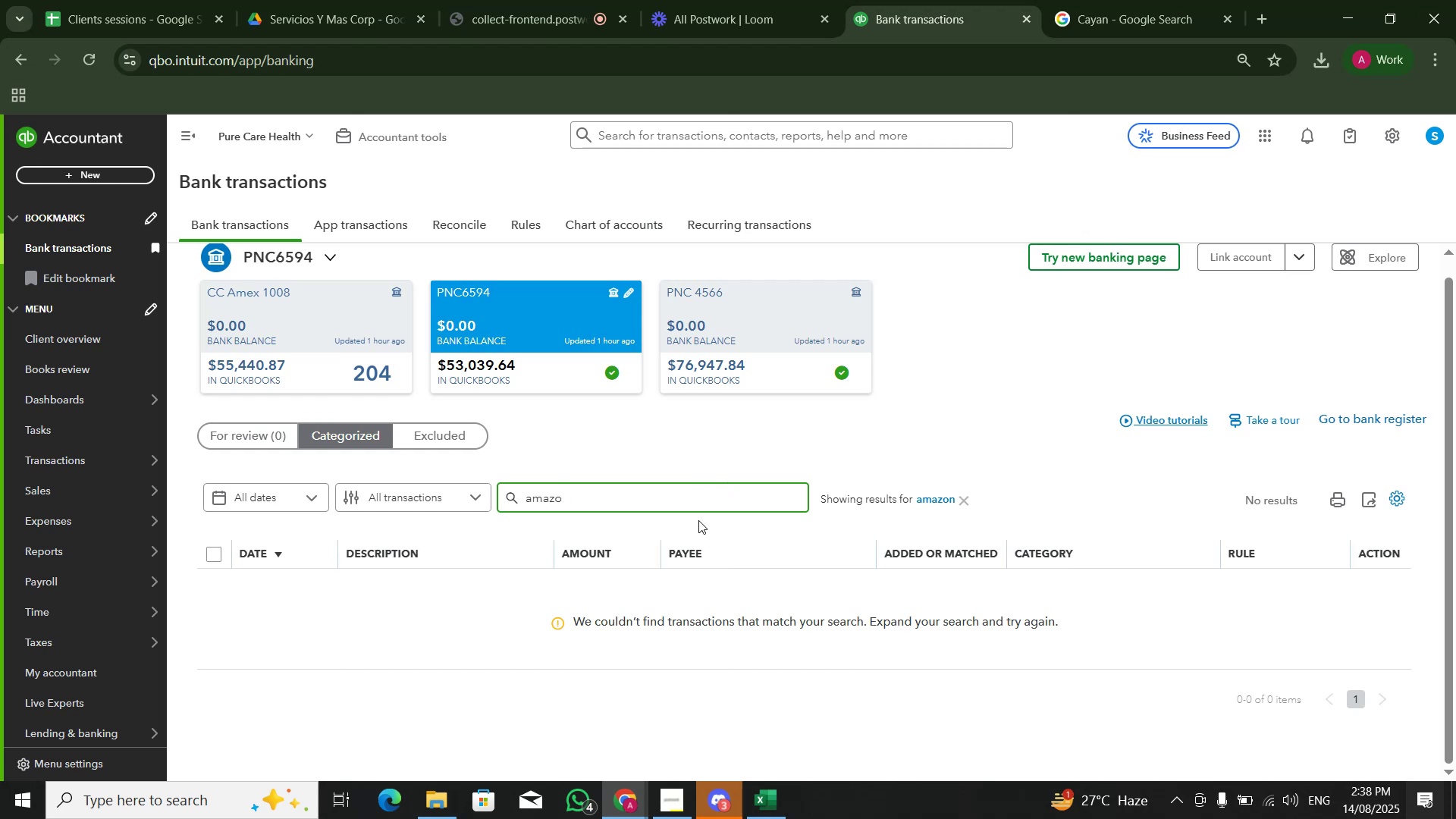 
key(Backspace)
 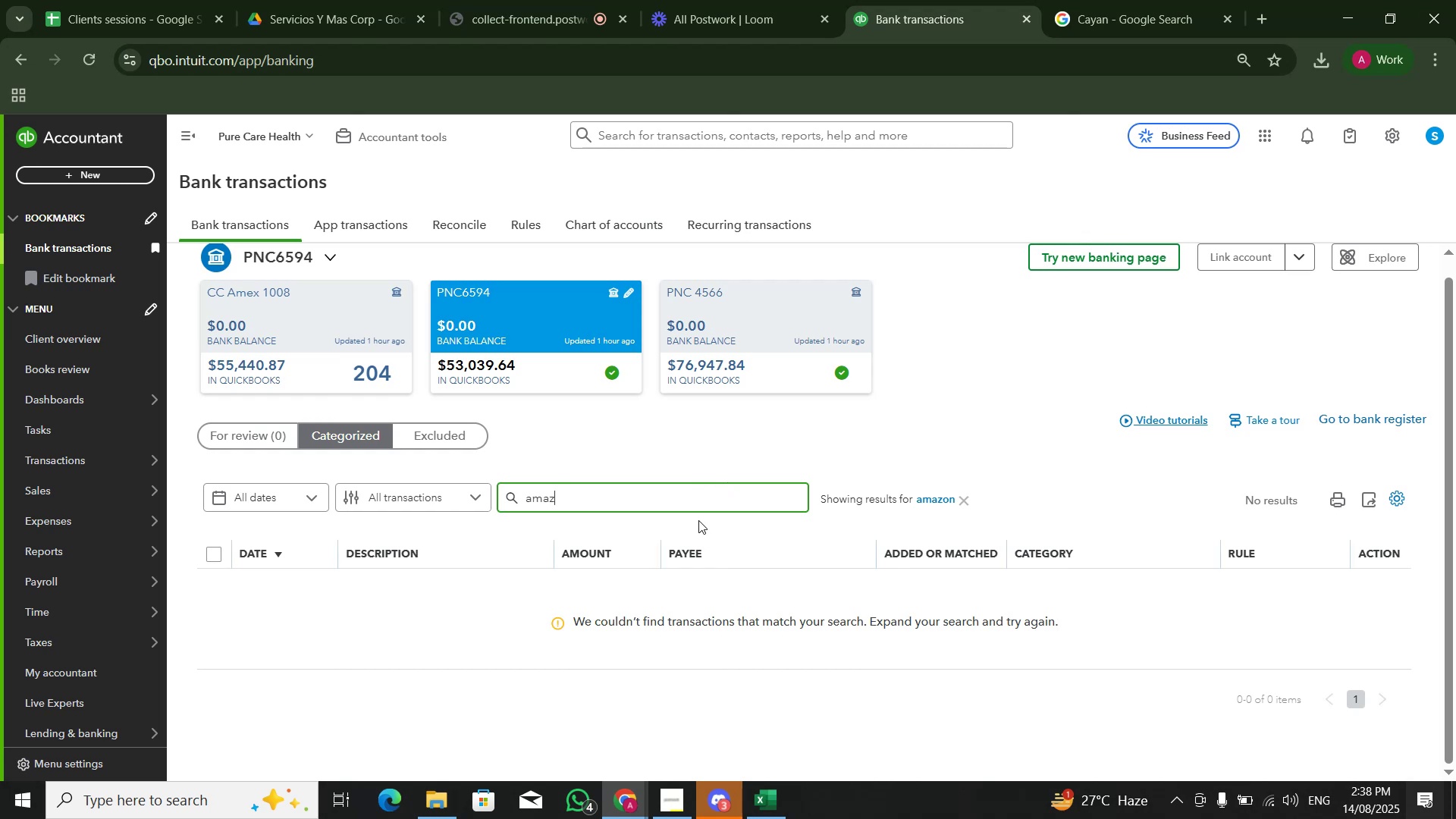 
key(Backspace)
 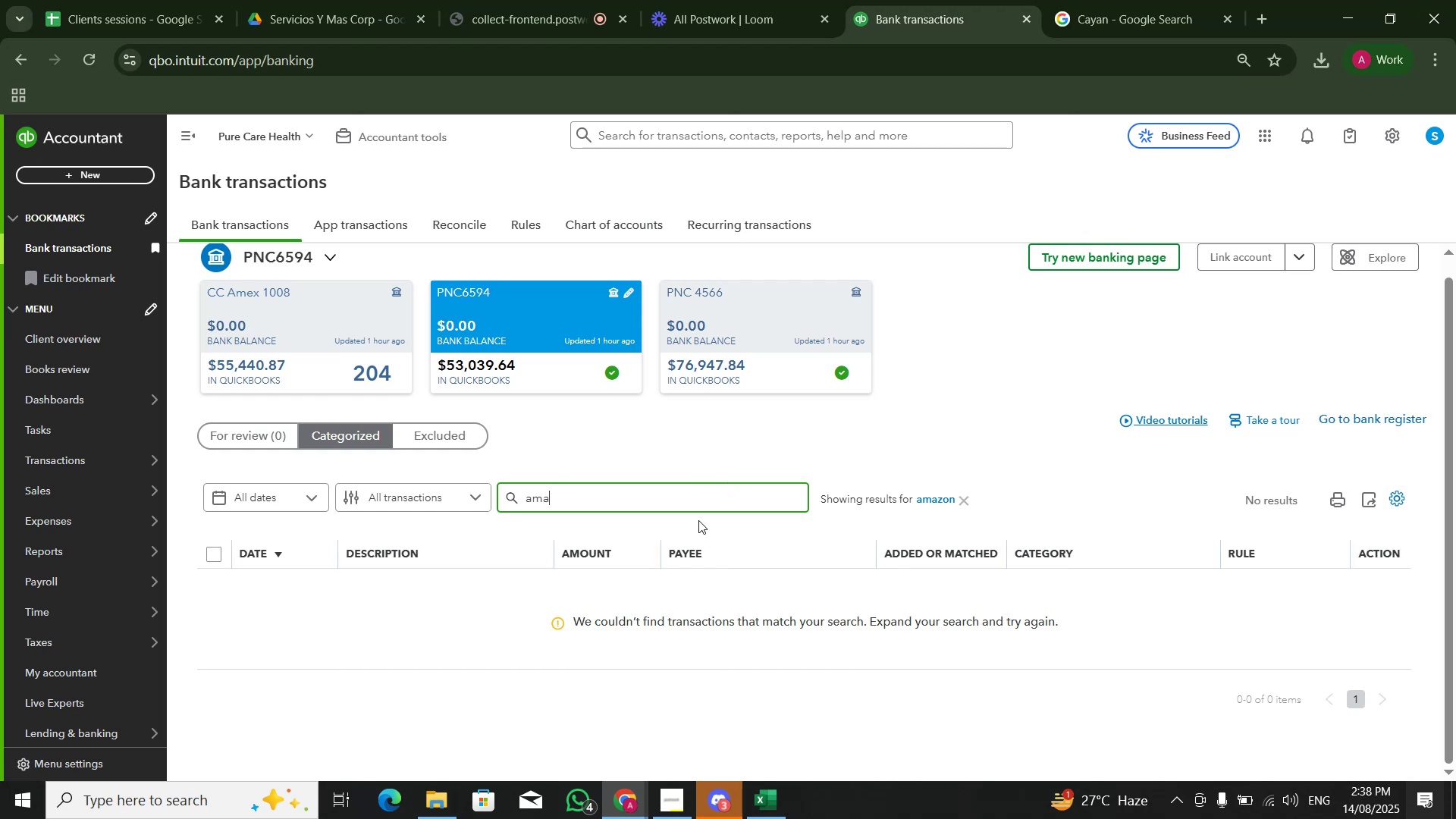 
key(Backspace)
 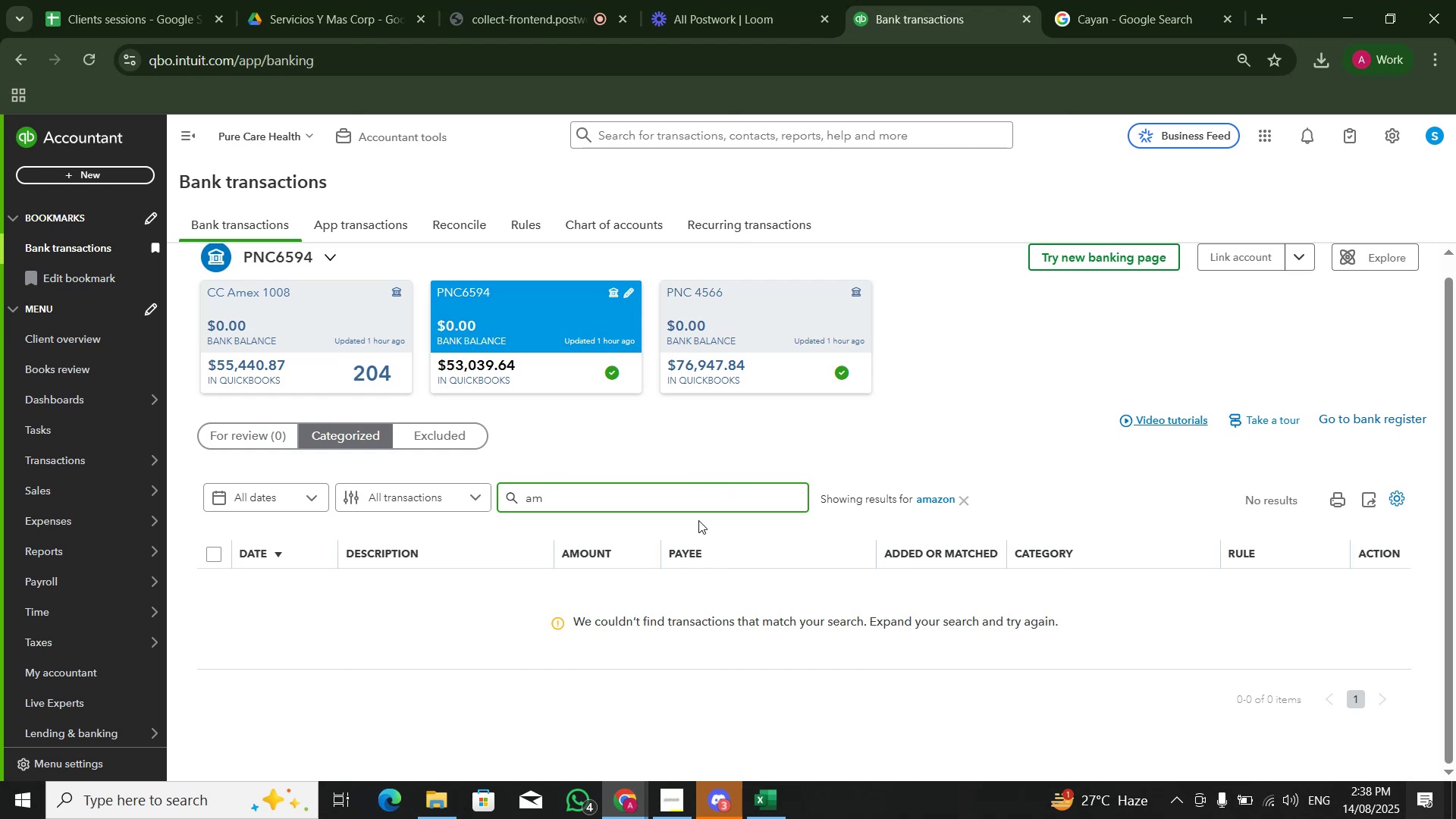 
key(Enter)
 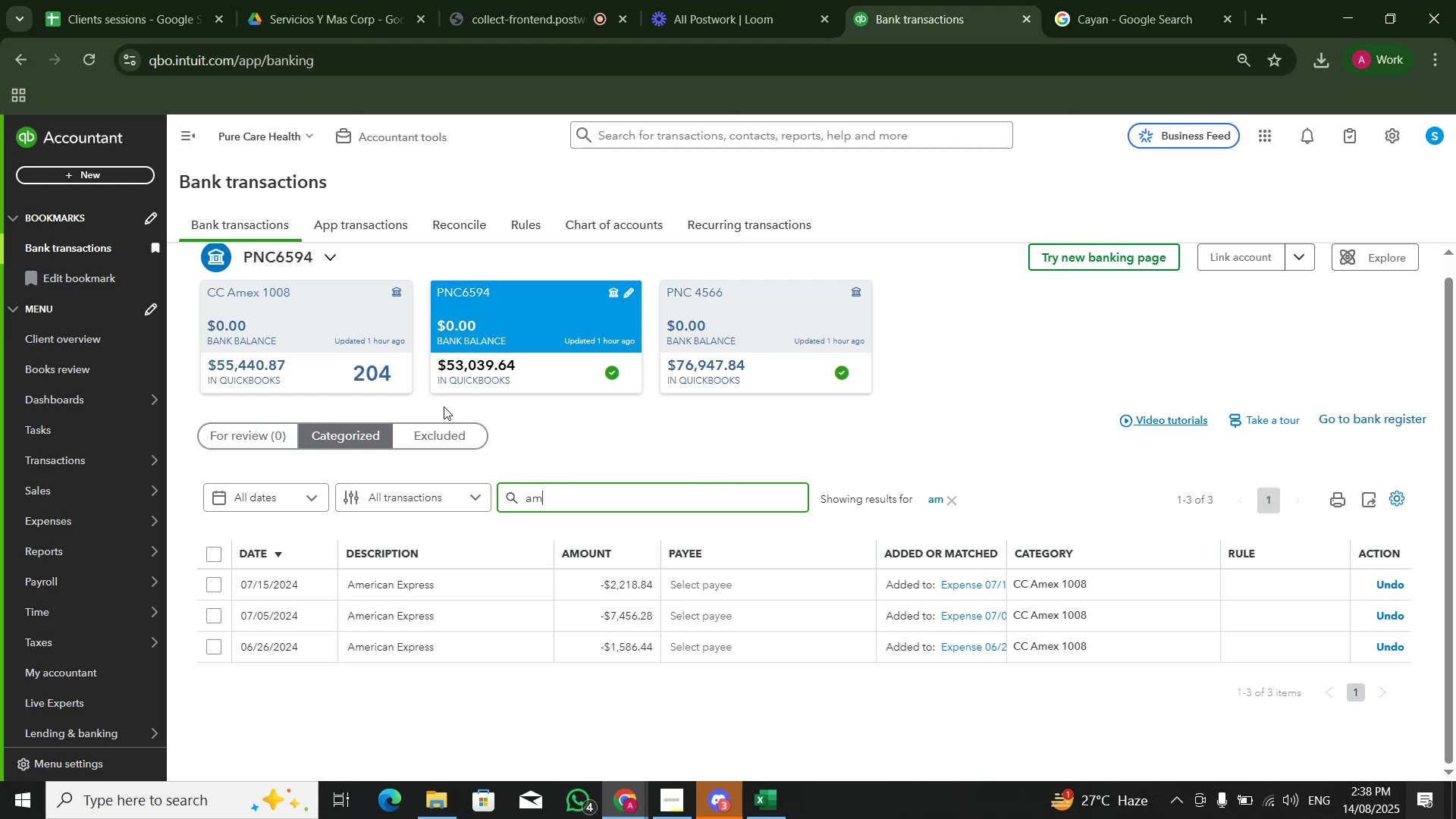 
double_click([382, 385])
 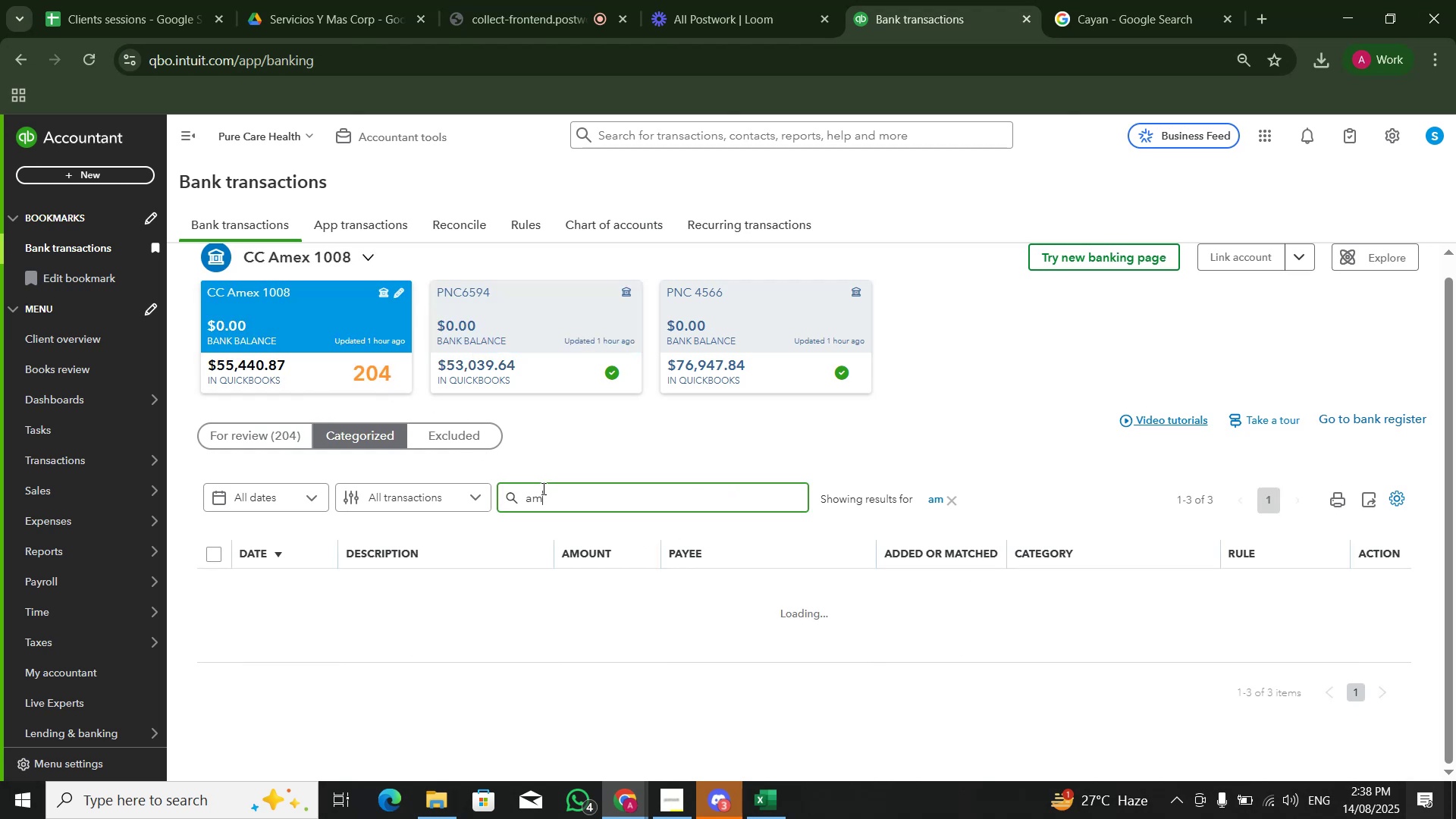 
type(azon)
 